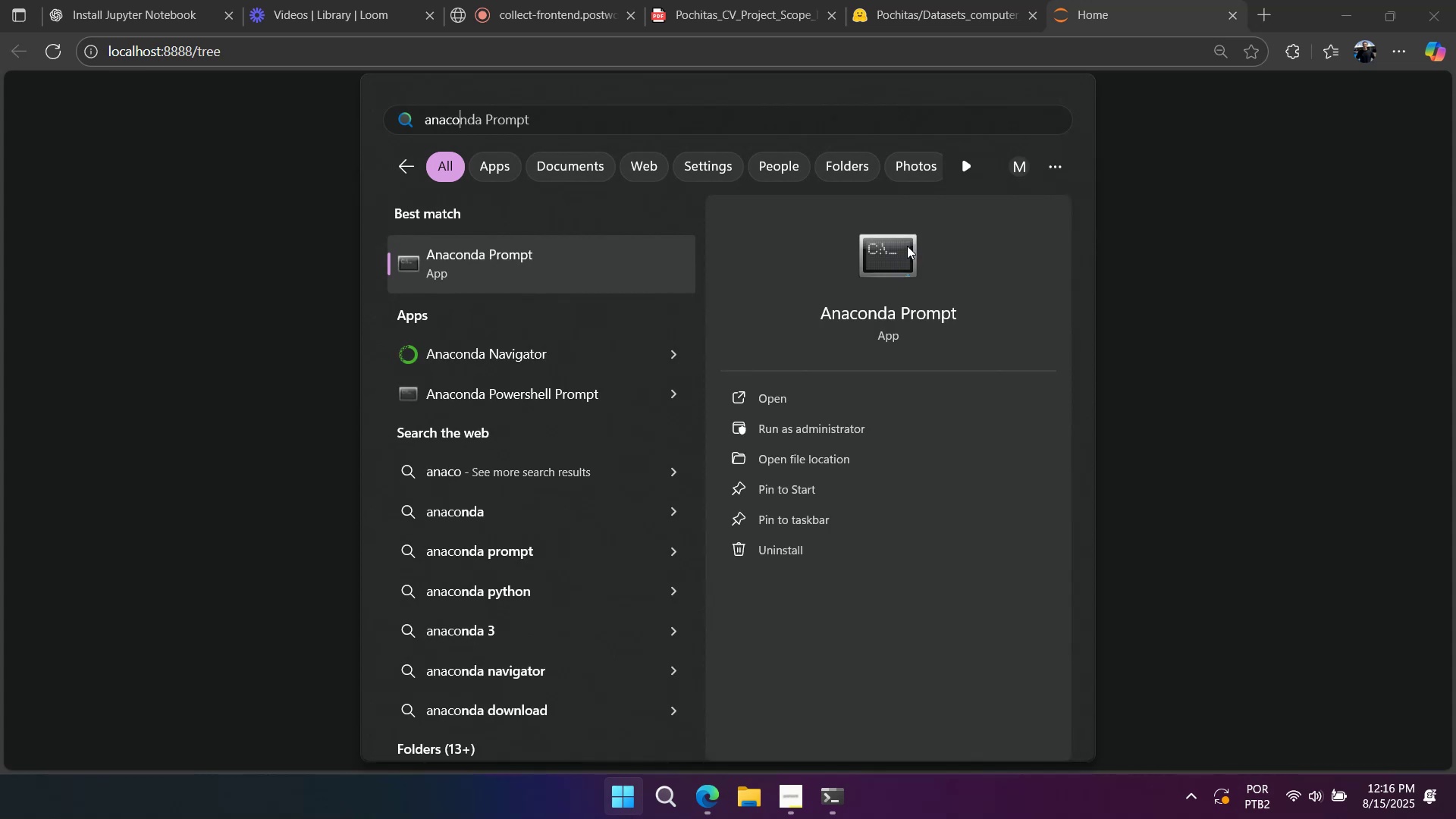 
key(Enter)
 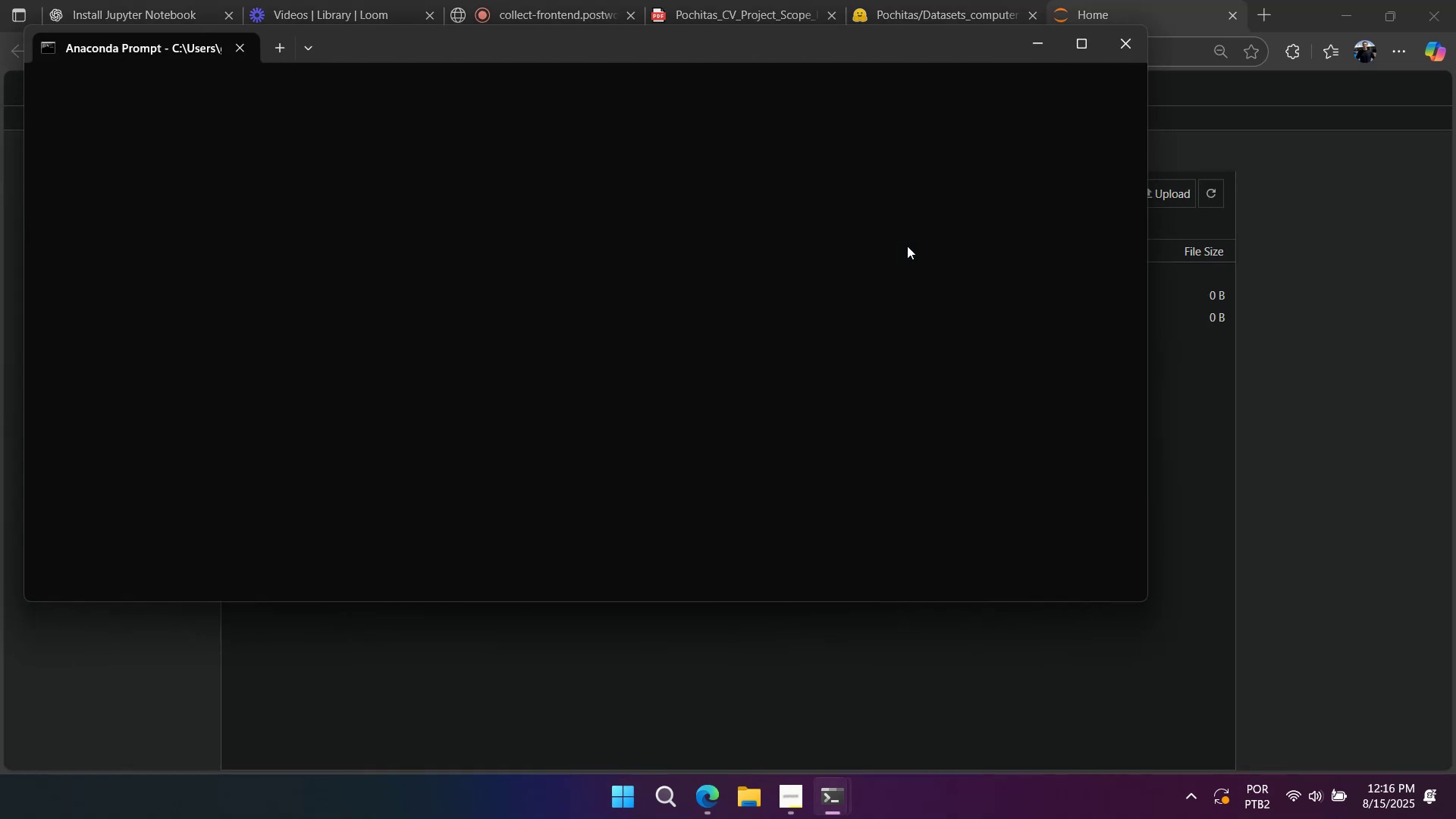 
type(oc)
key(Backspace)
key(Backspace)
type(cn)
key(Backspace)
type(onda activate pochitas_cnn)
 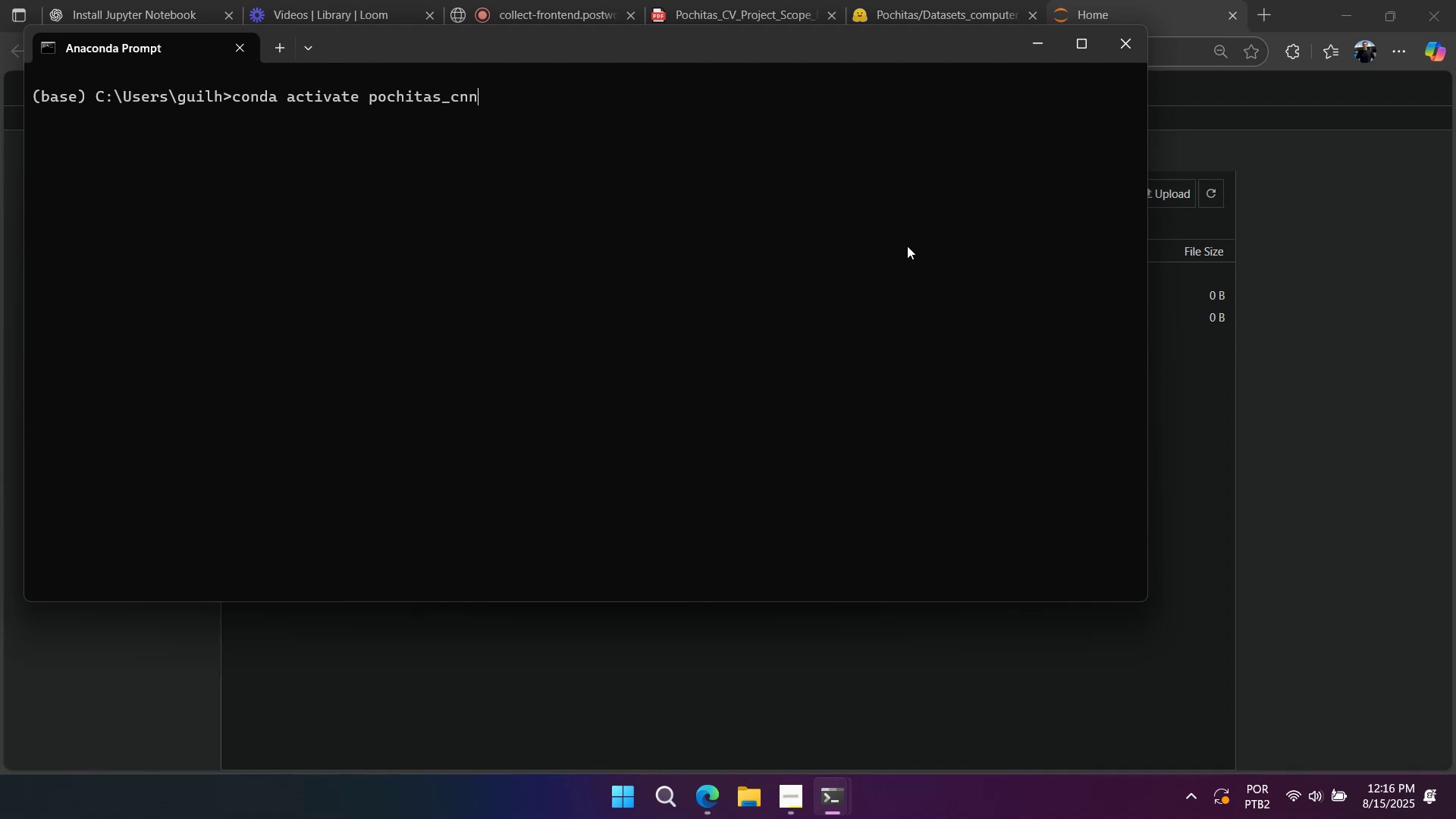 
key(Enter)
 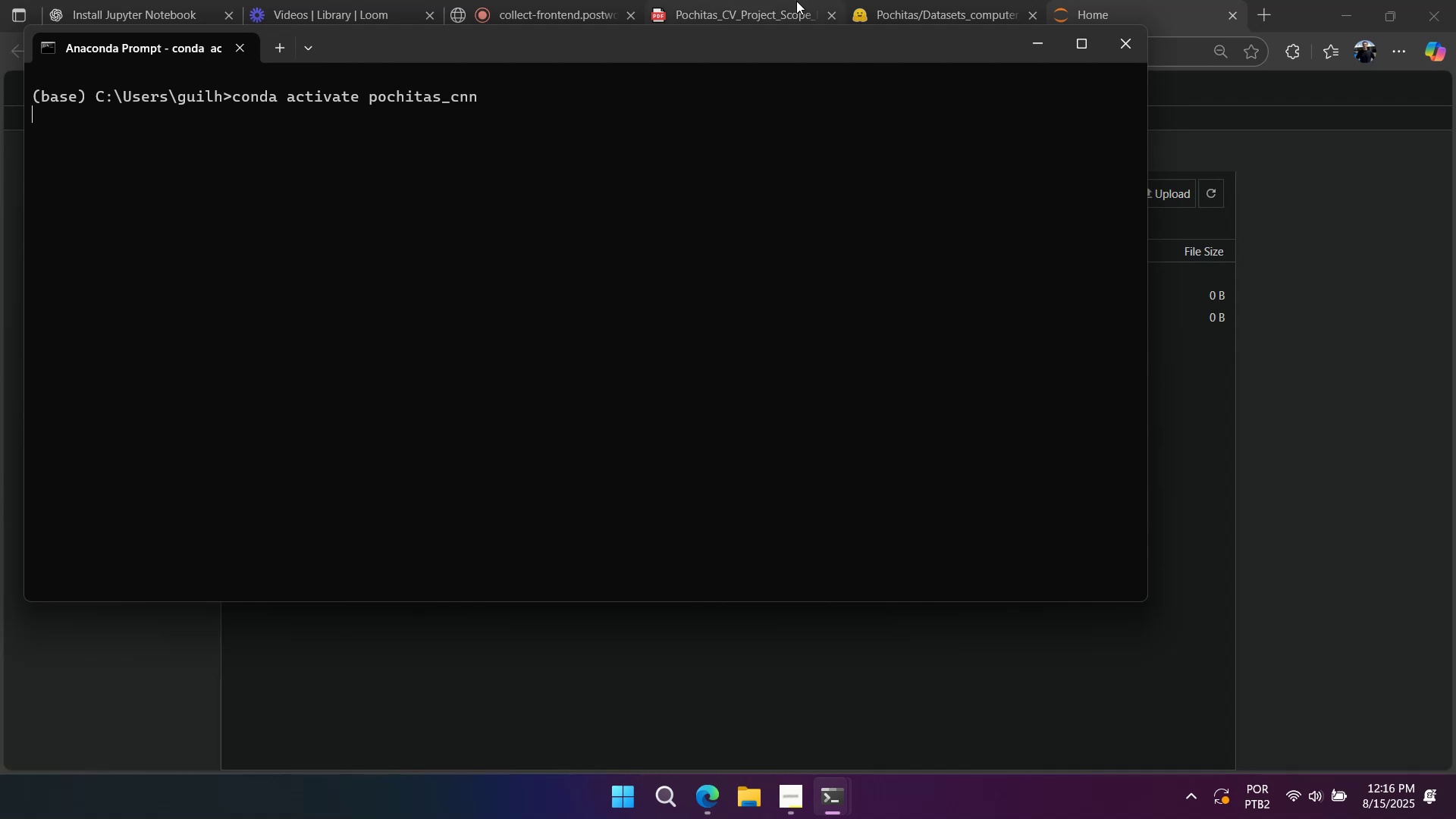 
left_click_drag(start_coordinate=[817, 43], to_coordinate=[875, 72])
 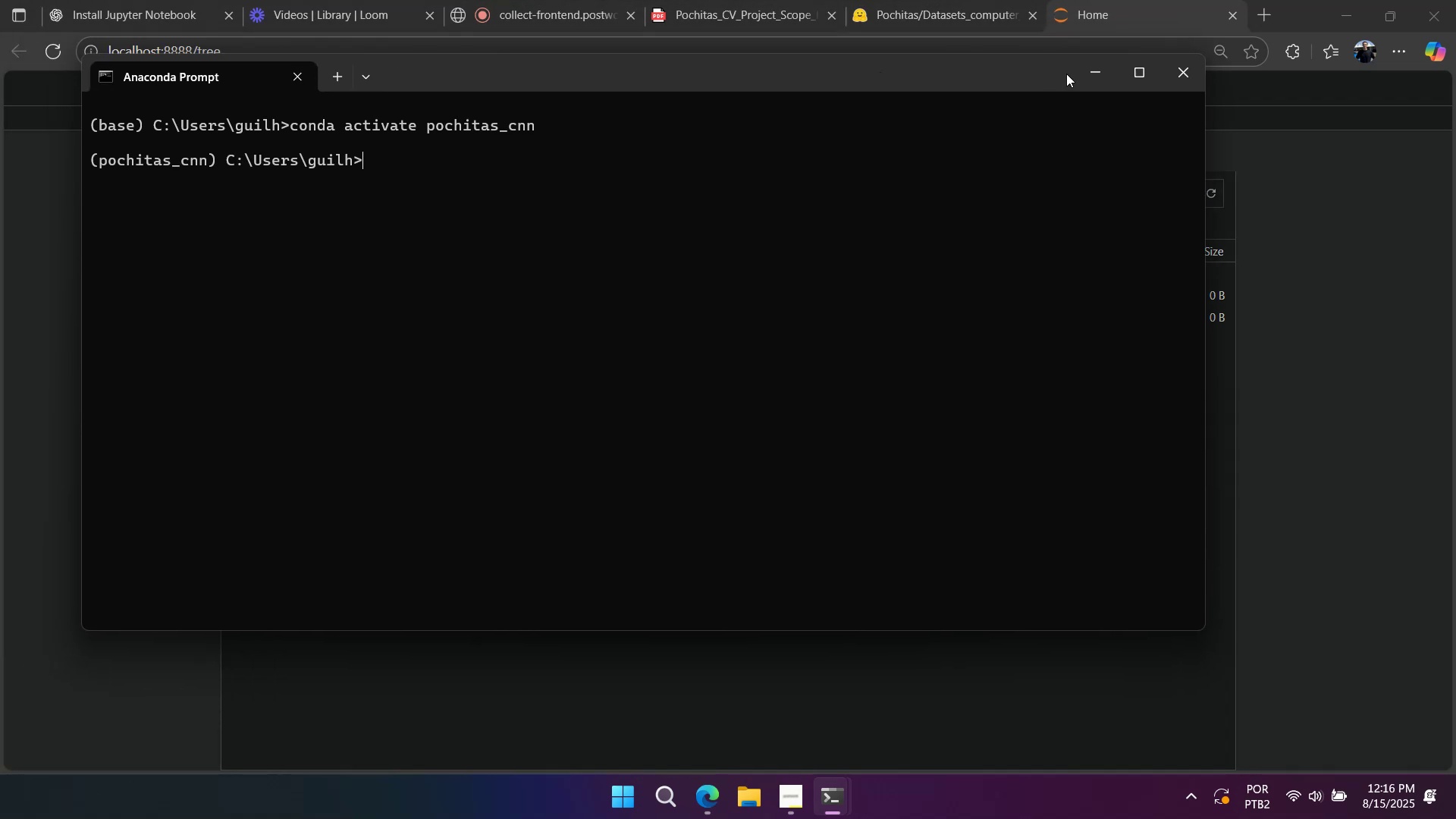 
left_click([1070, 73])
 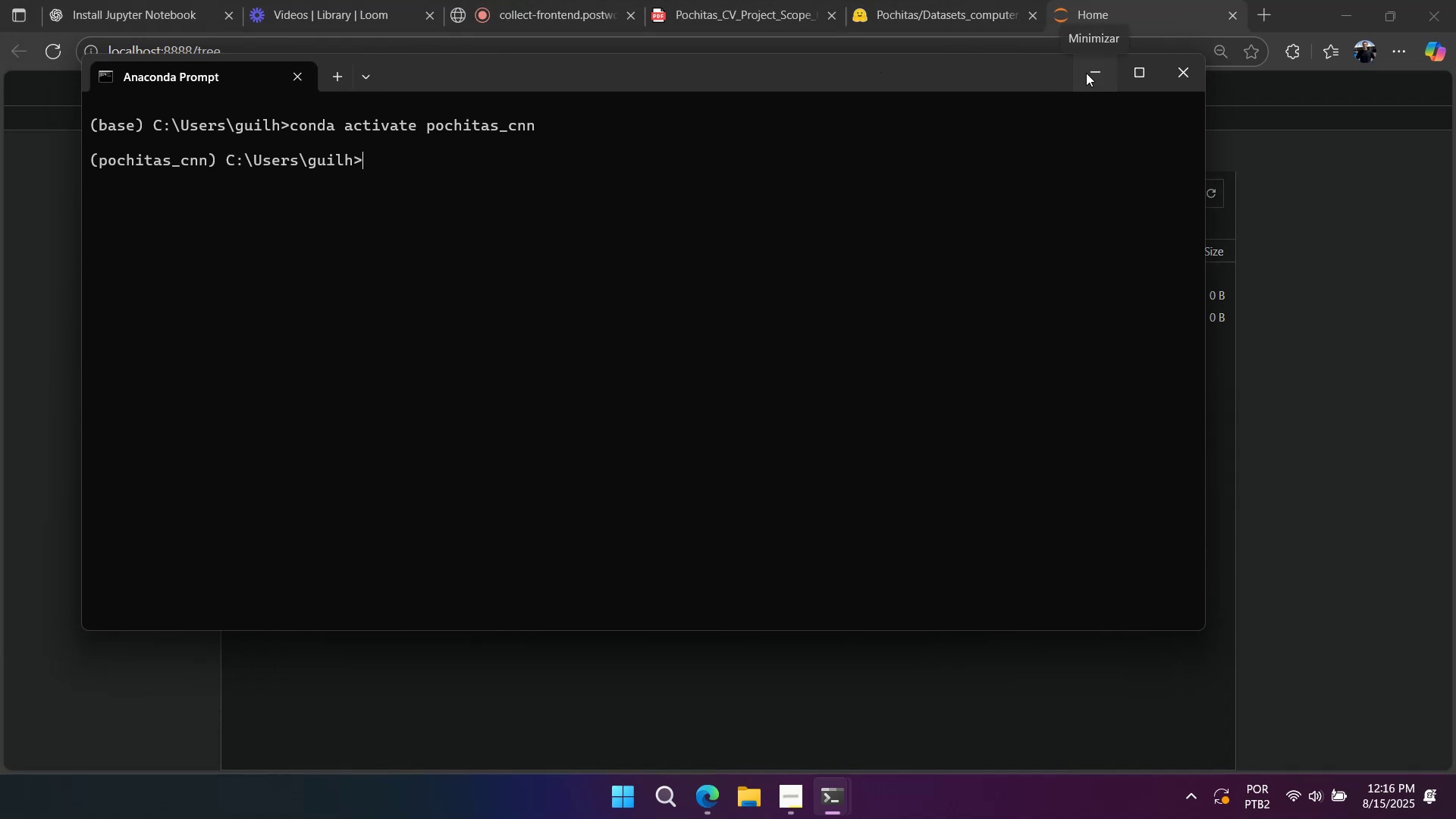 
double_click([1086, 73])
 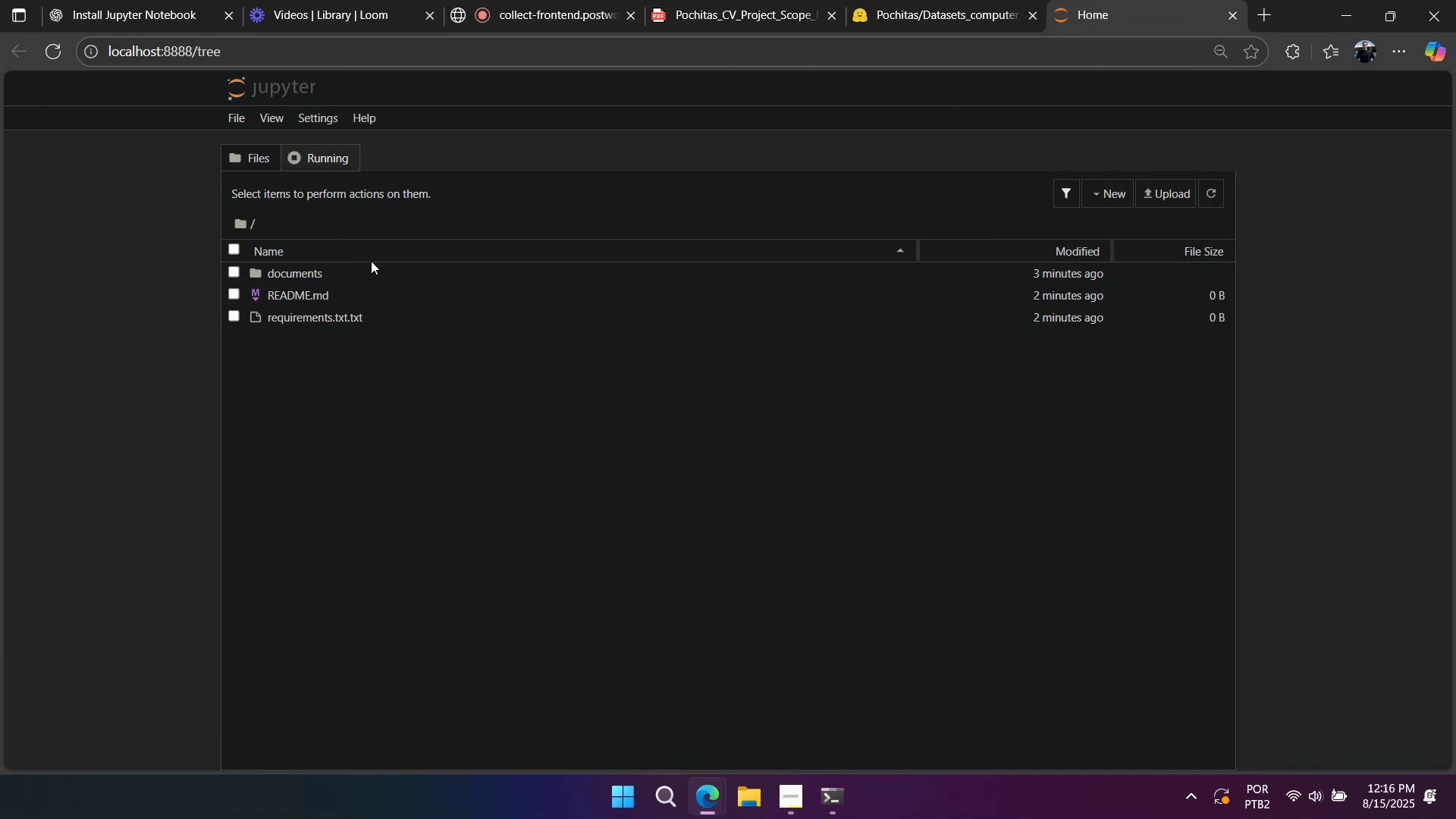 
left_click_drag(start_coordinate=[1163, 199], to_coordinate=[1150, 209])
 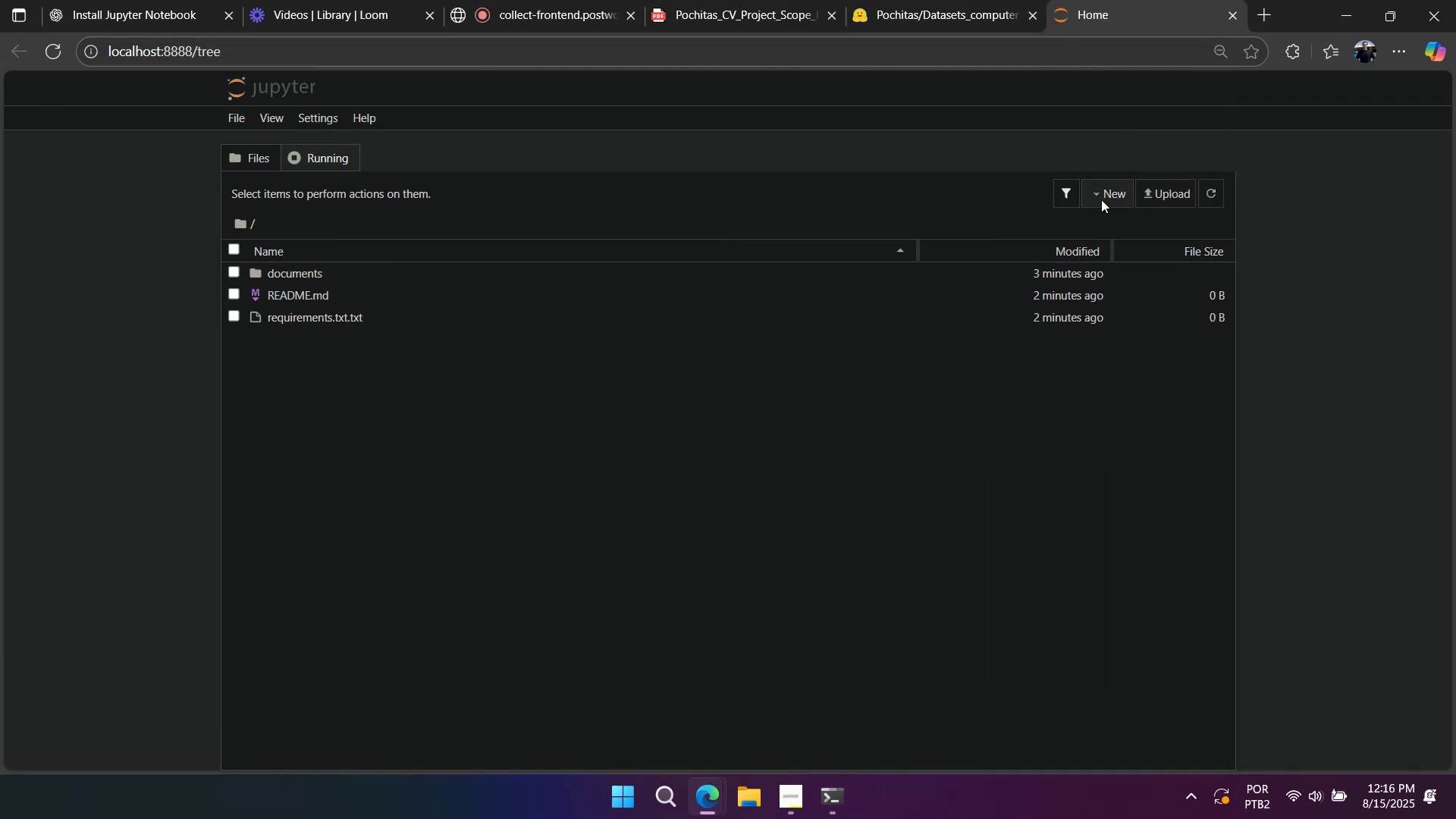 
left_click([1100, 198])
 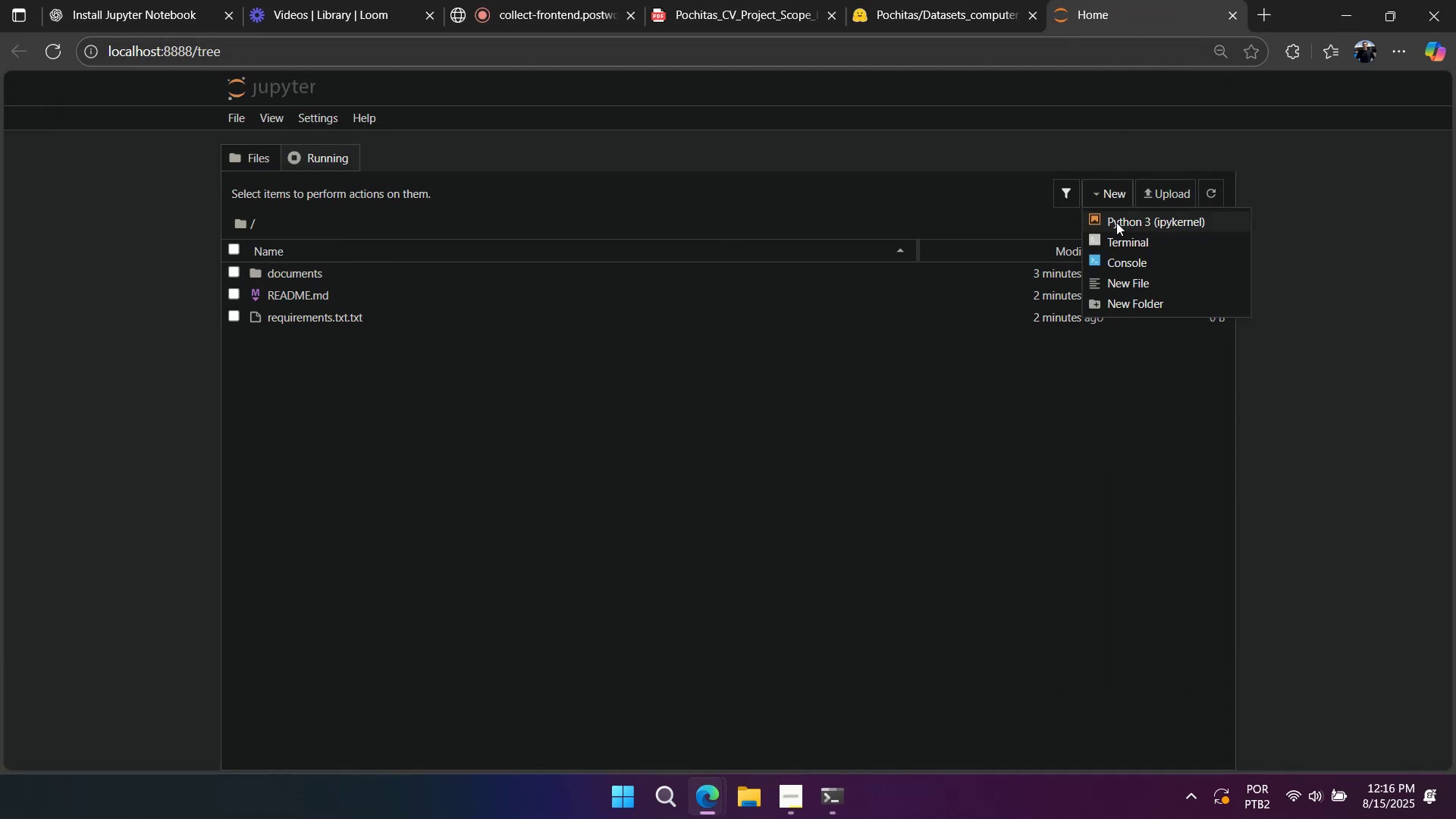 
left_click([1117, 221])
 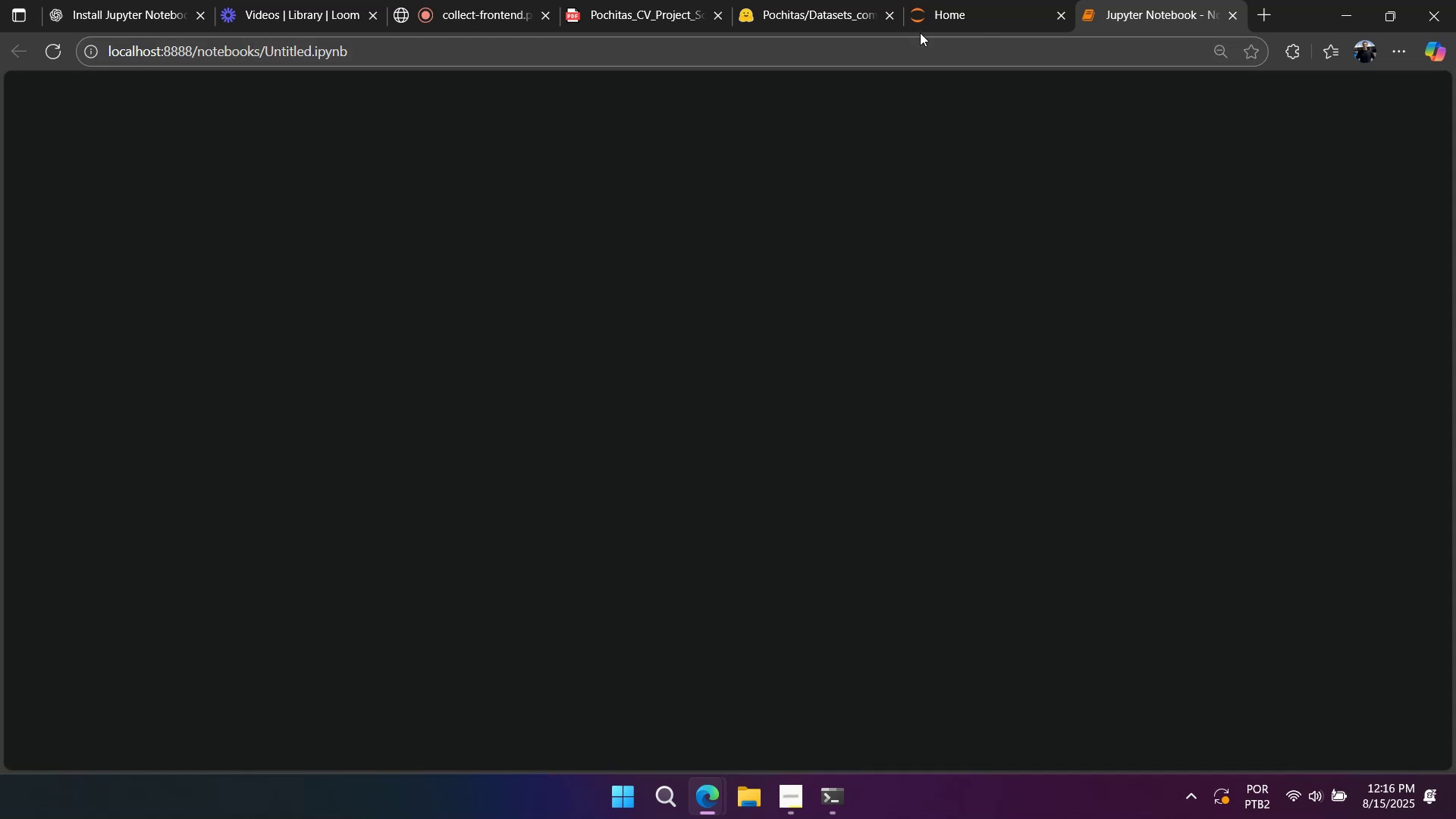 
left_click([858, 20])
 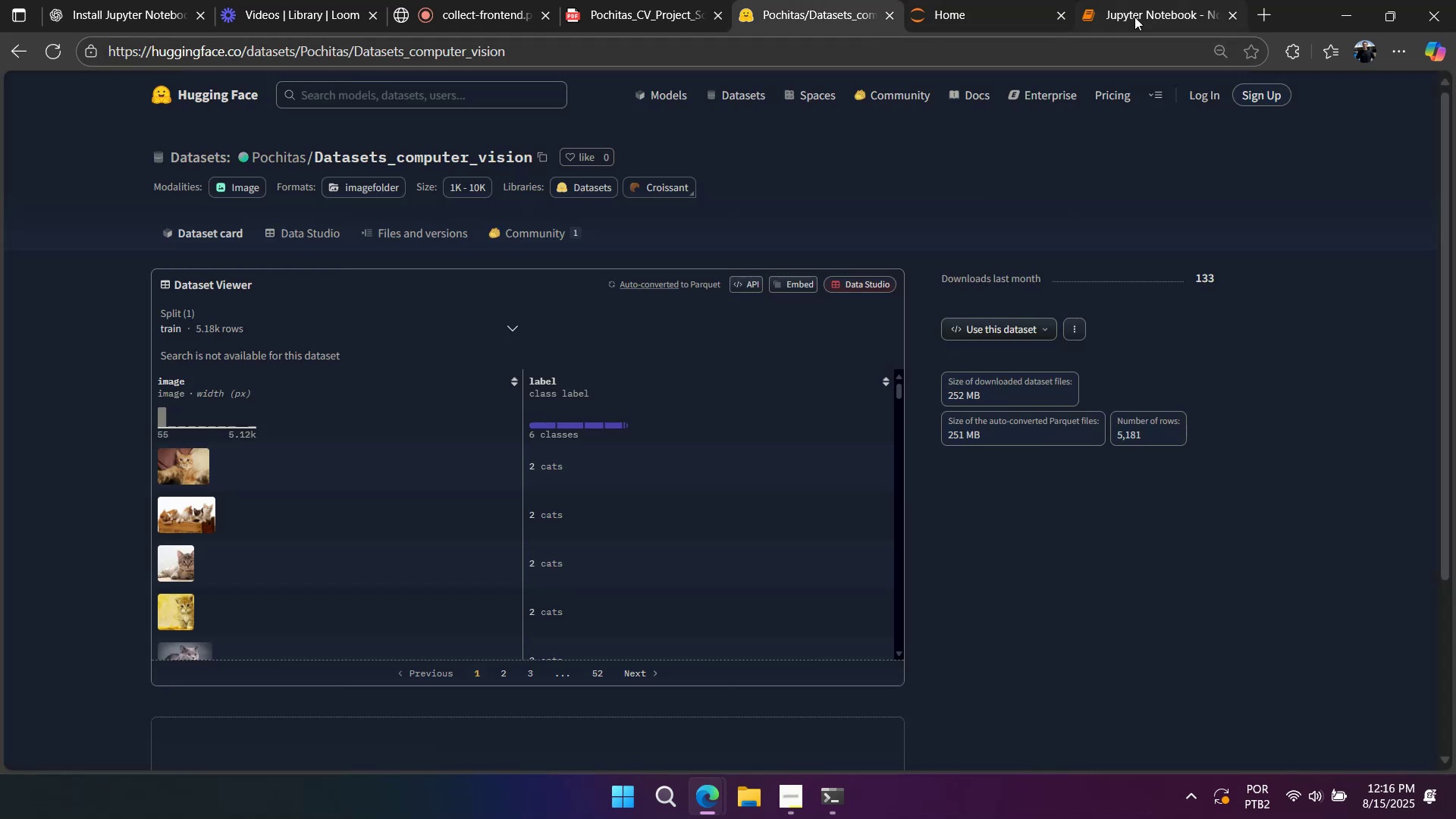 
left_click([1141, 17])
 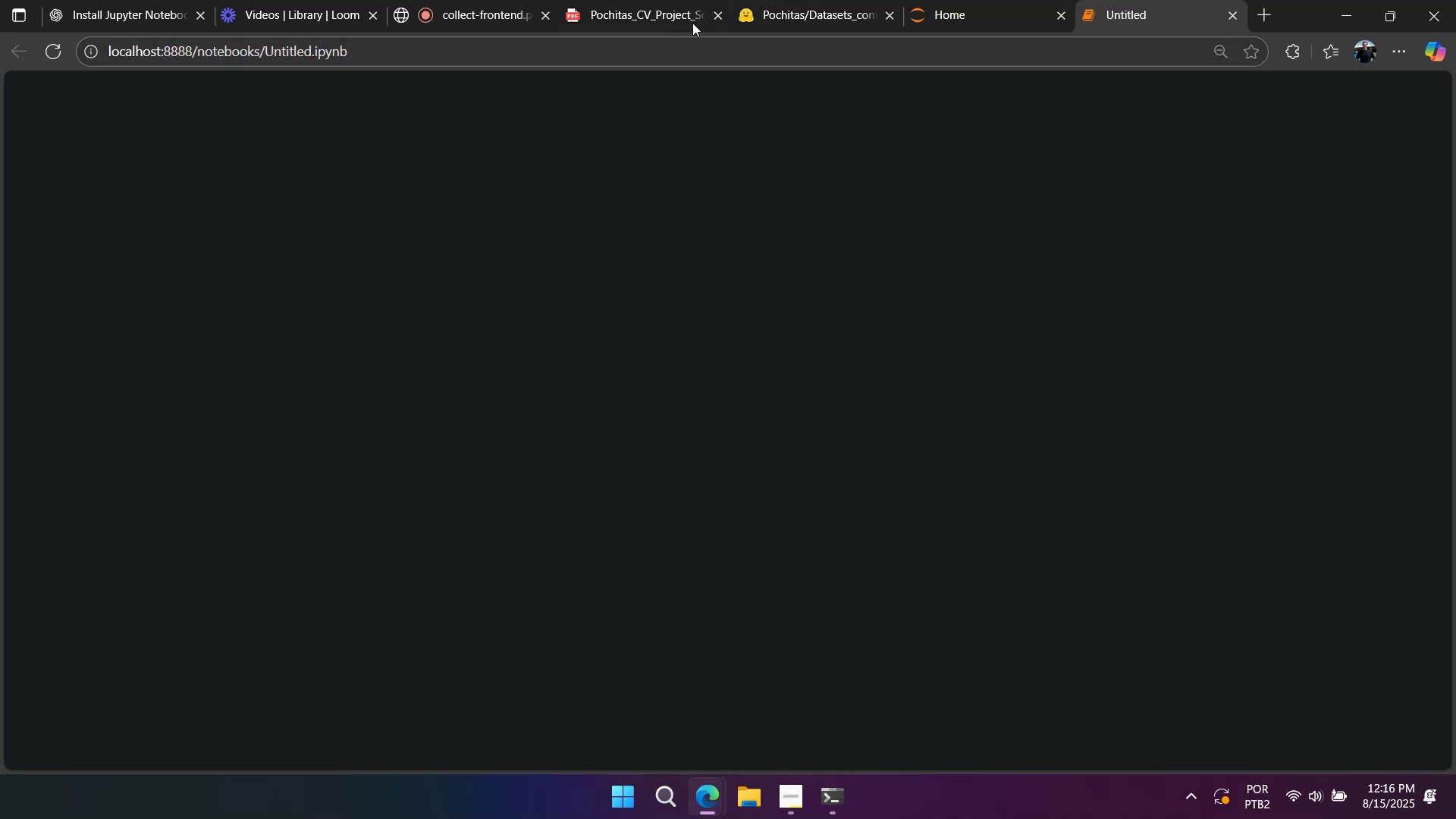 
left_click([658, 20])
 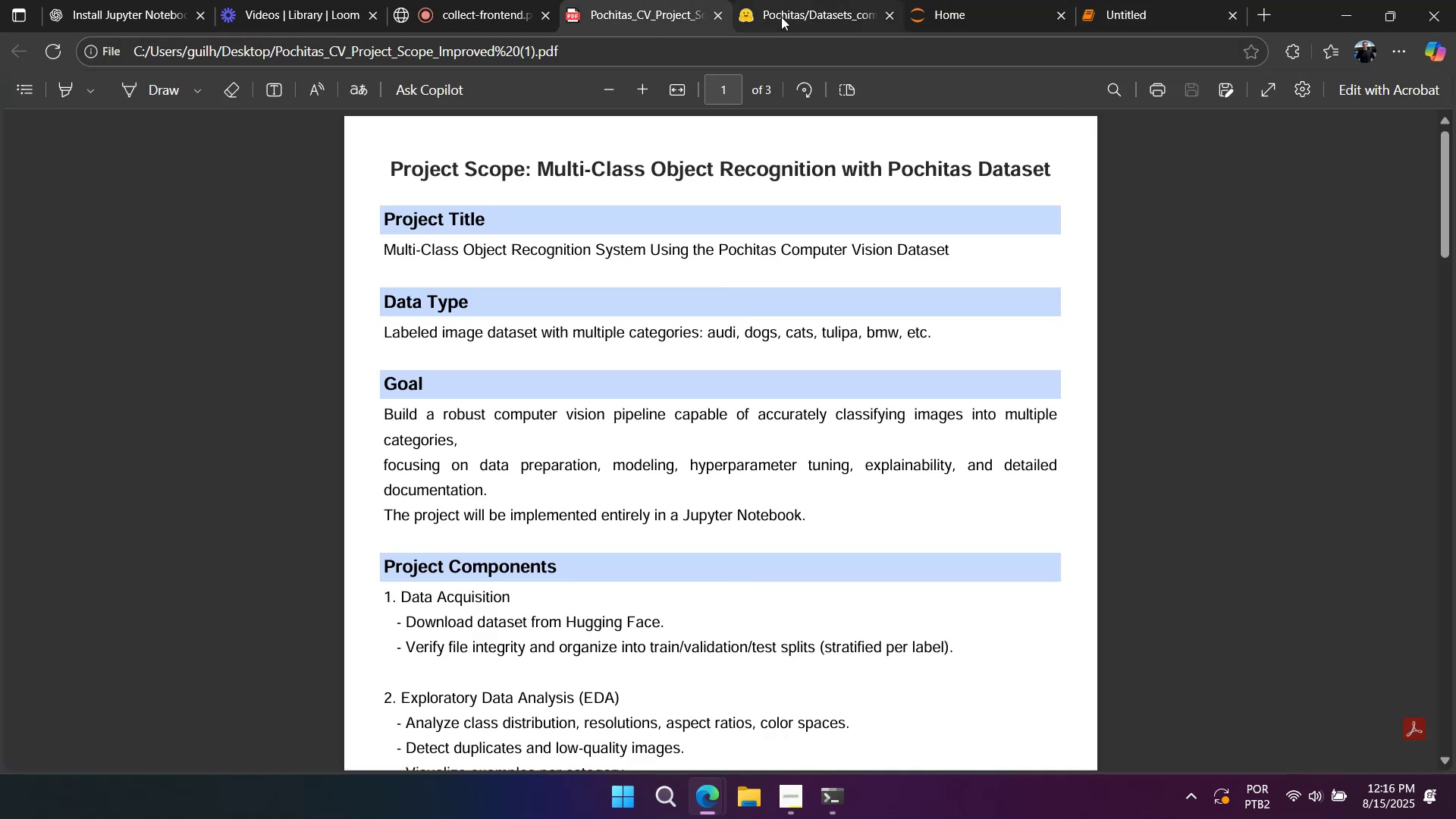 
left_click([785, 16])
 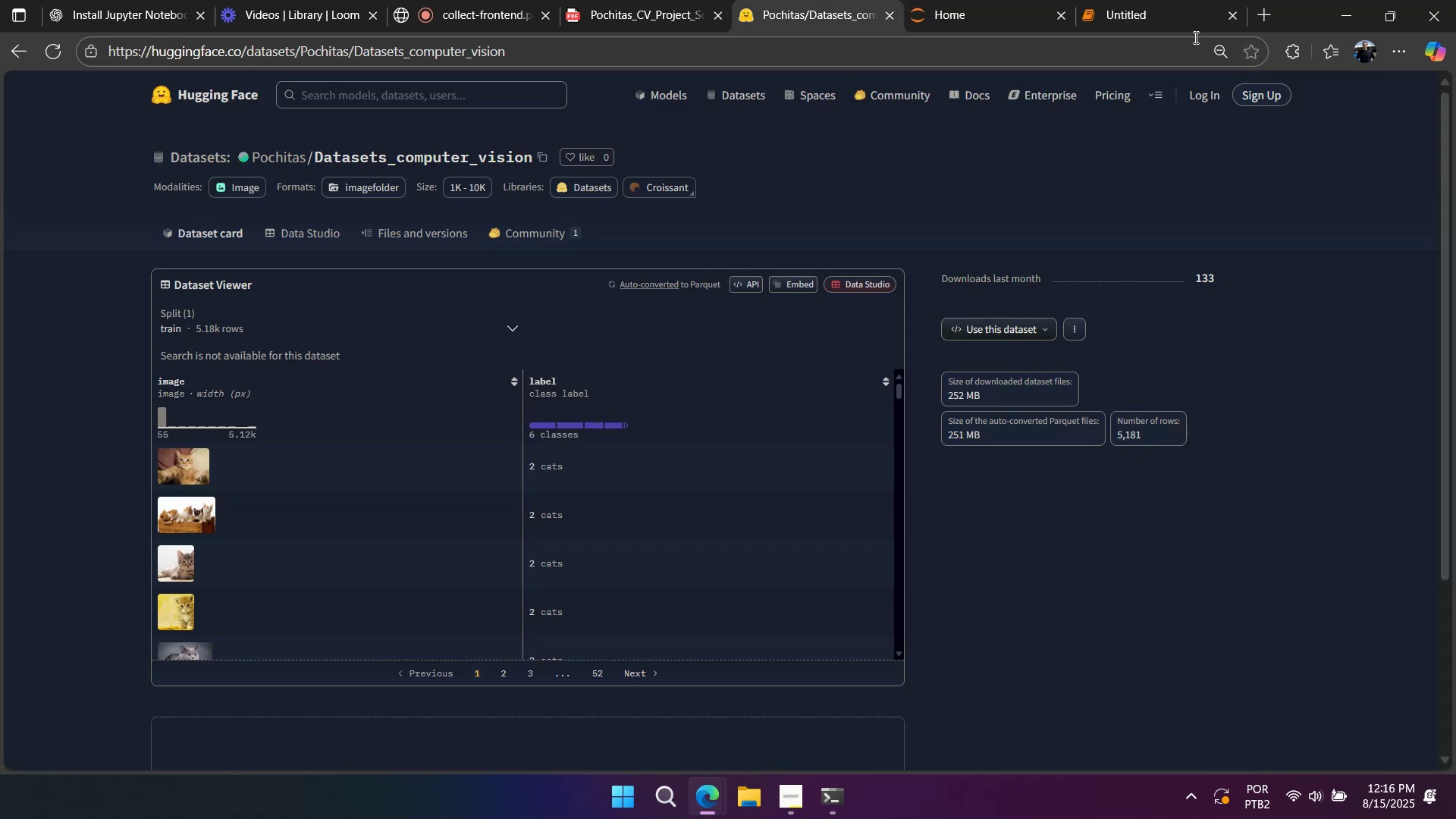 
left_click([1153, 27])
 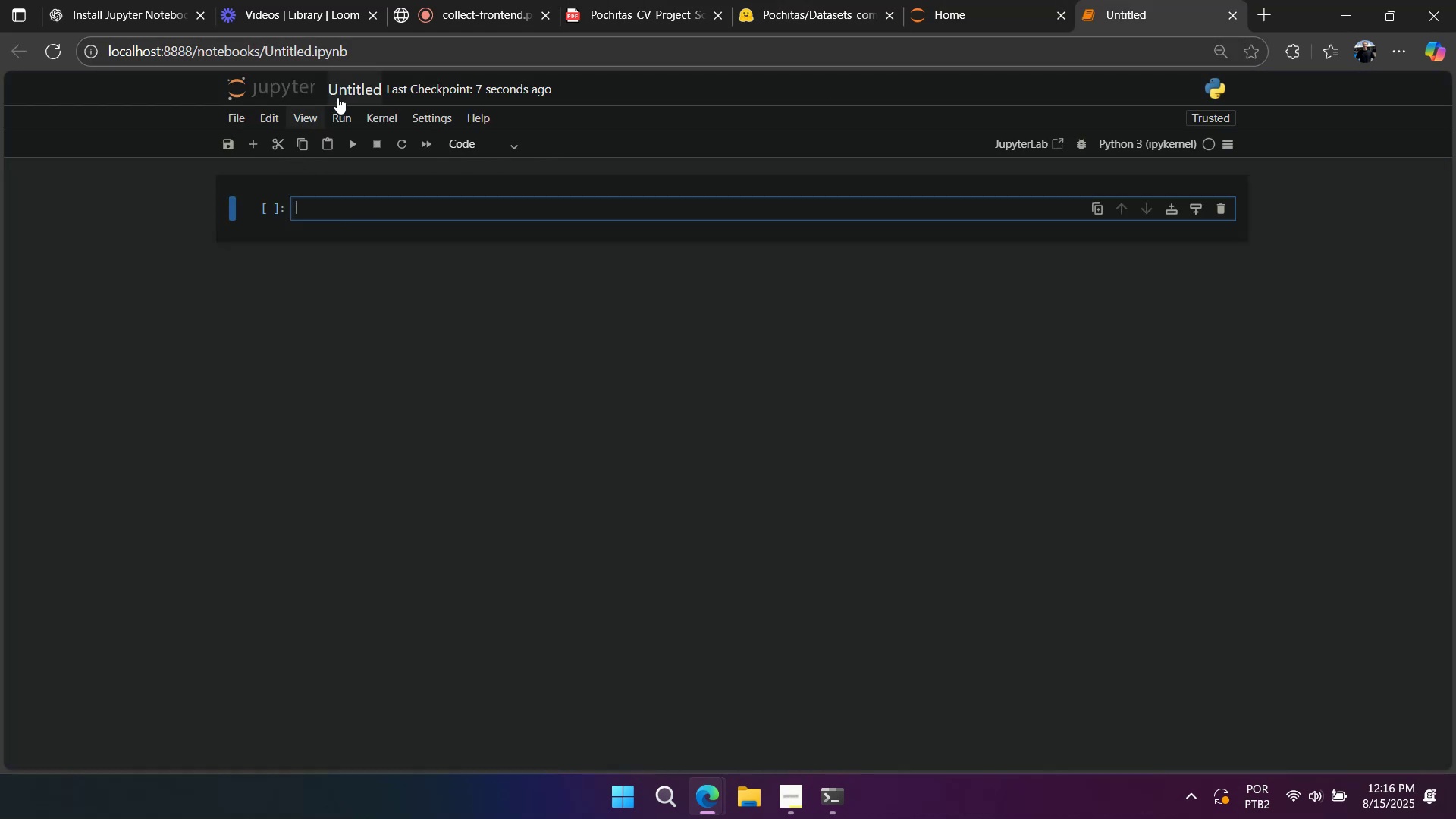 
left_click_drag(start_coordinate=[279, 87], to_coordinate=[369, 100])
 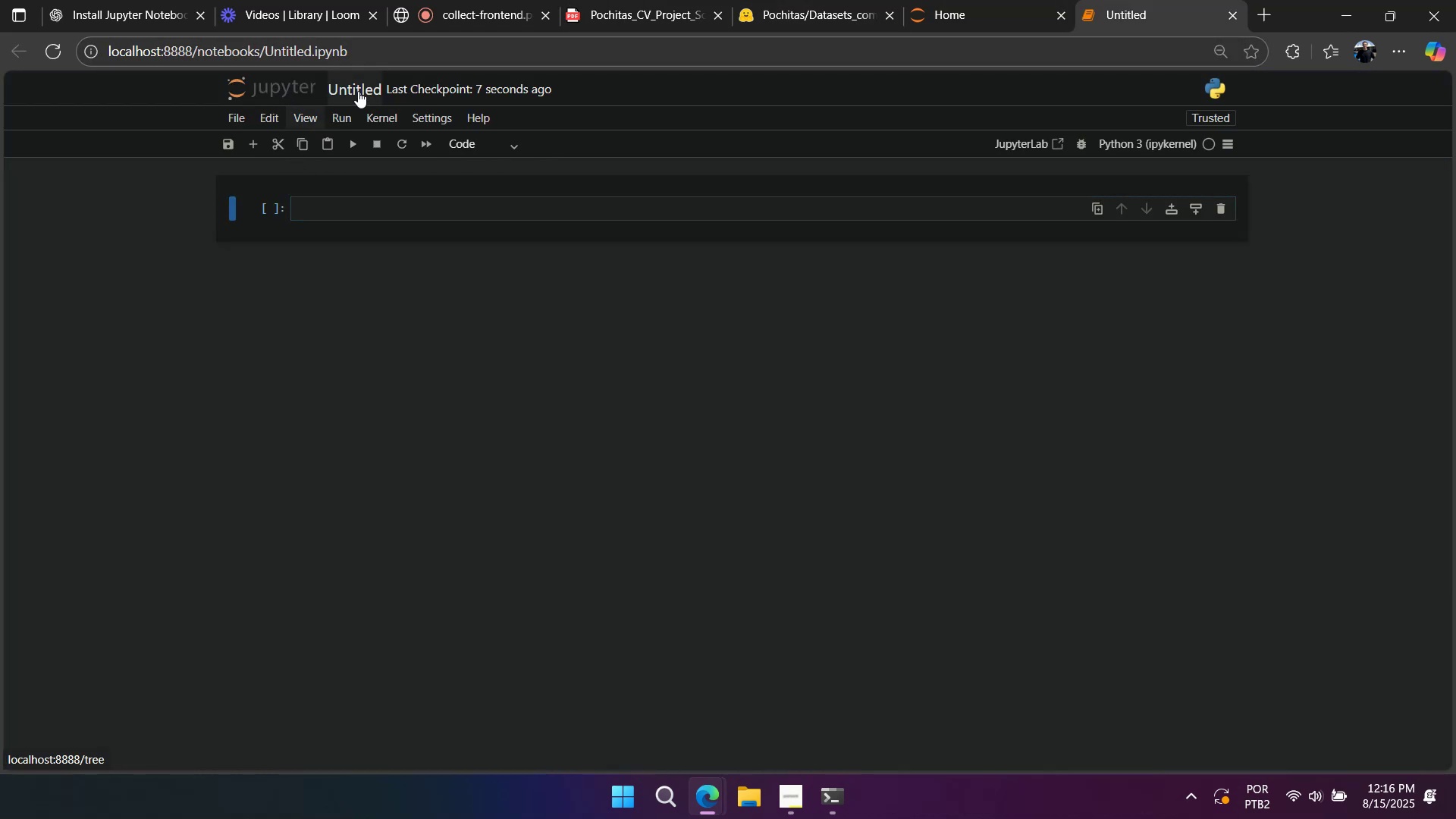 
left_click([358, 91])
 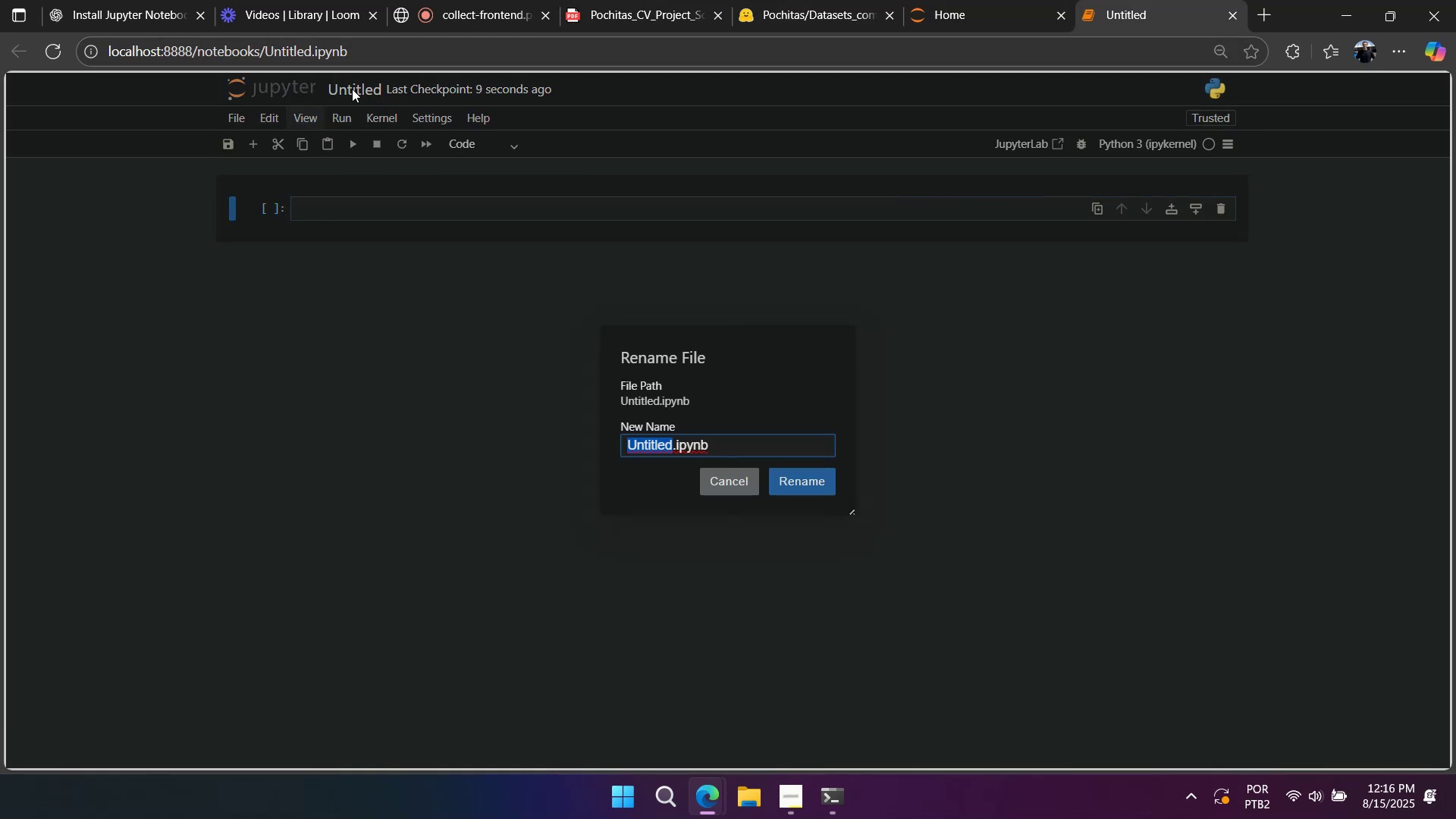 
type(Pochitas)
 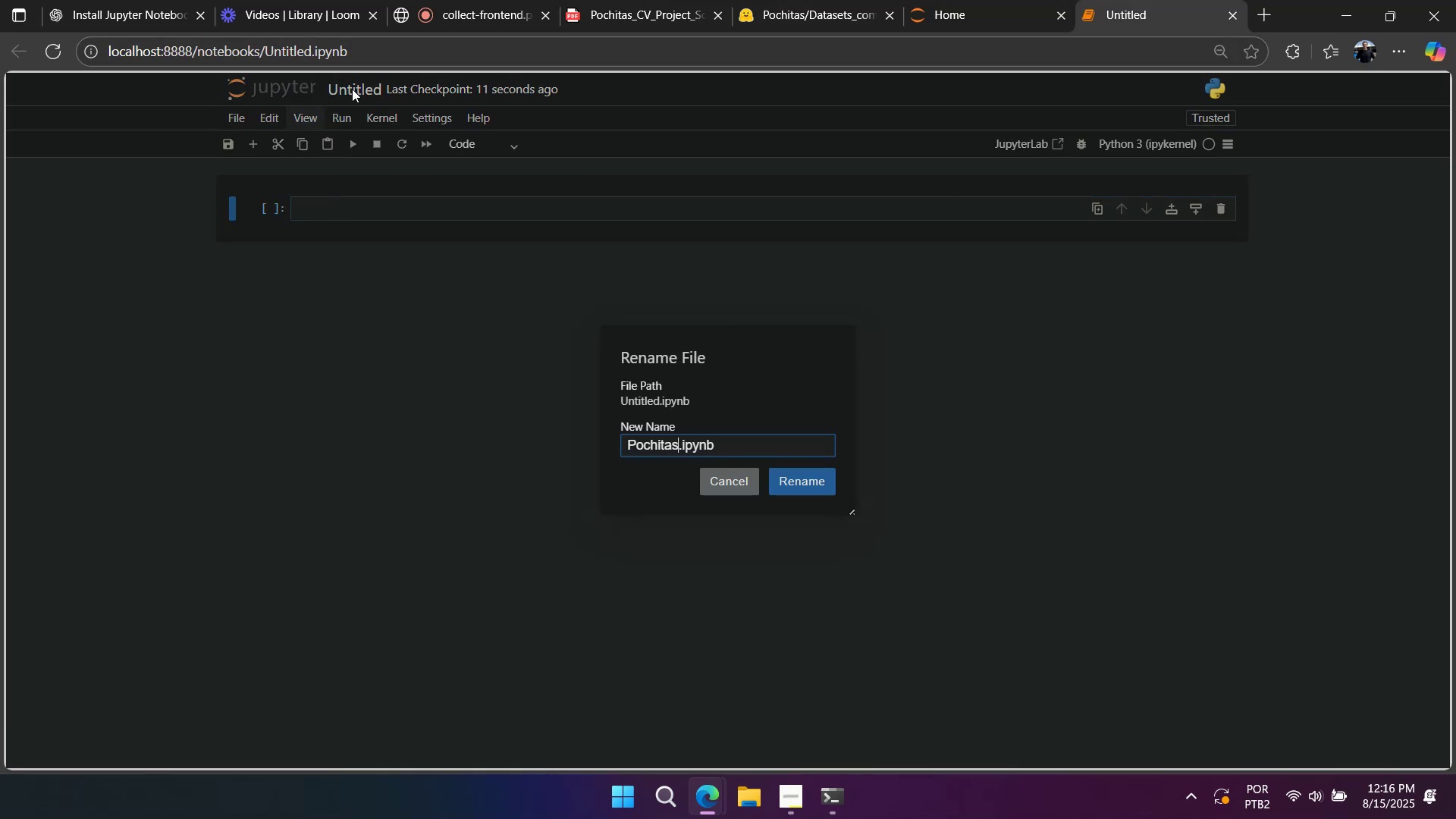 
hold_key(key=Backspace, duration=1.52)
 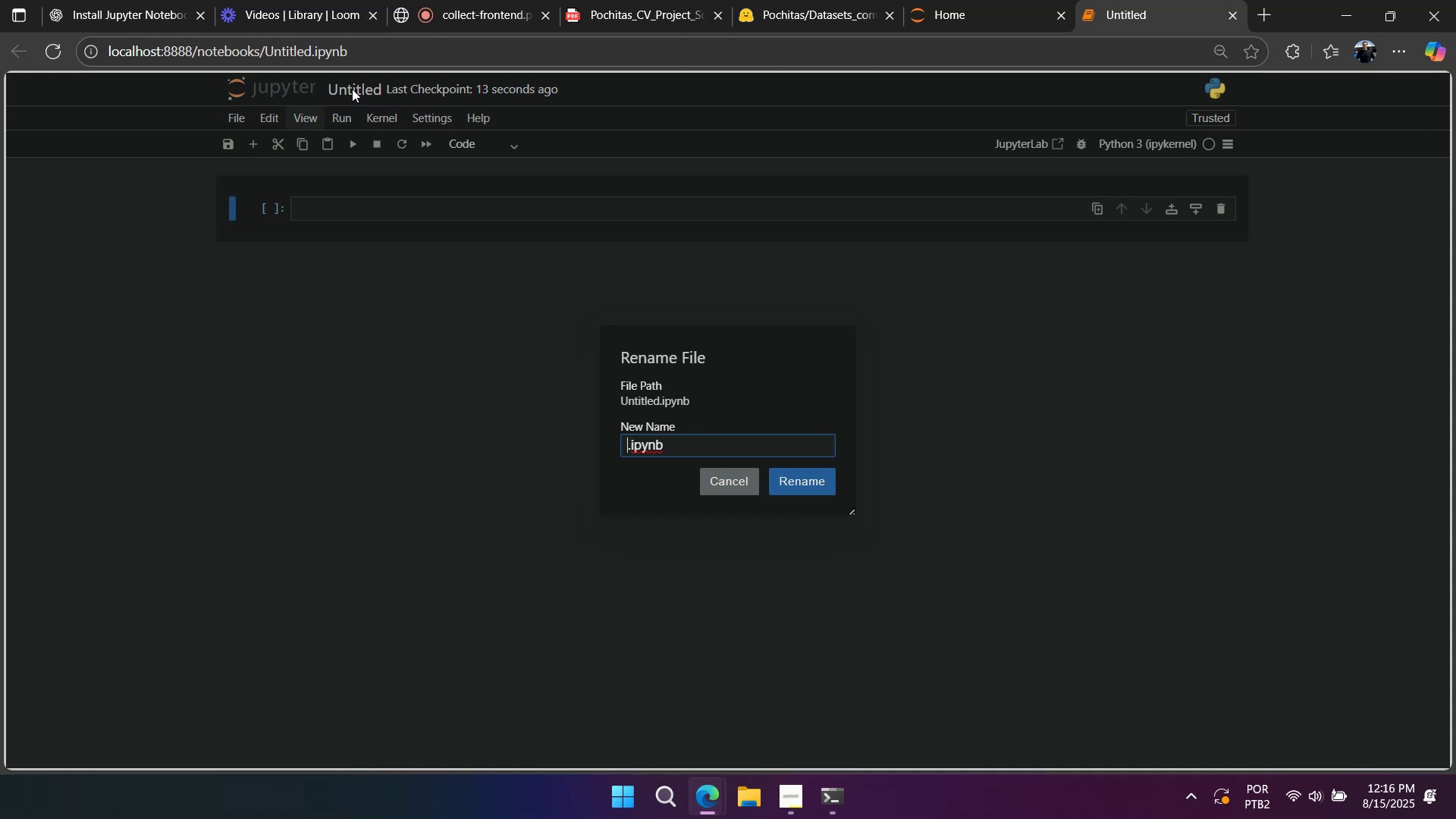 
hold_key(key=Backspace, duration=0.52)
 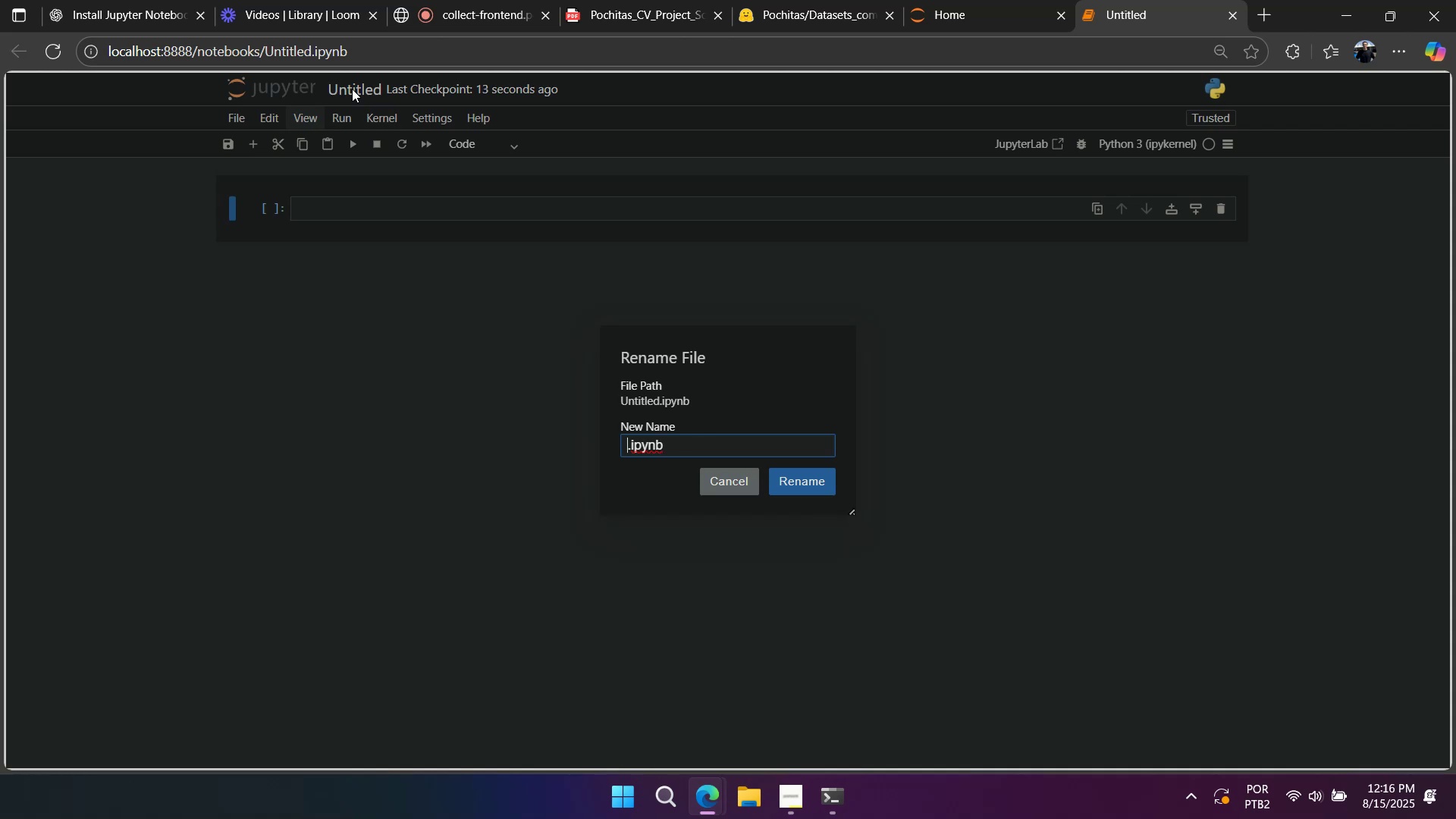 
hold_key(key=Backspace, duration=1.03)
 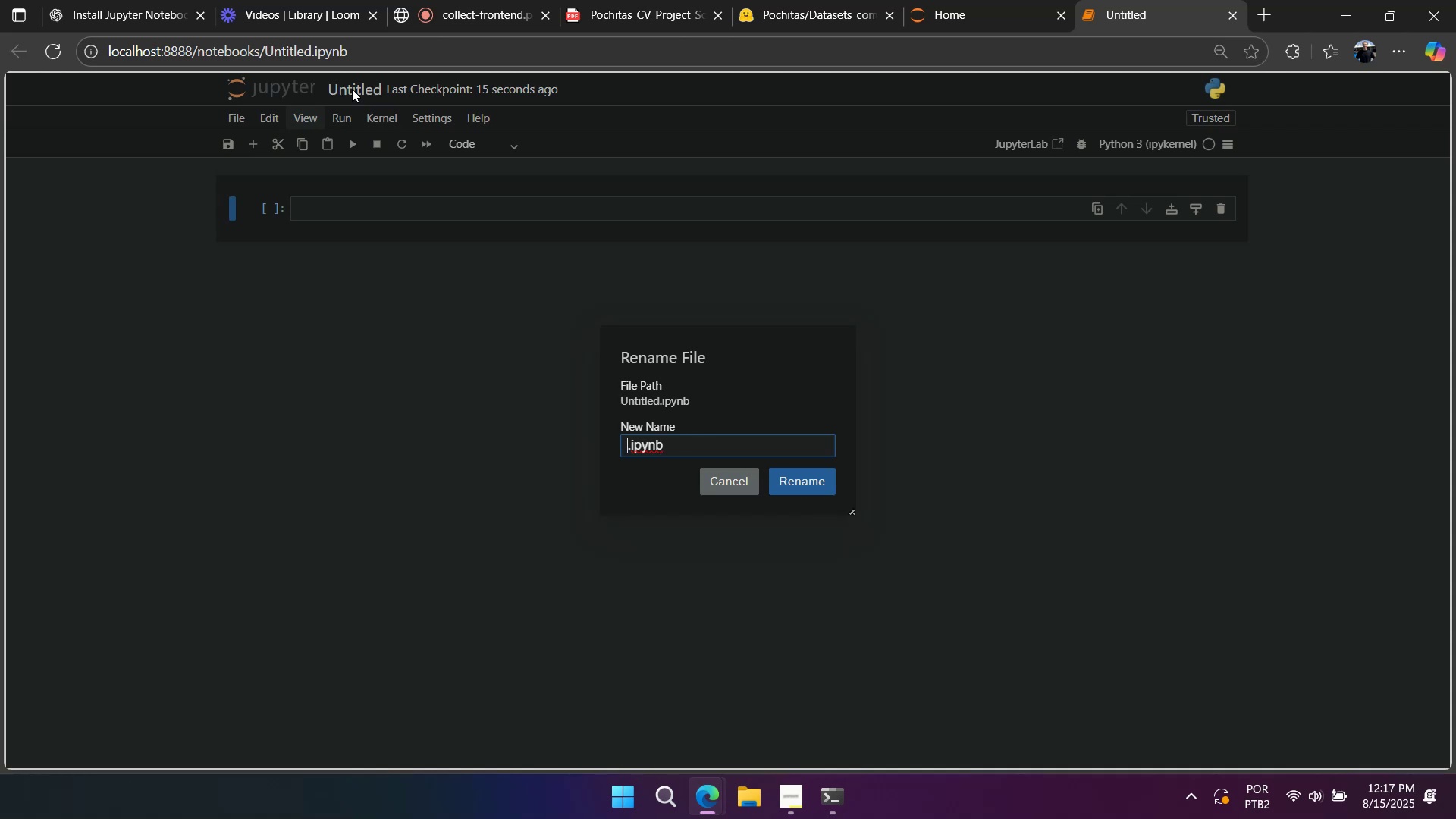 
type(Code)
 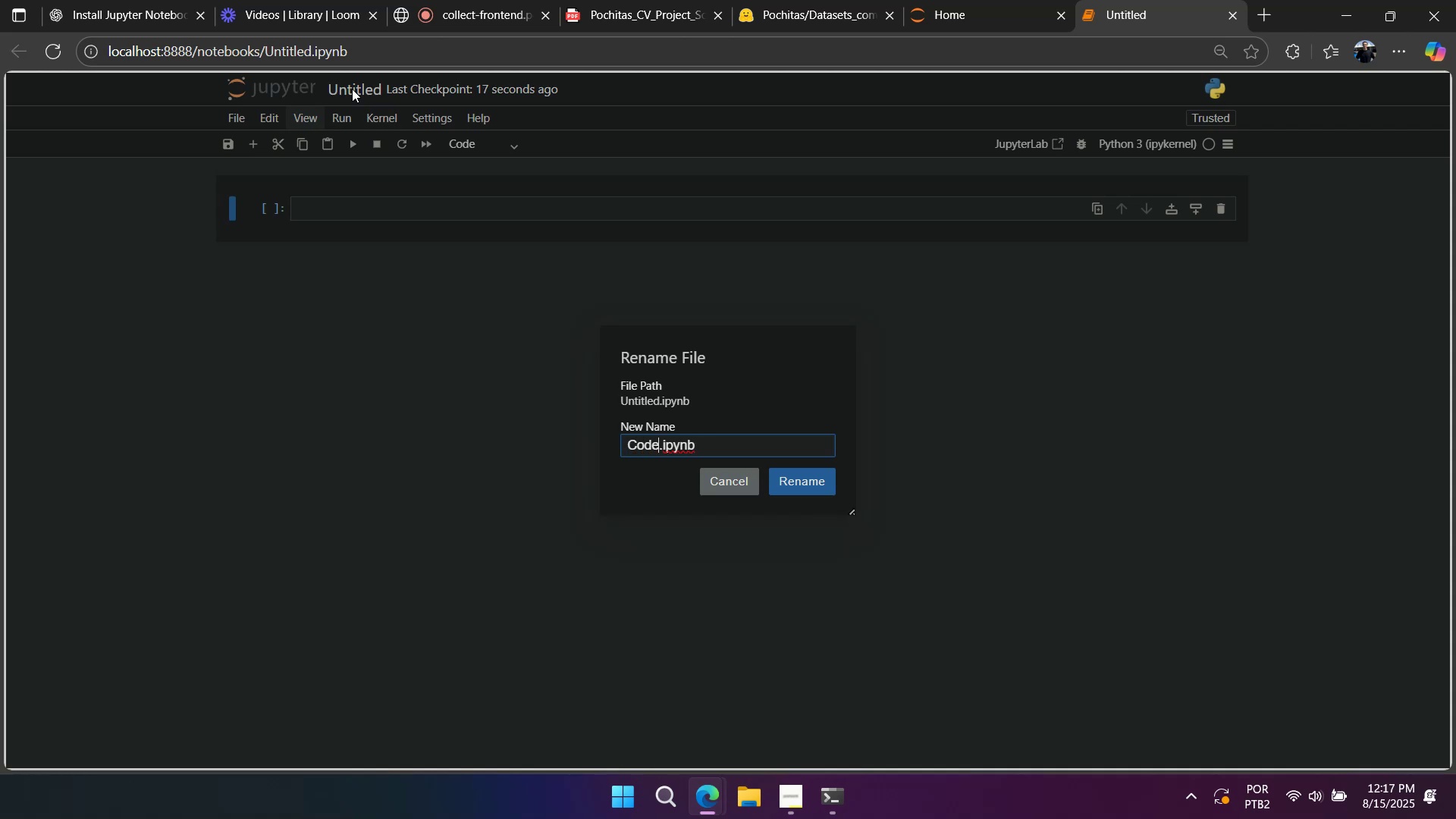 
key(Enter)
 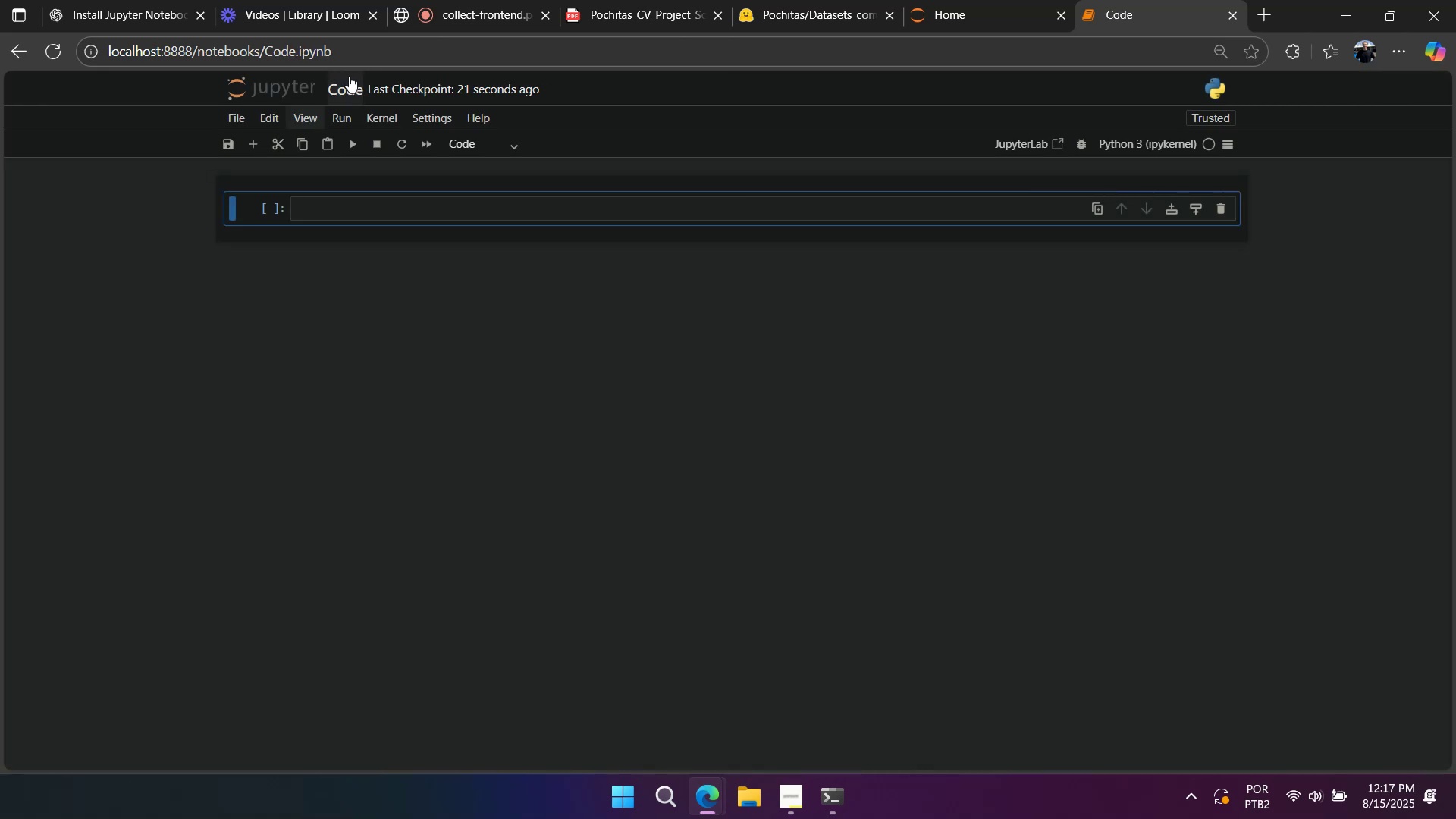 
left_click([353, 203])
 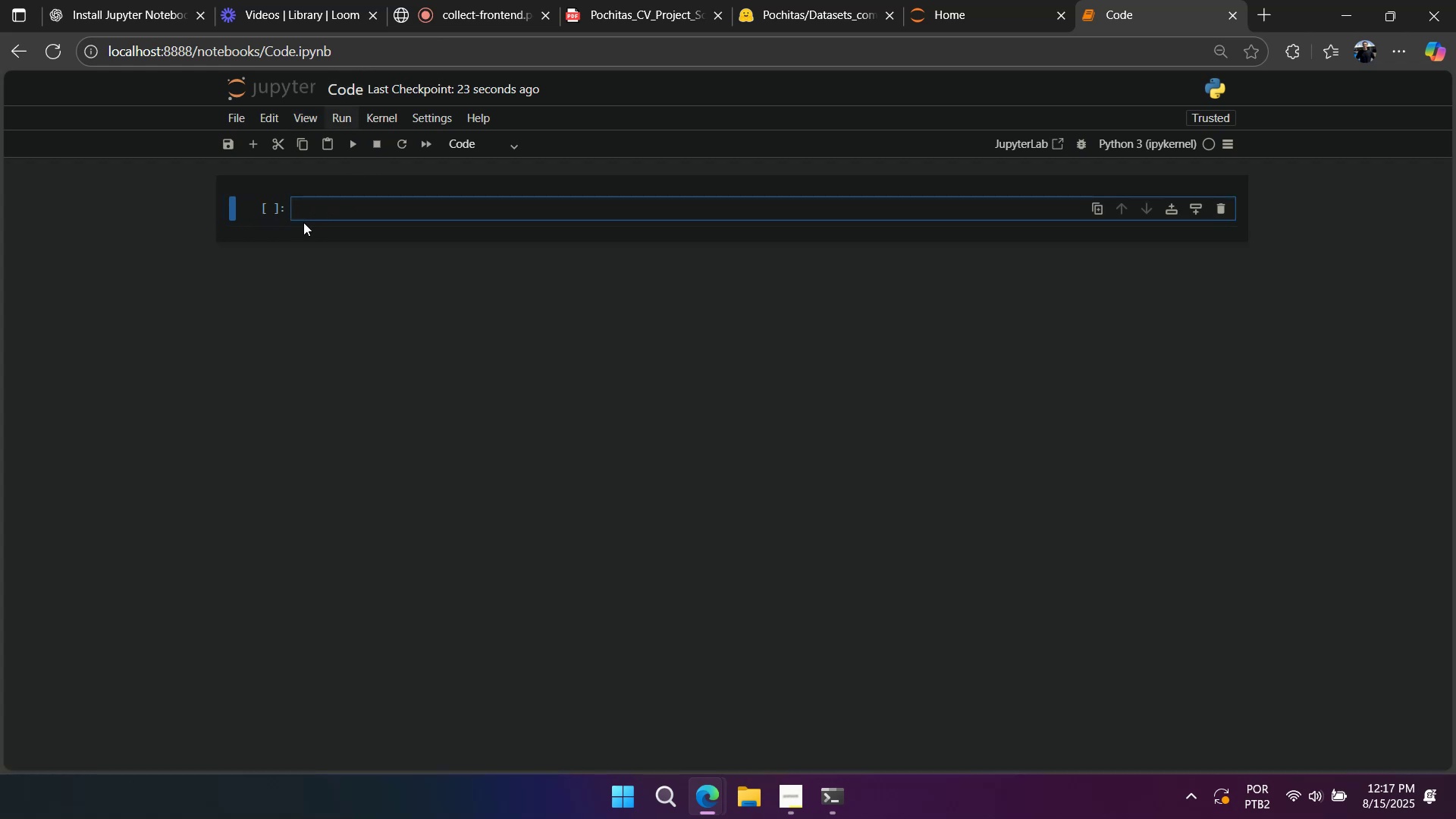 
left_click([773, 15])
 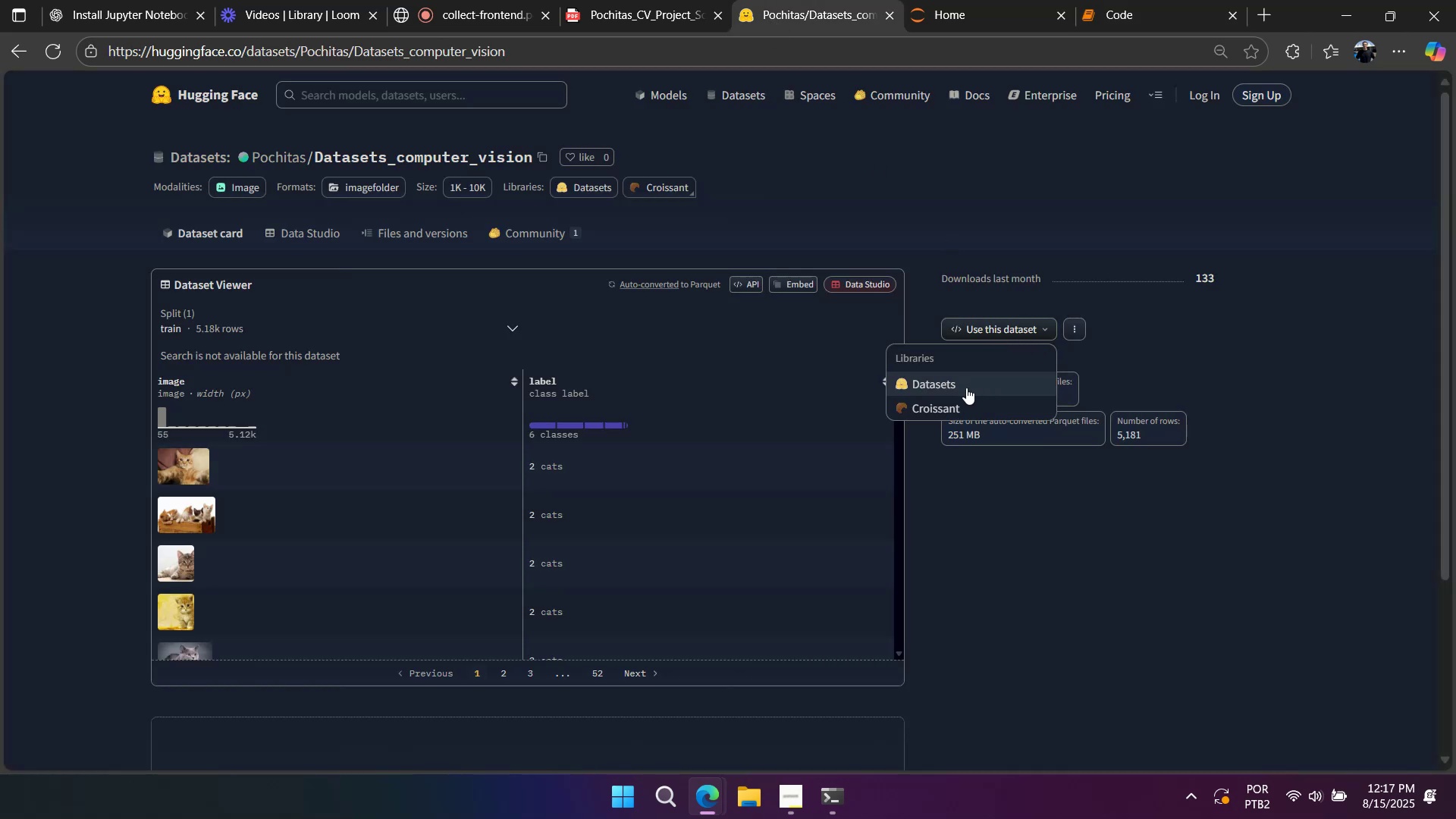 
left_click([965, 387])
 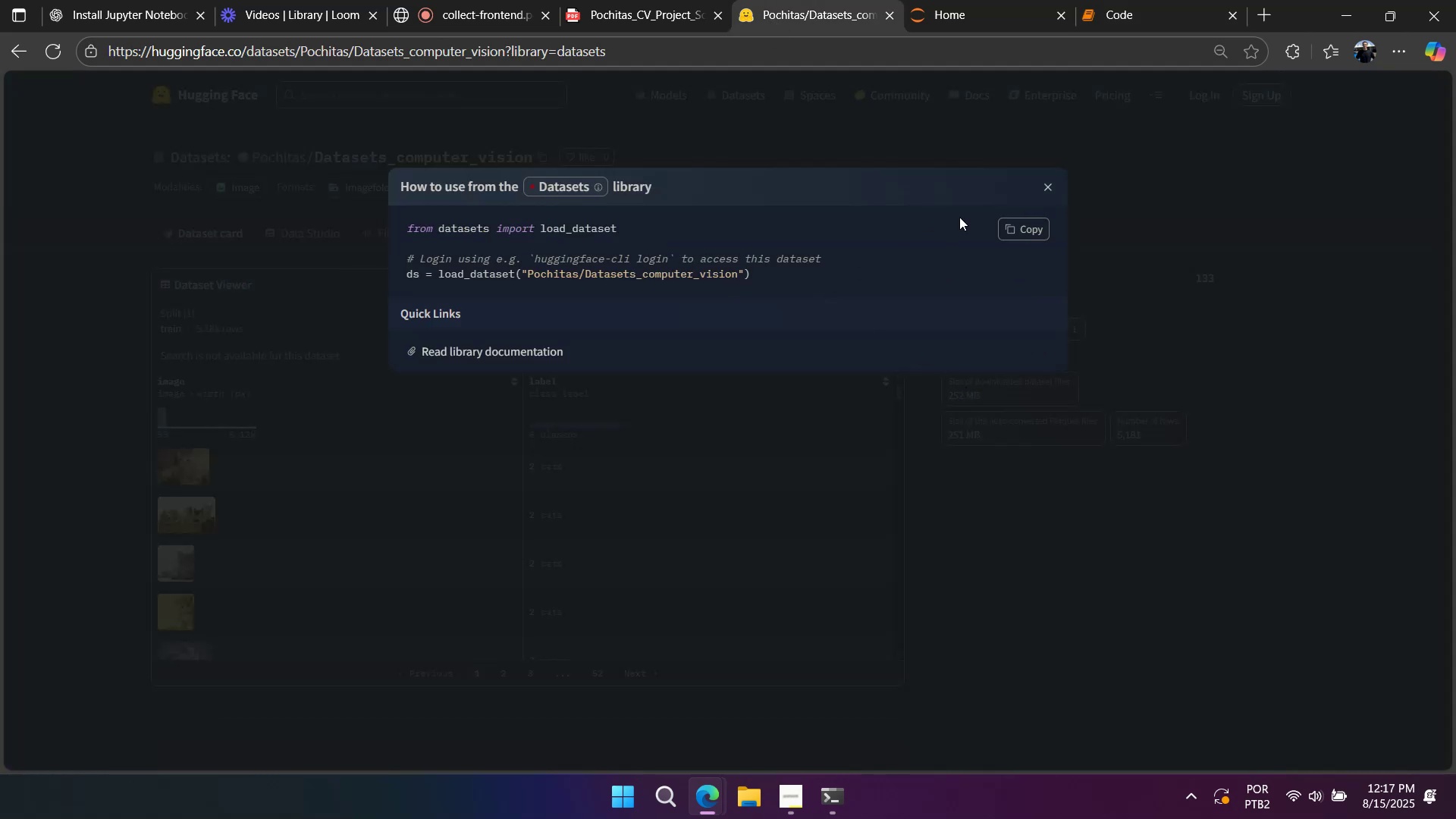 
left_click([1027, 231])
 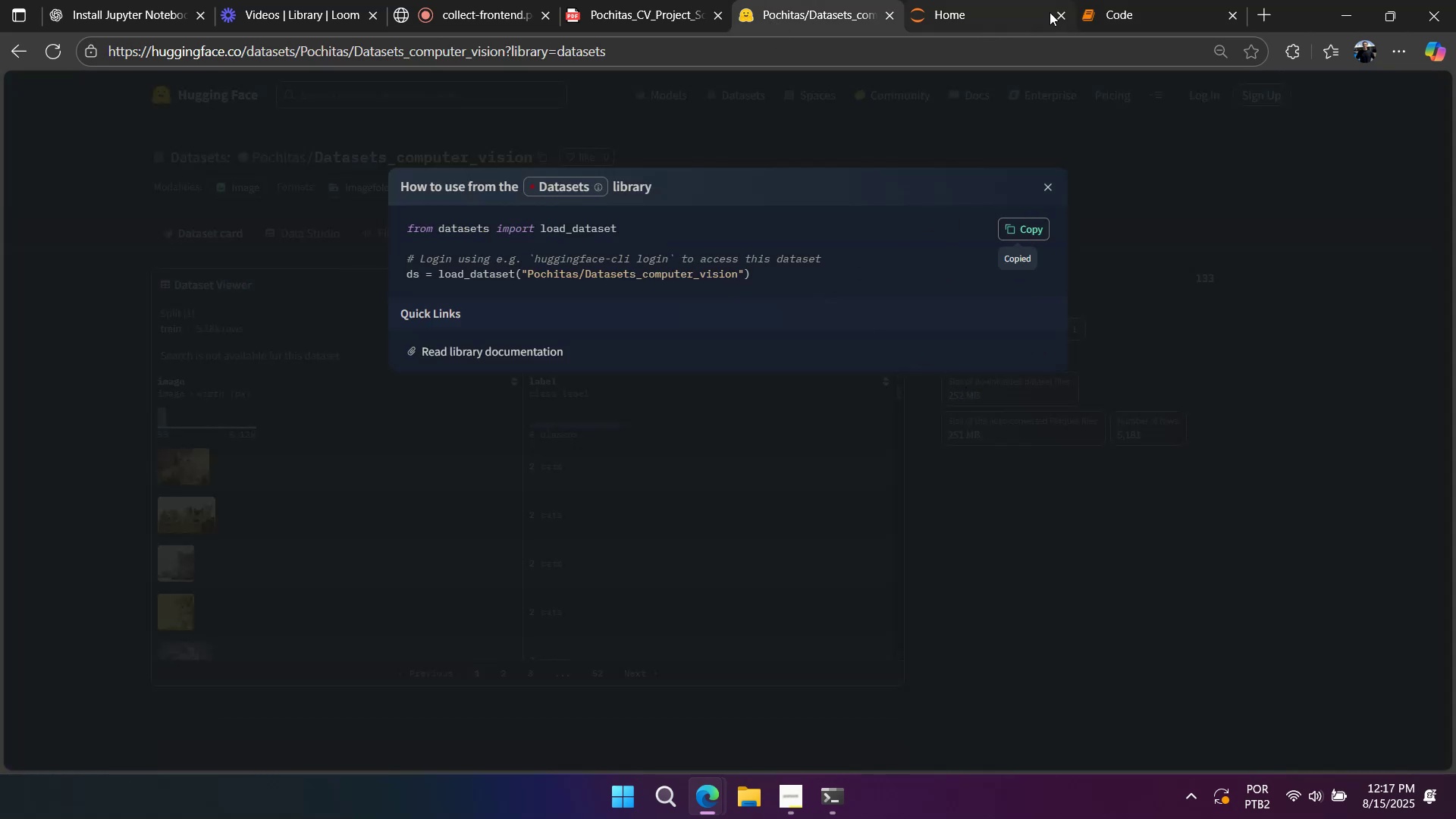 
left_click([1078, 9])
 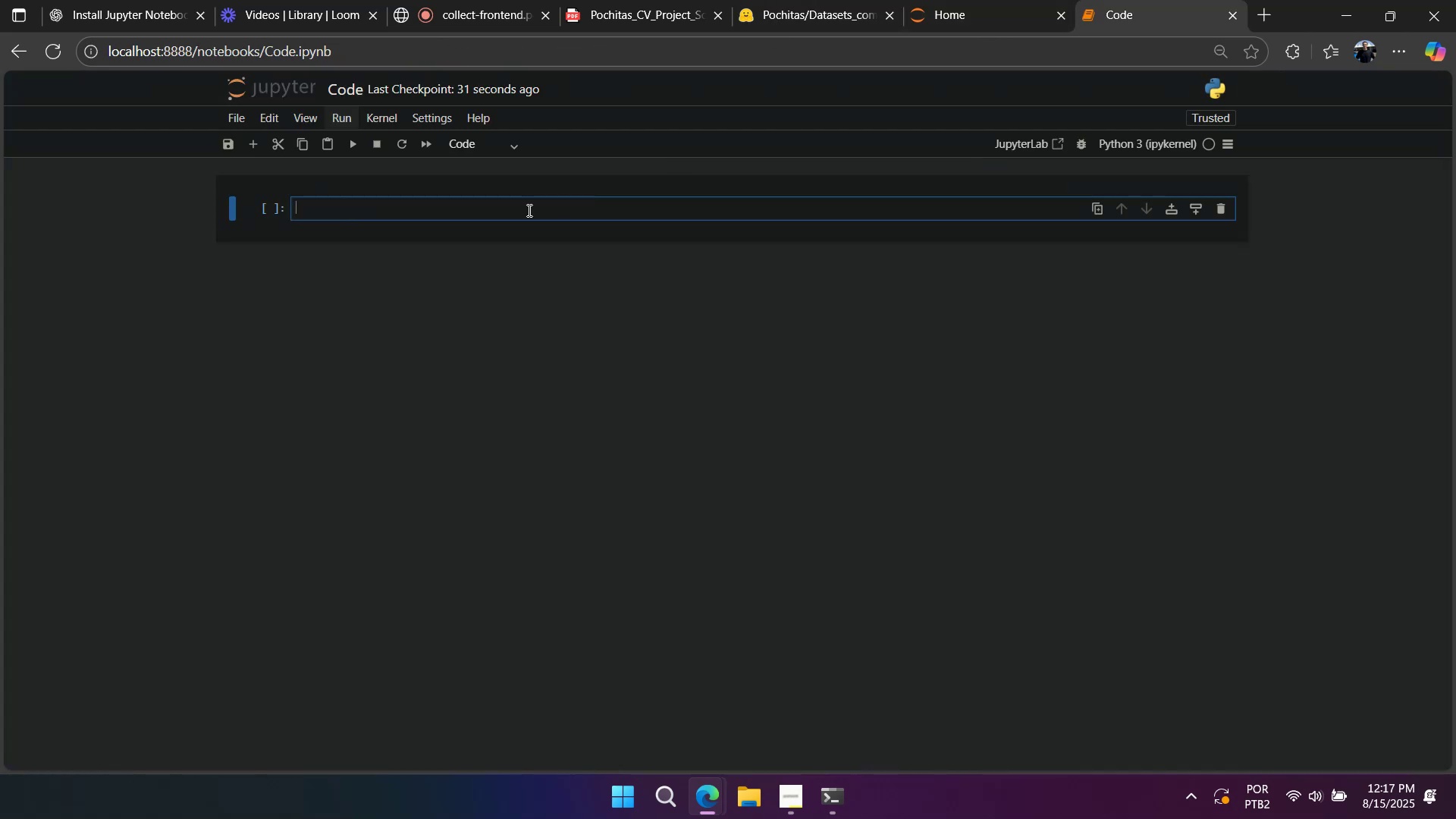 
left_click([528, 210])
 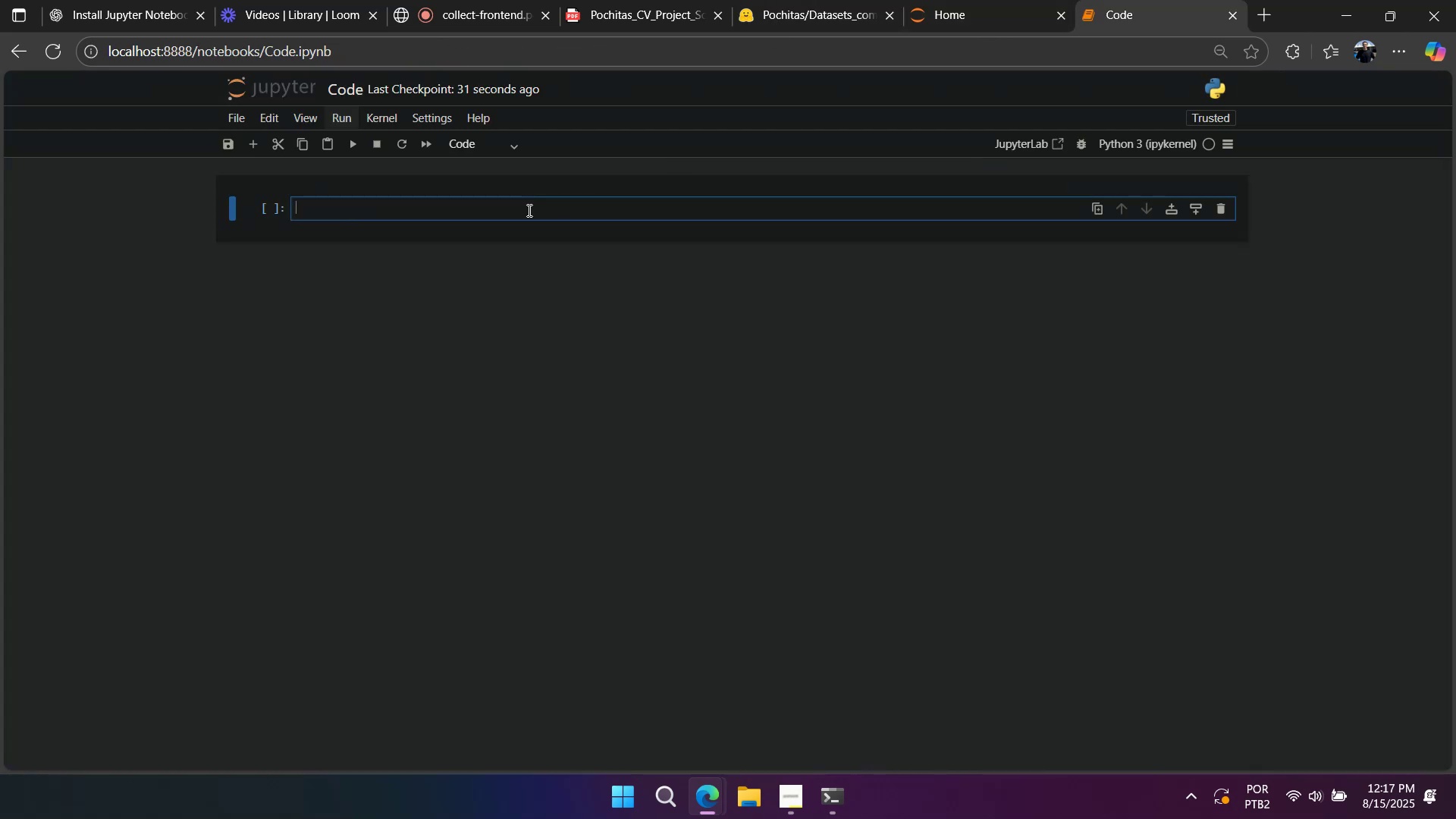 
key(Control+V)
 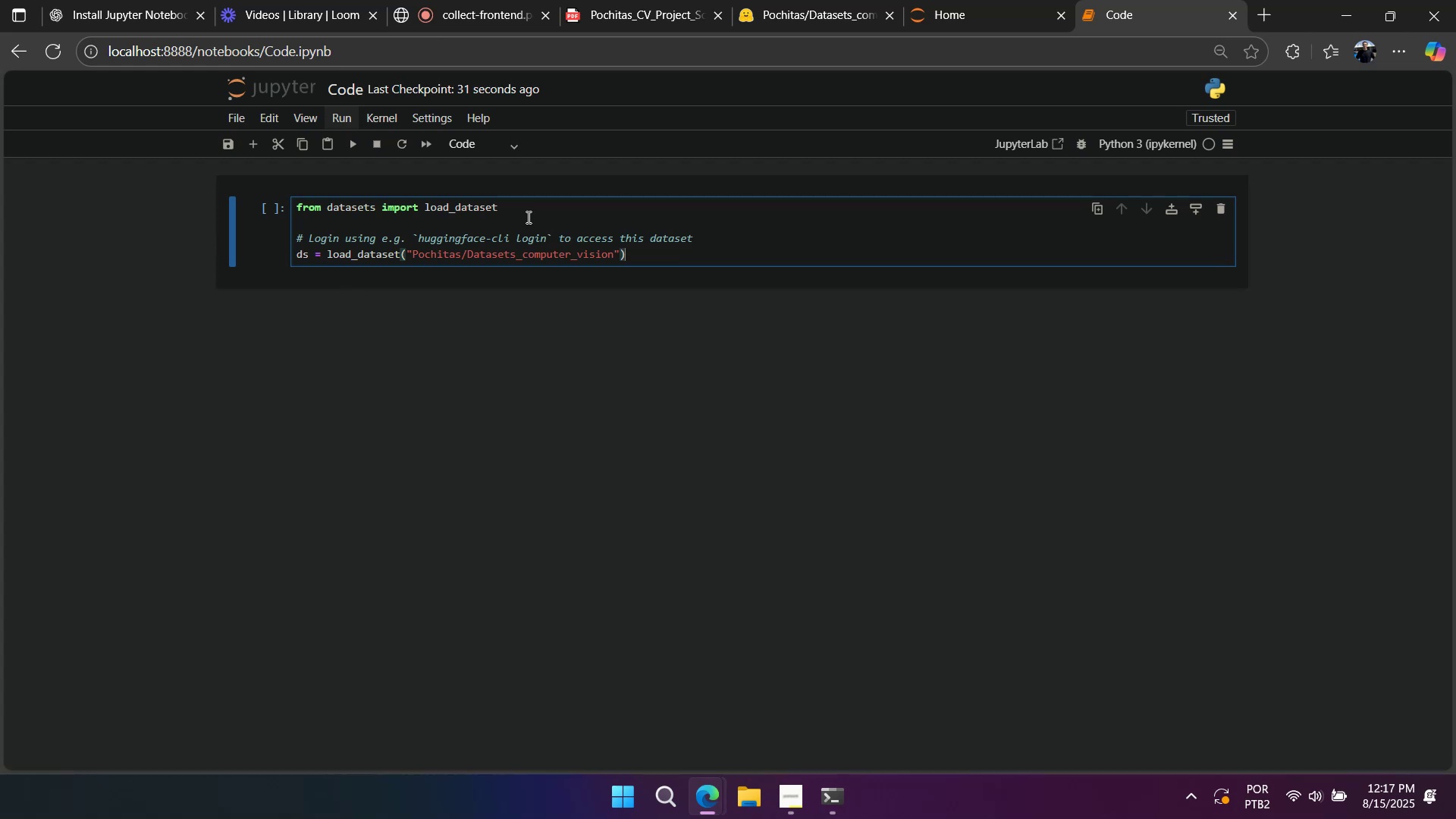 
hold_key(key=ShiftLeft, duration=1.52)
 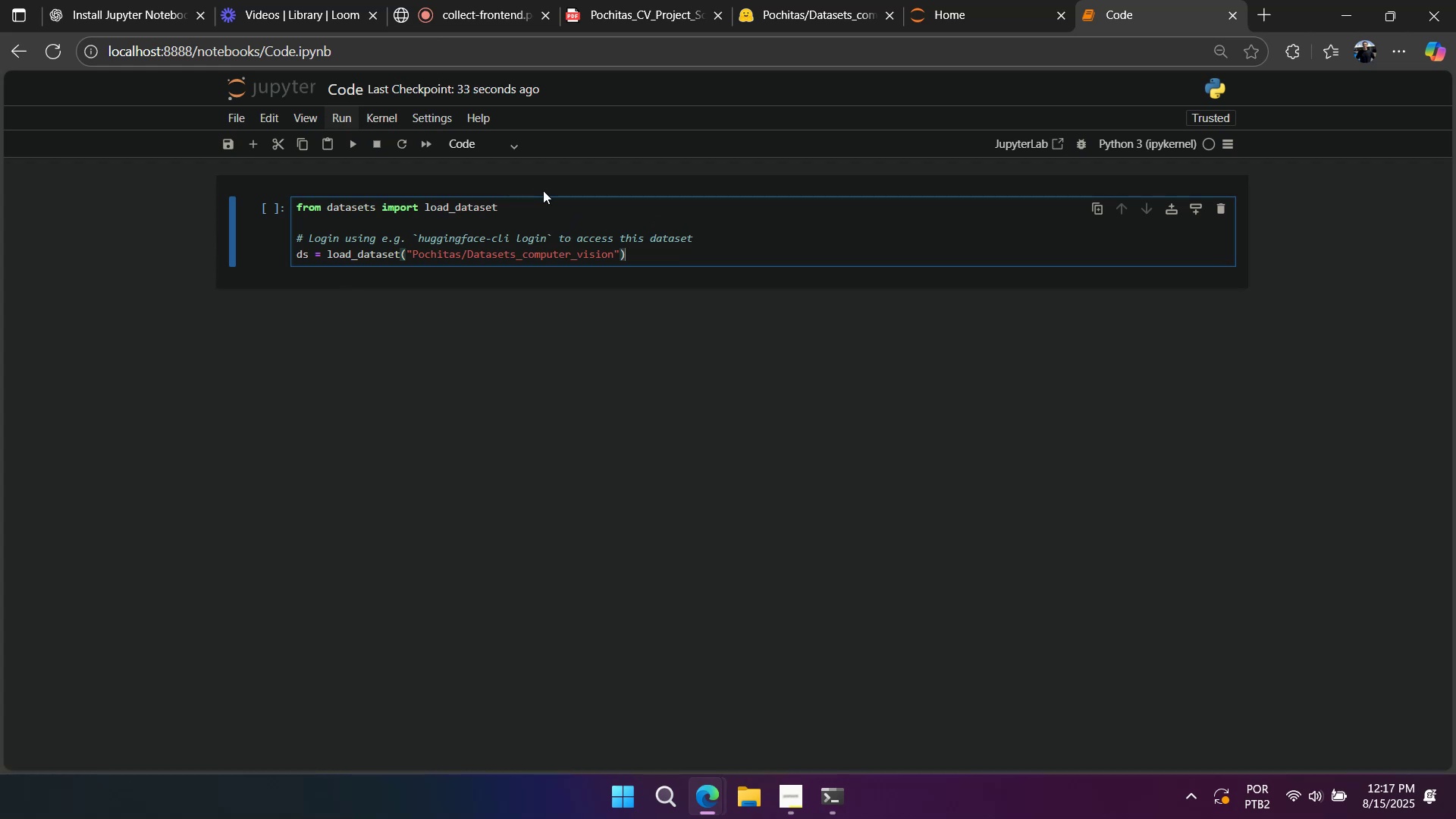 
hold_key(key=ShiftLeft, duration=1.5)
 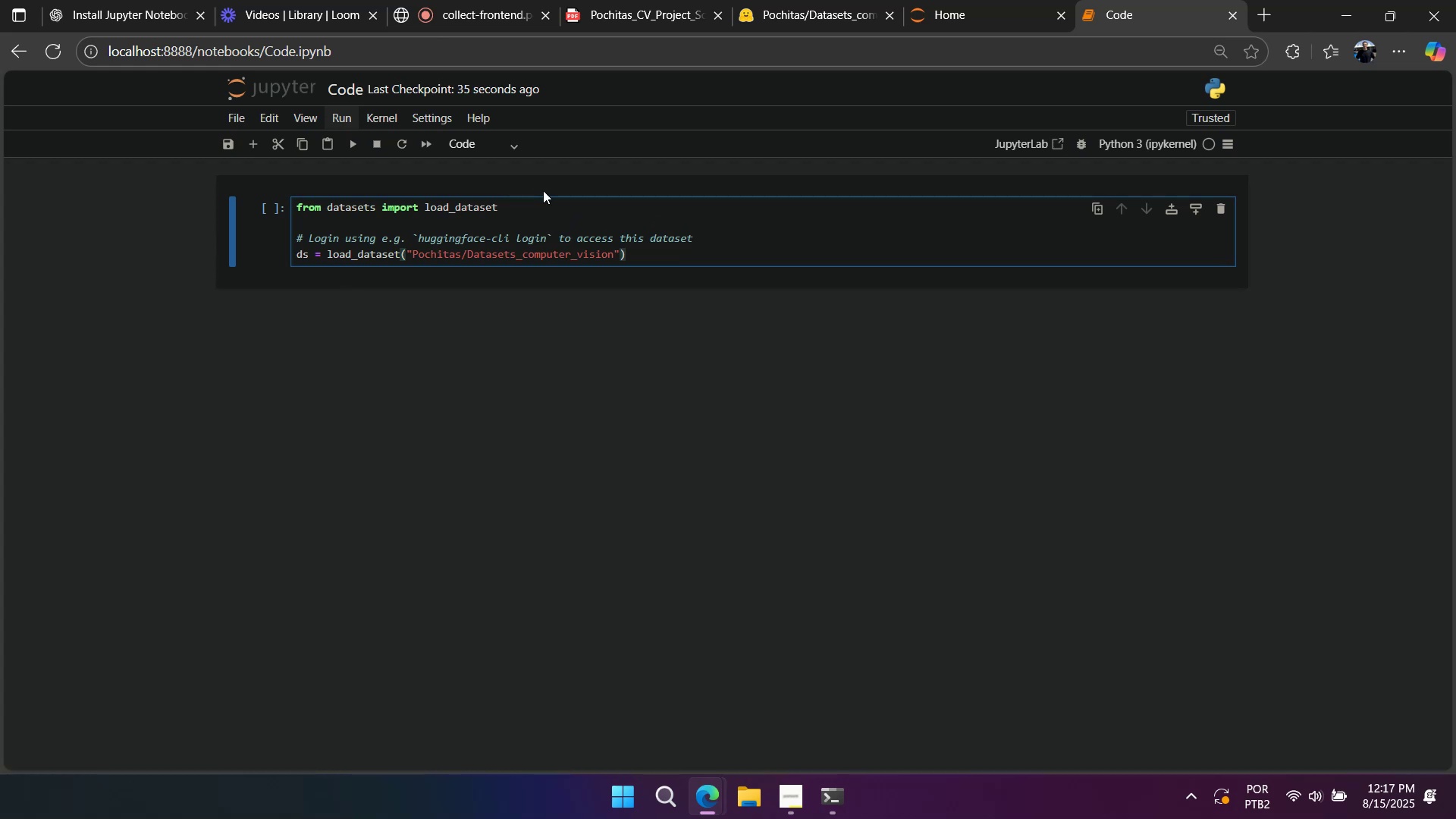 
key(Shift+Enter)
 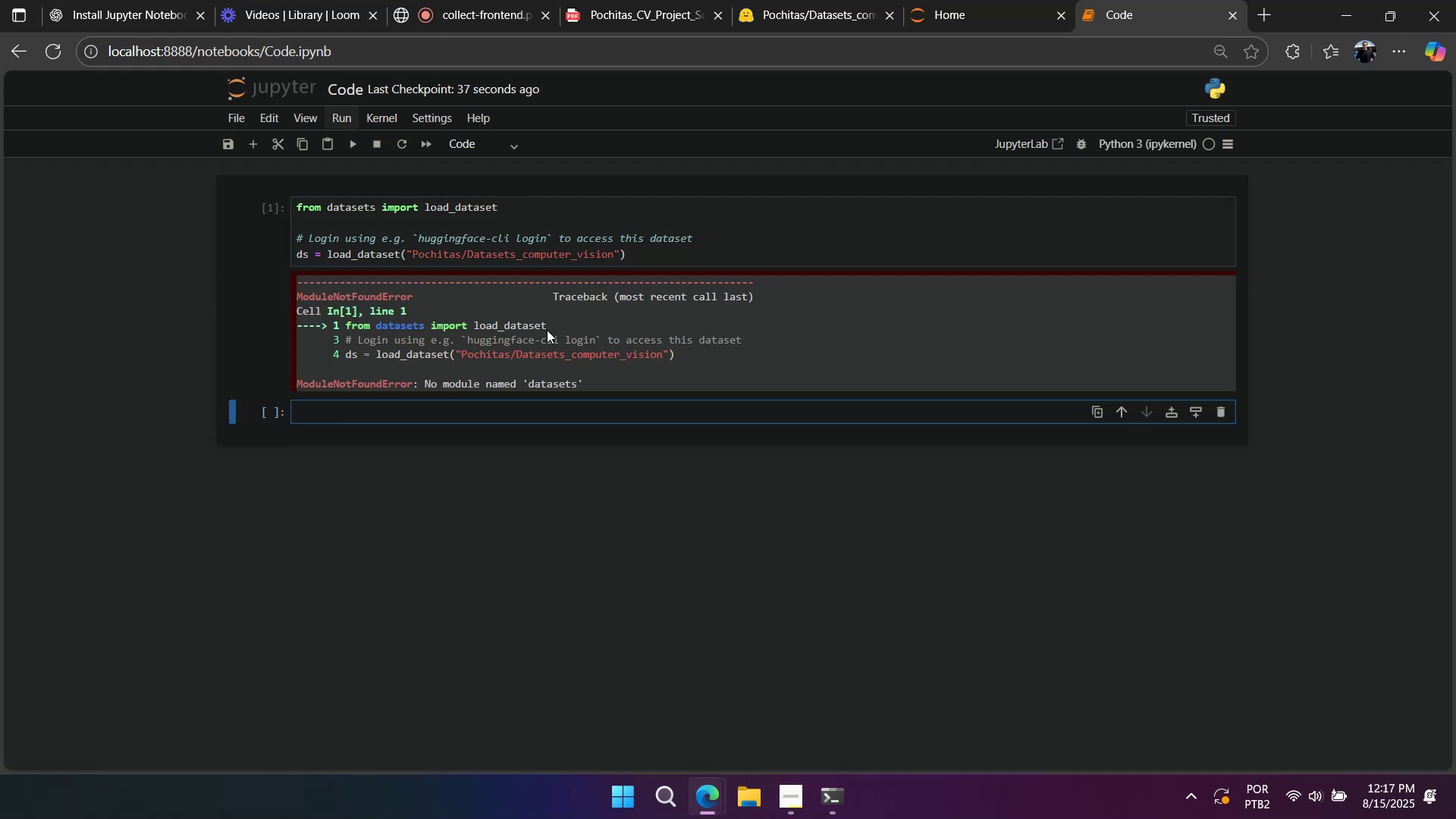 
left_click([256, 224])
 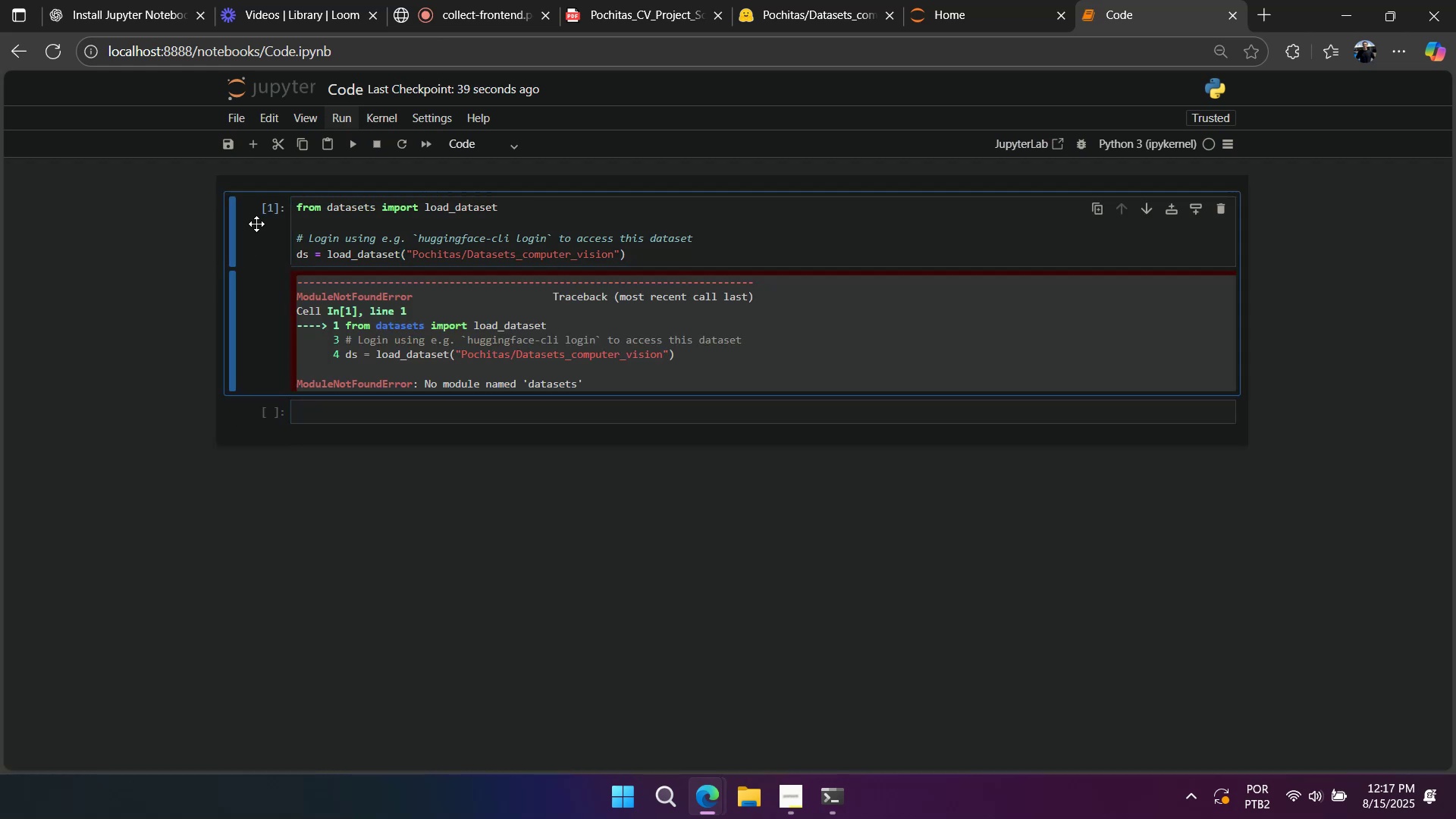 
key(A)
 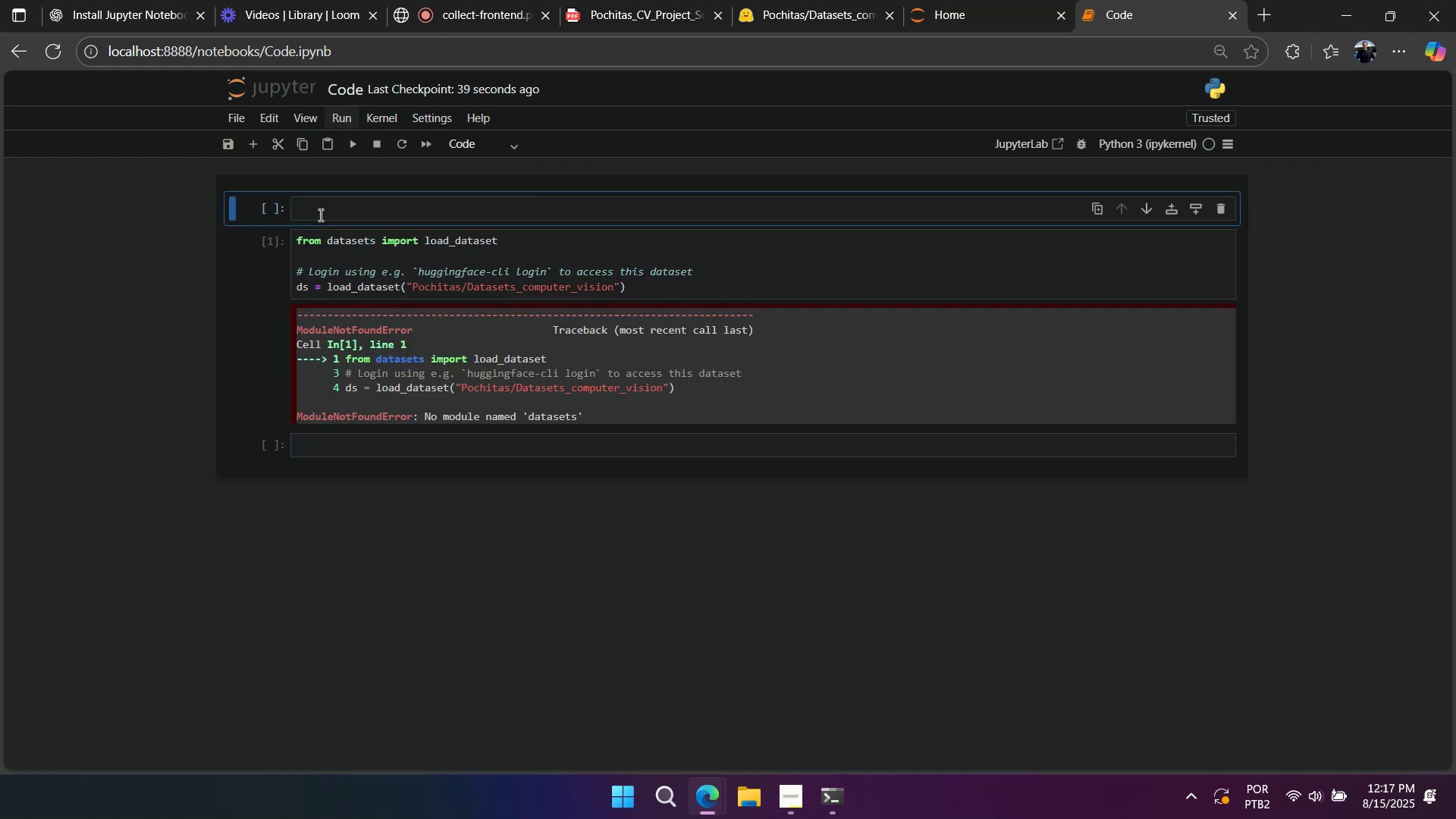 
double_click([319, 215])
 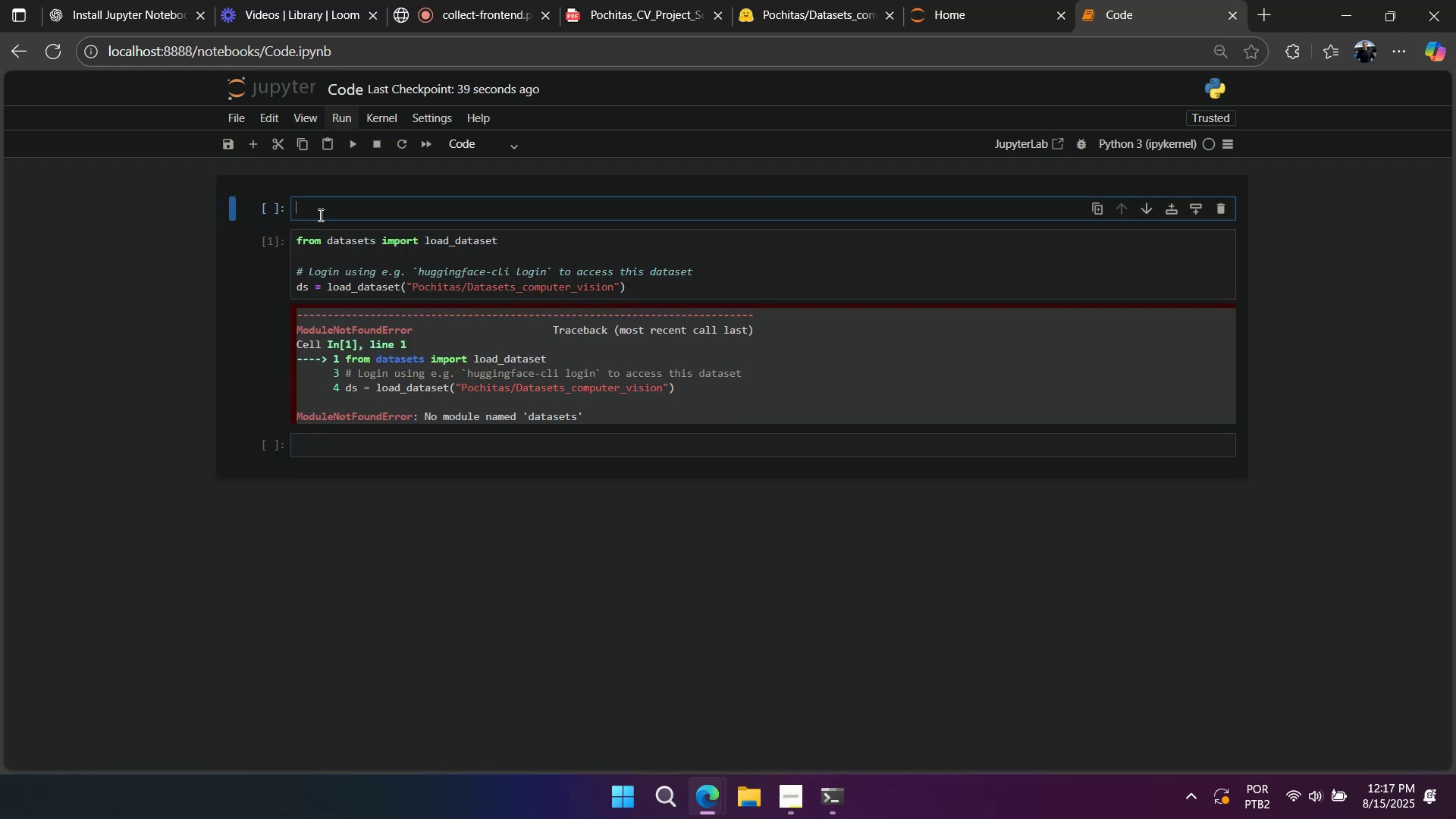 
type(pip install datasets)
 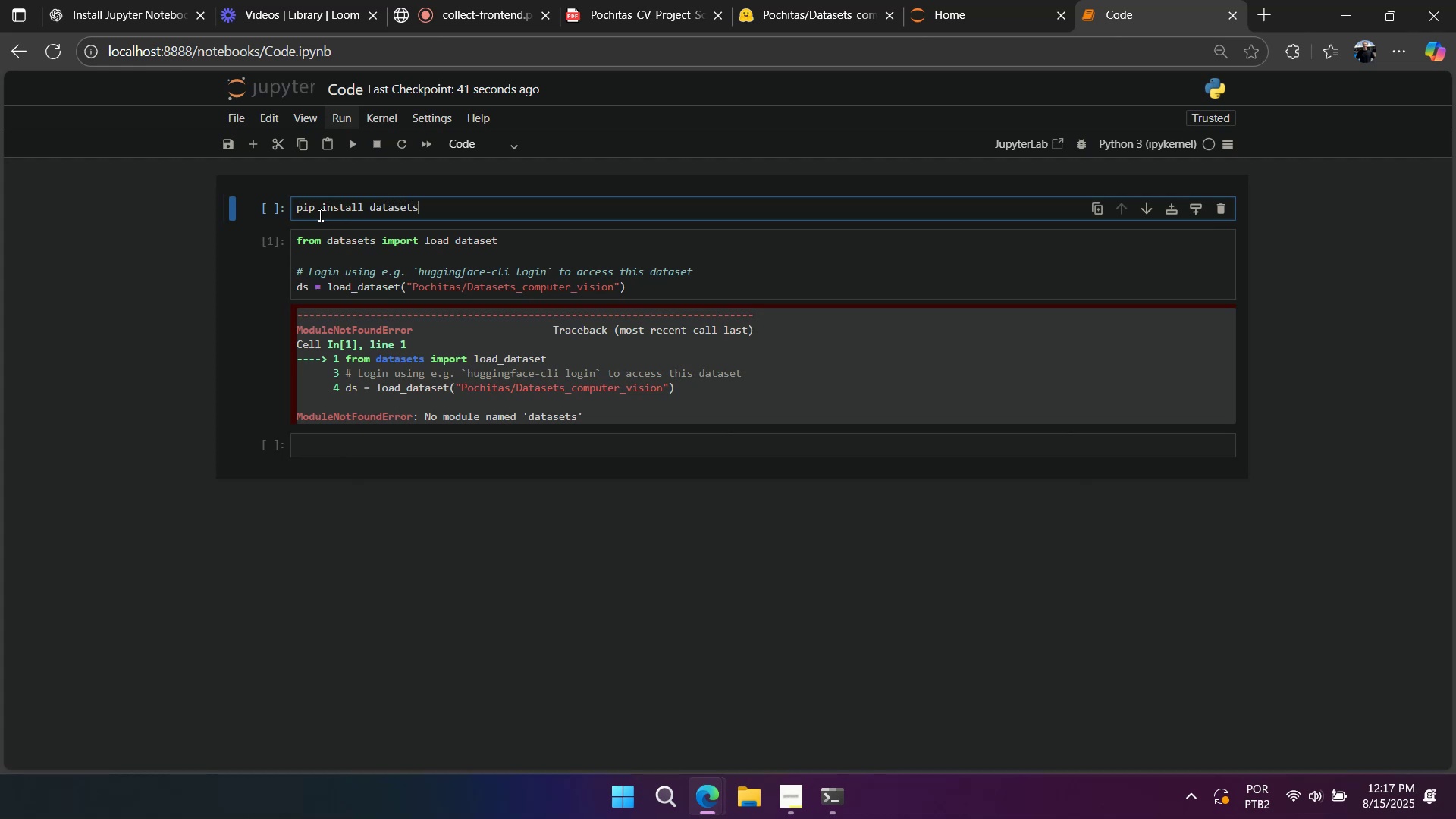 
scroll: coordinate [319, 215], scroll_direction: down, amount: 1.0
 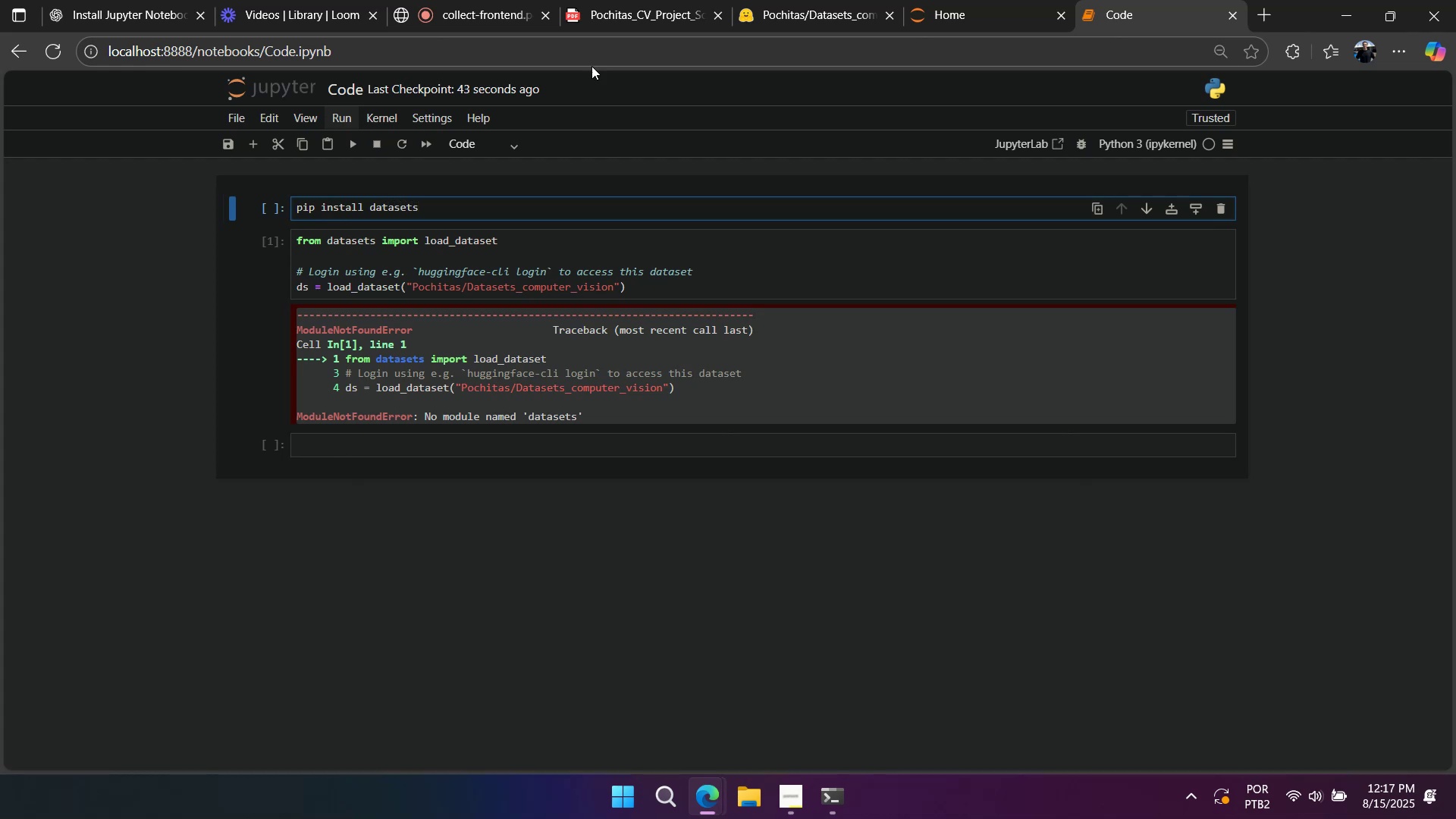 
hold_key(key=ControlLeft, duration=0.52)
 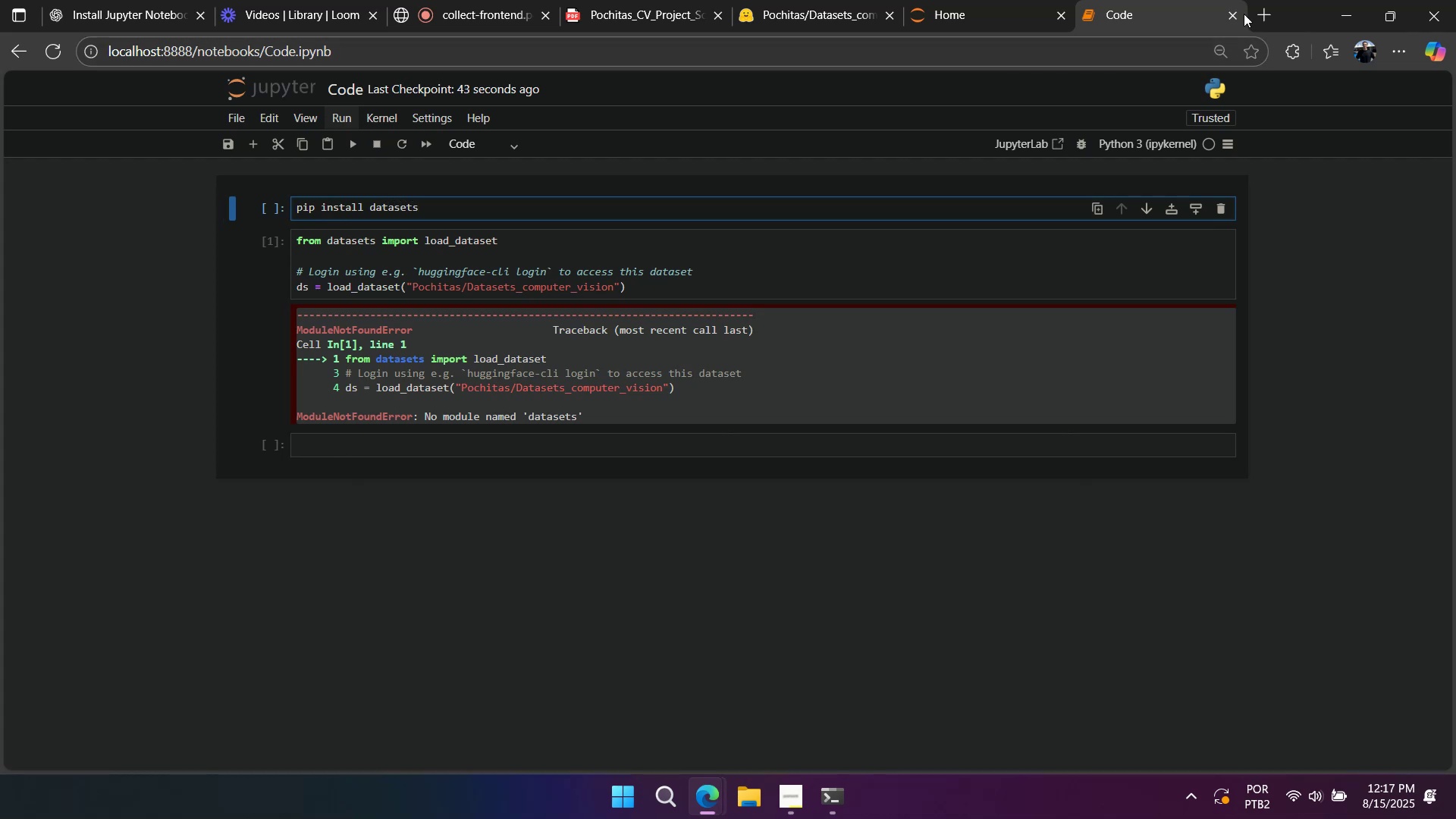 
left_click([1256, 16])
 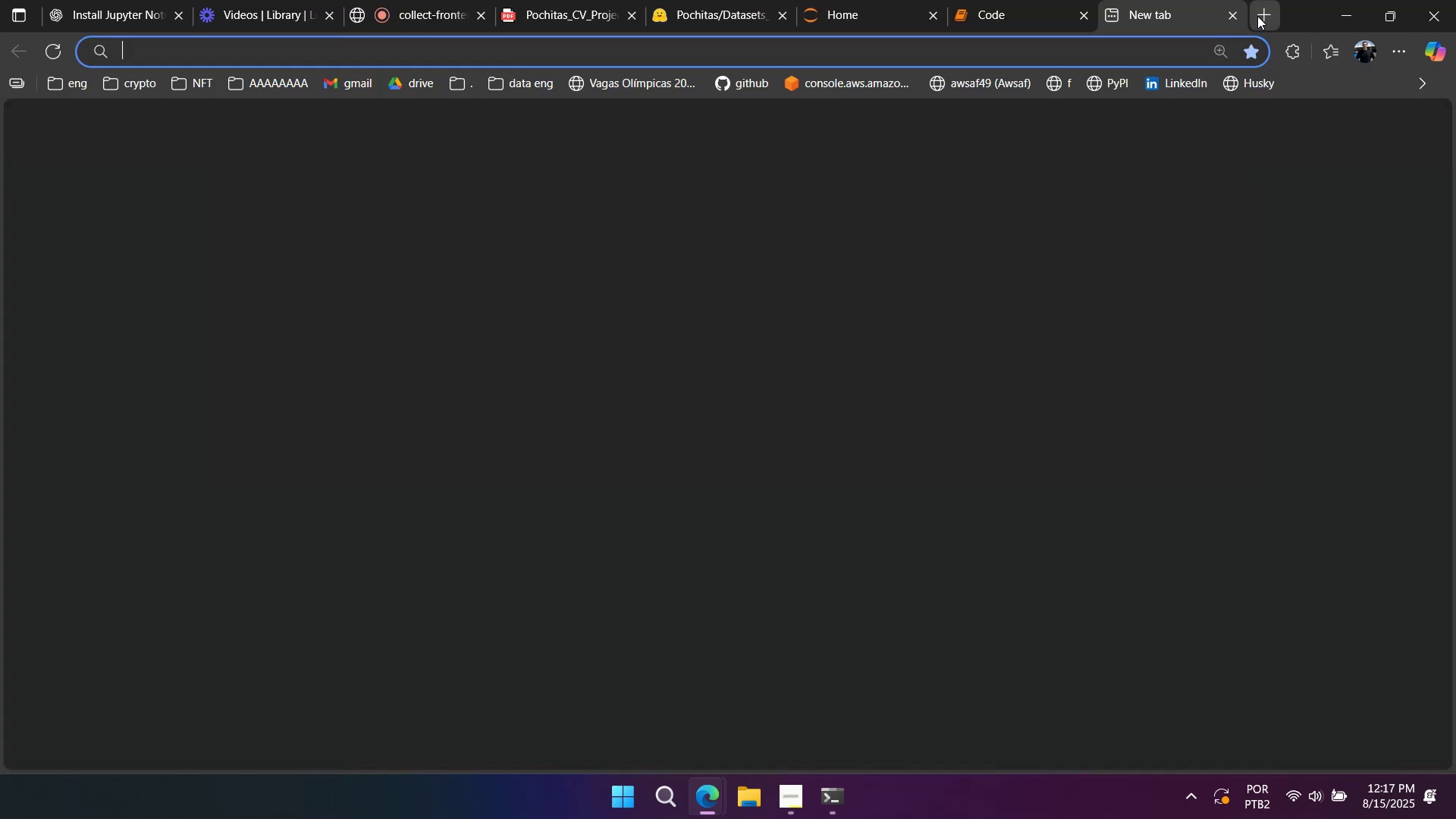 
type(datasets pypi)
 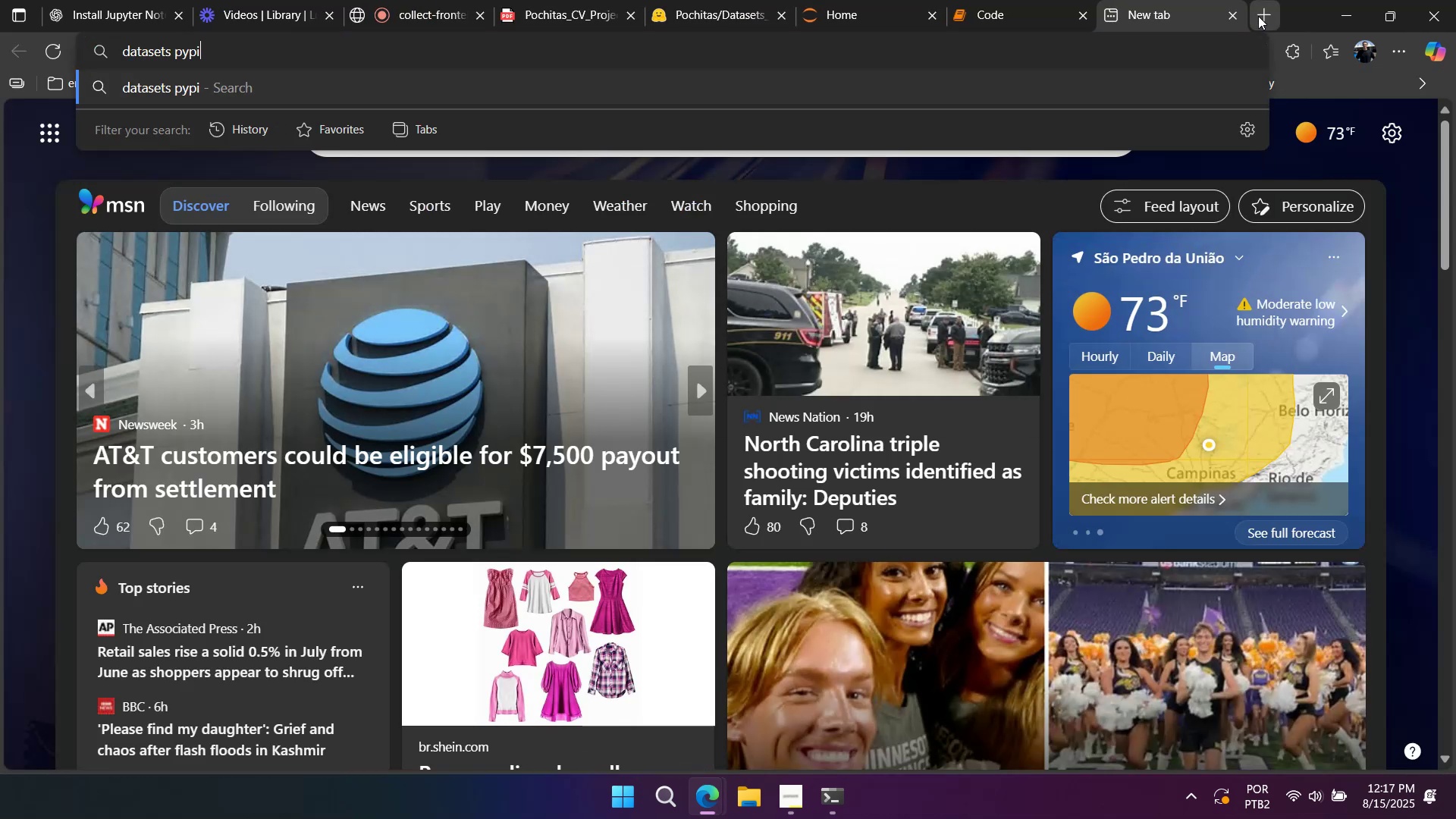 
key(Enter)
 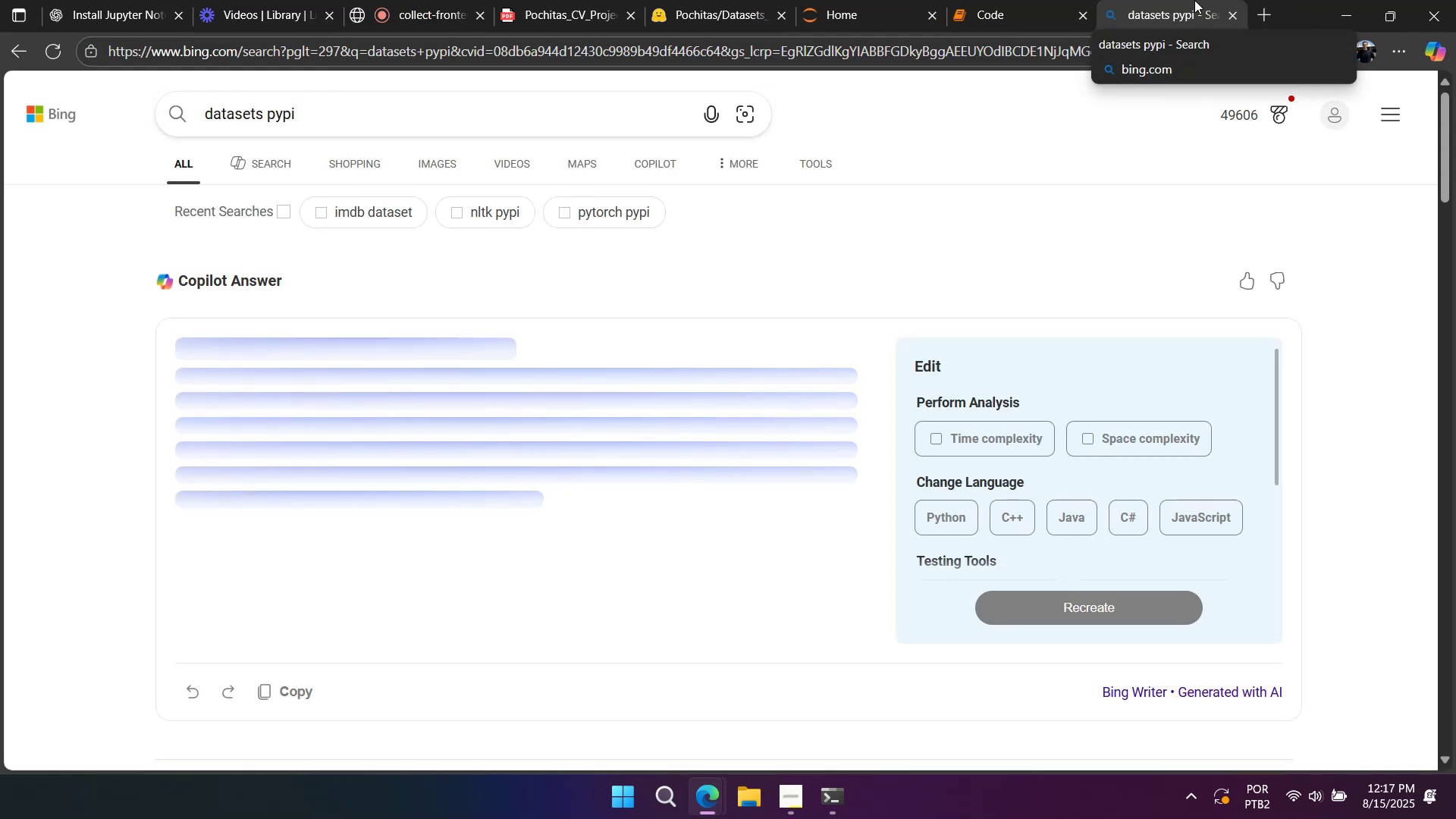 
wait(7.04)
 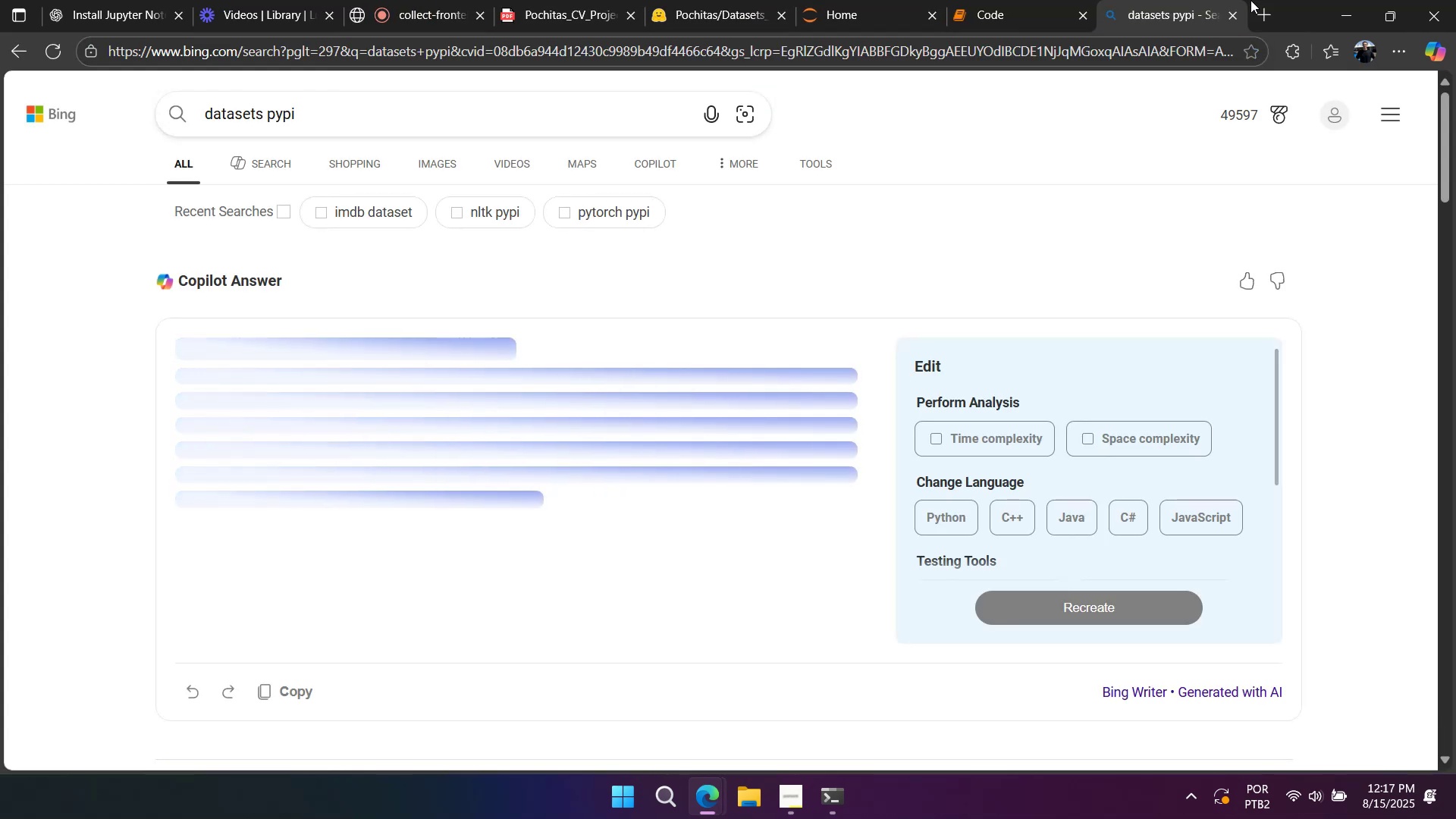 
scroll: coordinate [832, 218], scroll_direction: down, amount: 5.0
 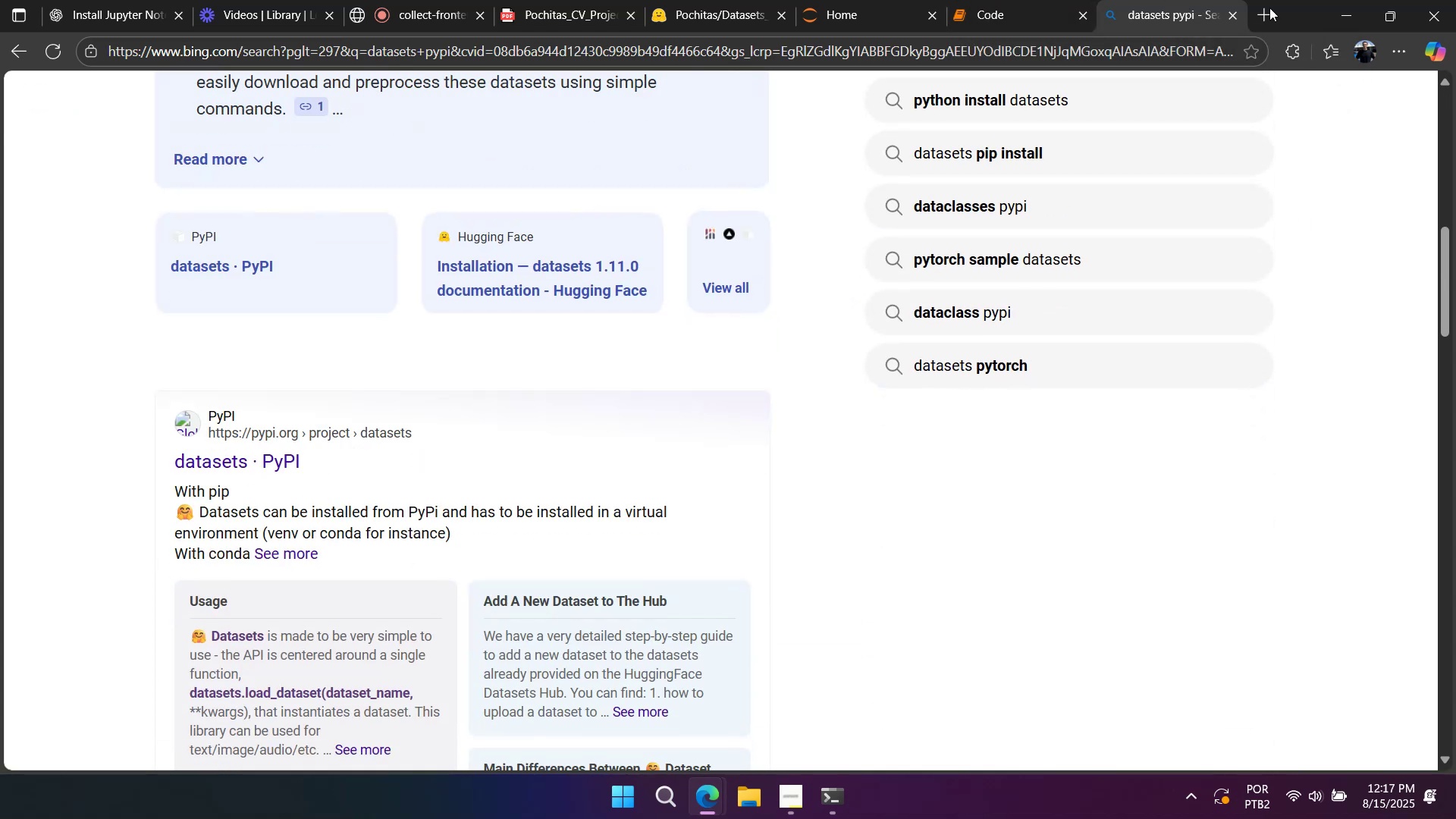 
left_click([1235, 14])
 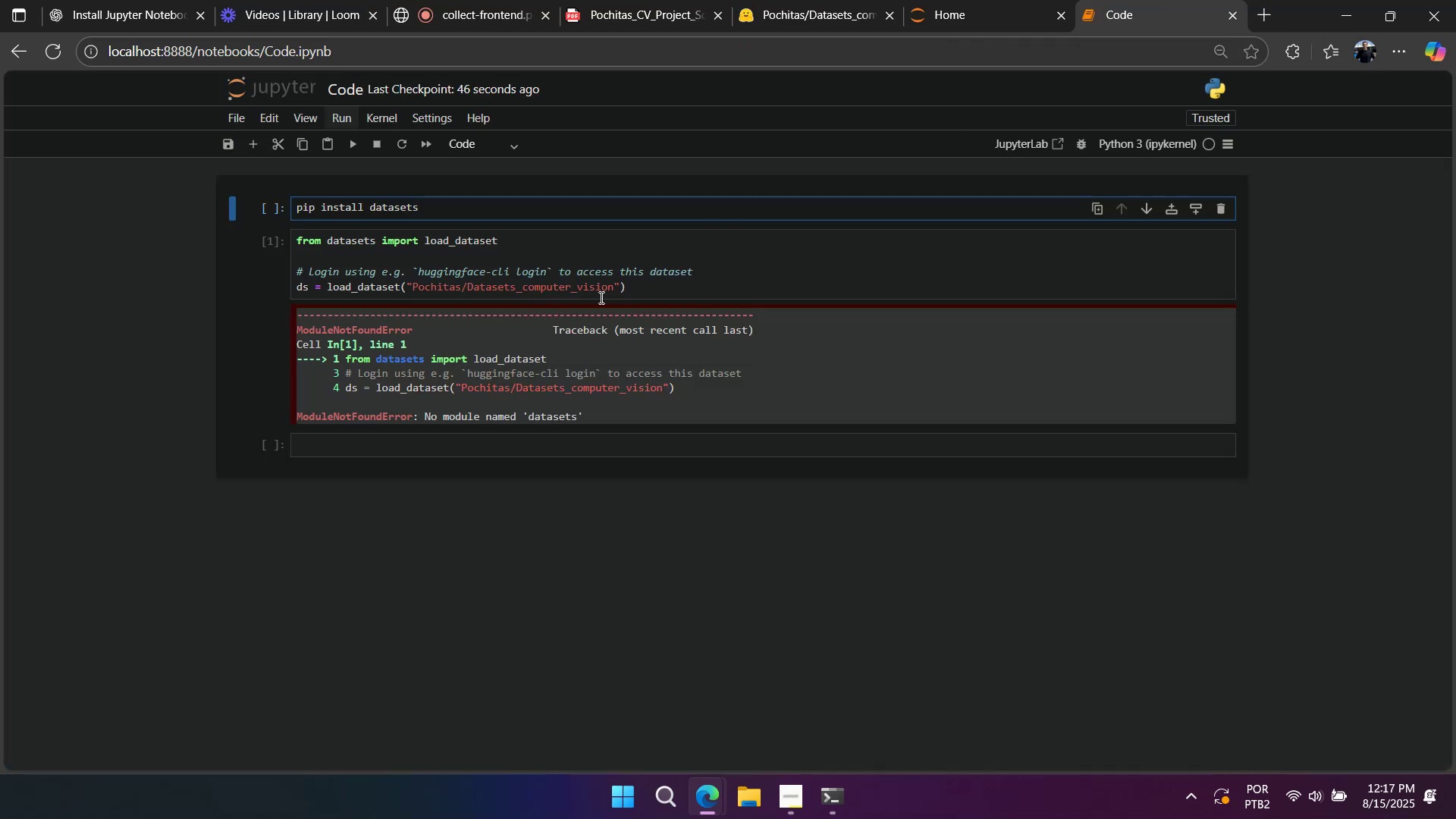 
left_click([603, 278])
 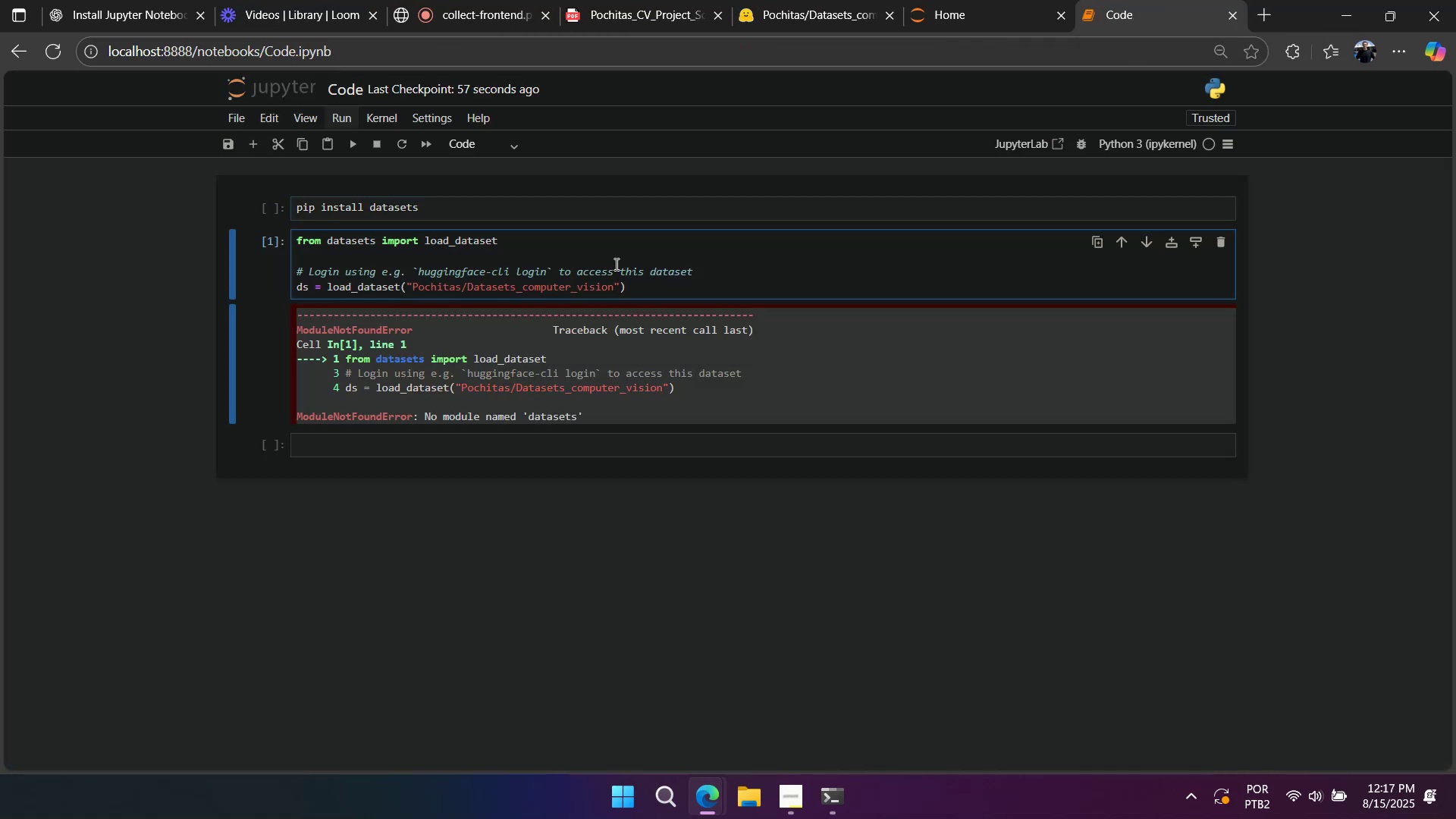 
left_click([602, 213])
 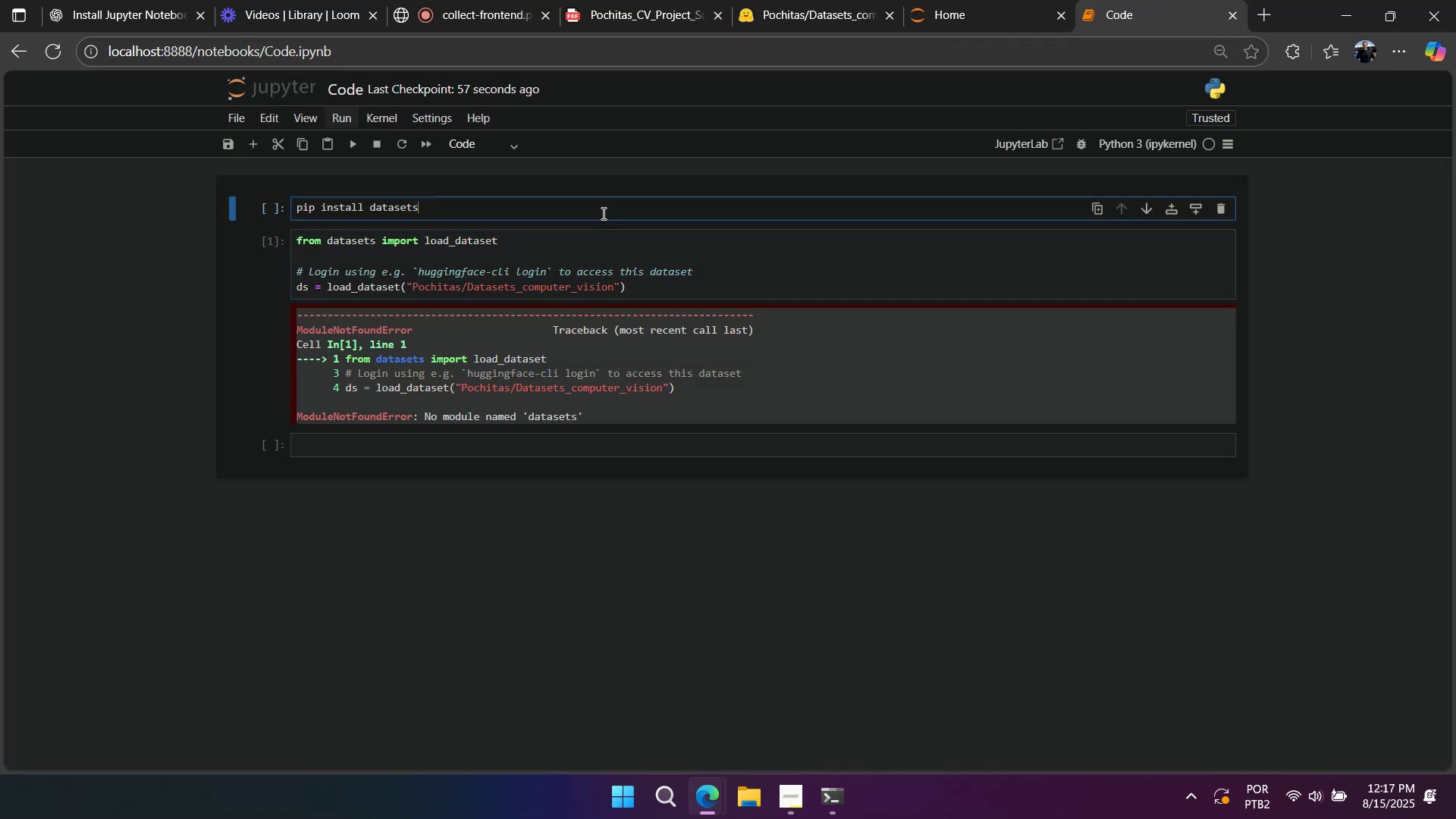 
key(Control+A)
 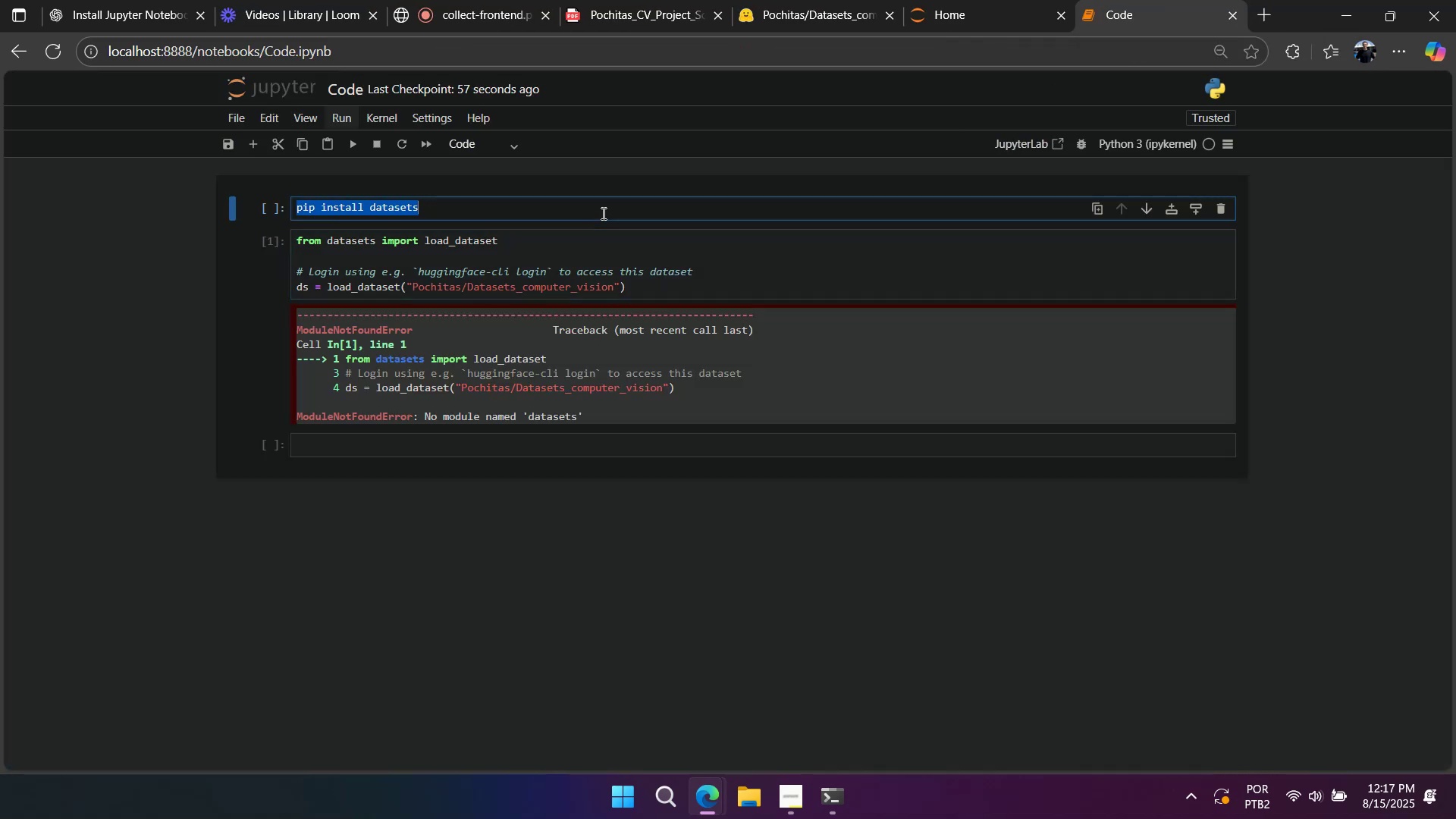 
key(Control+X)
 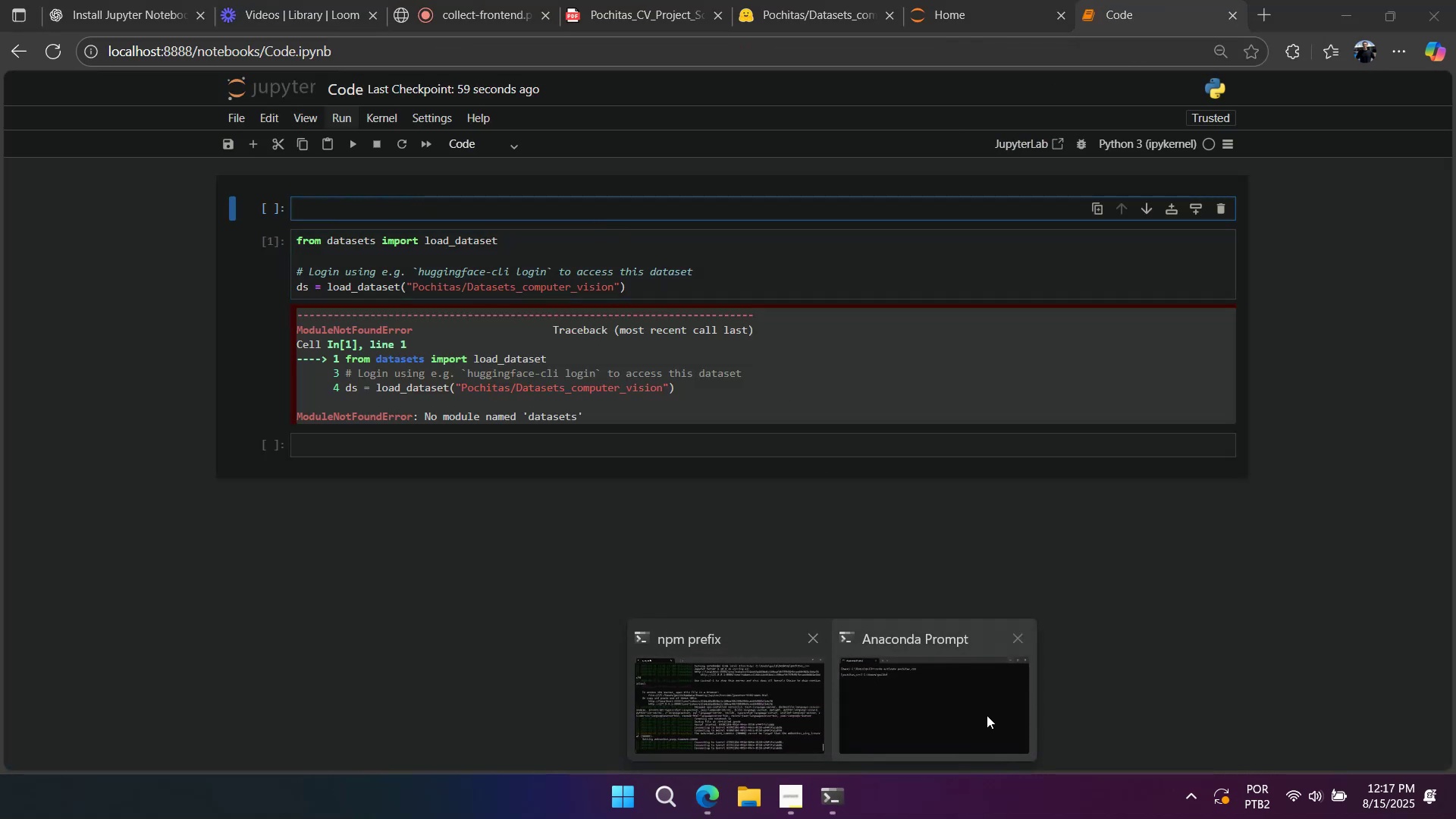 
right_click([752, 436])
 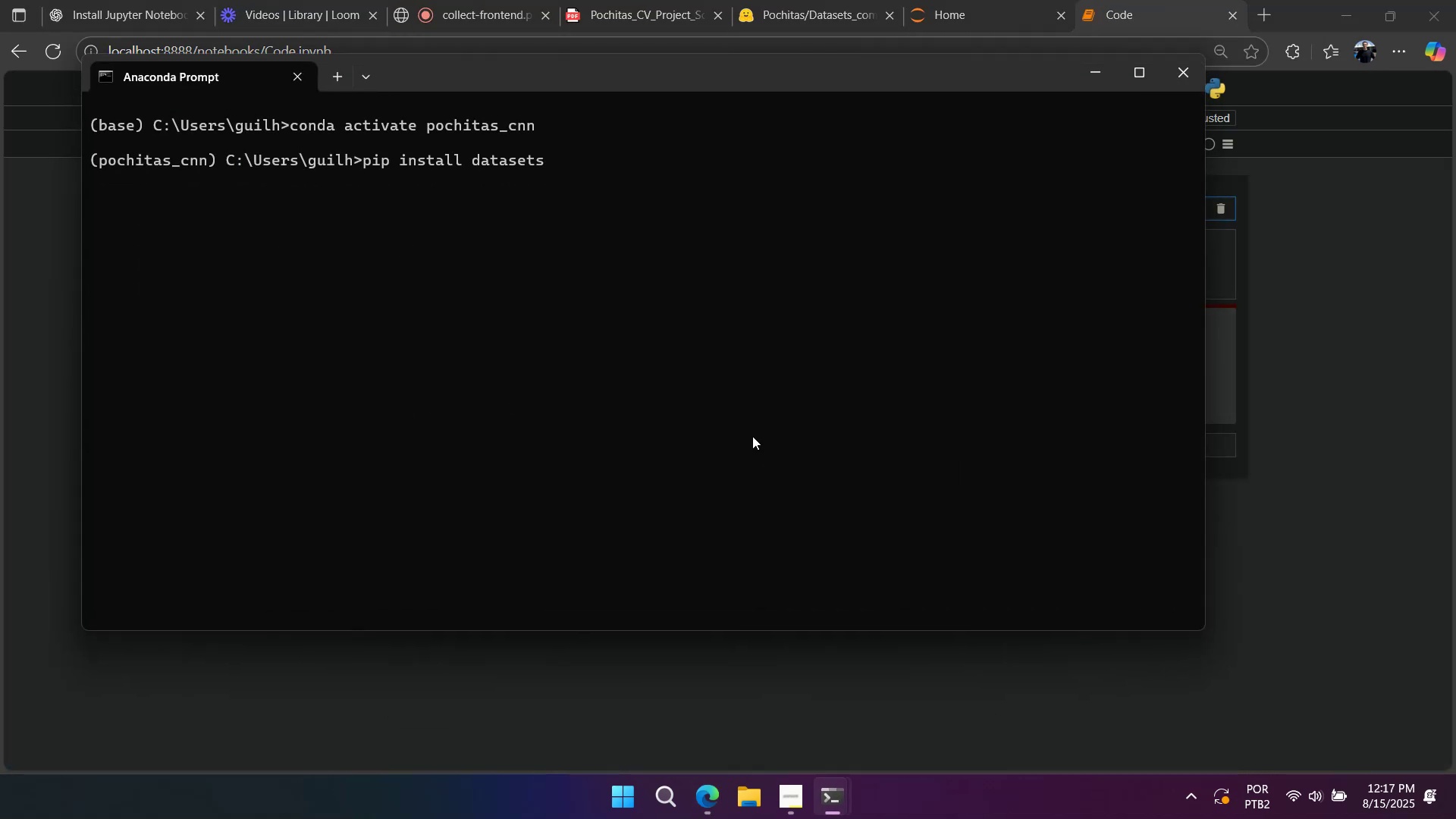 
key(Enter)
 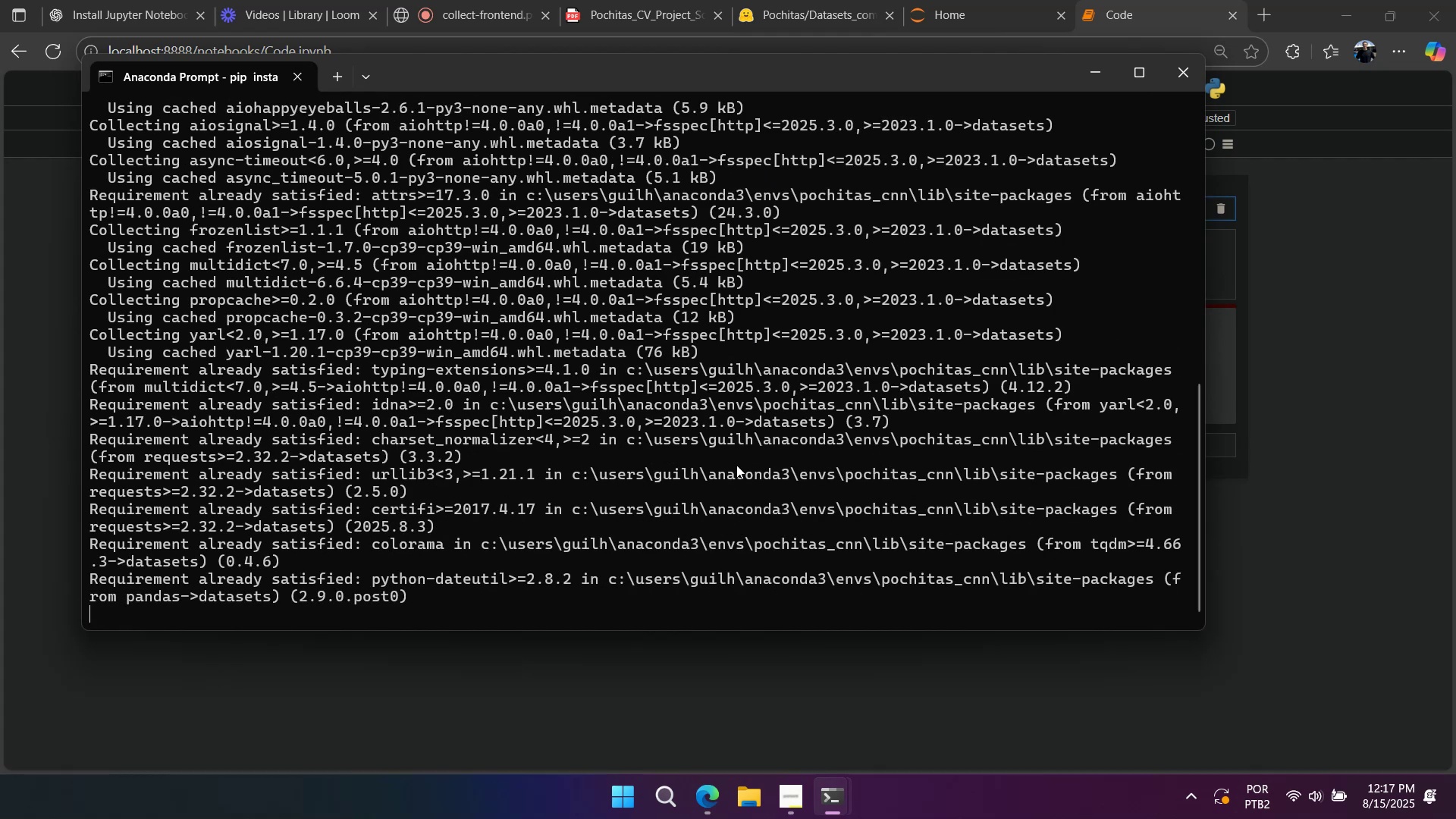 
wait(14.14)
 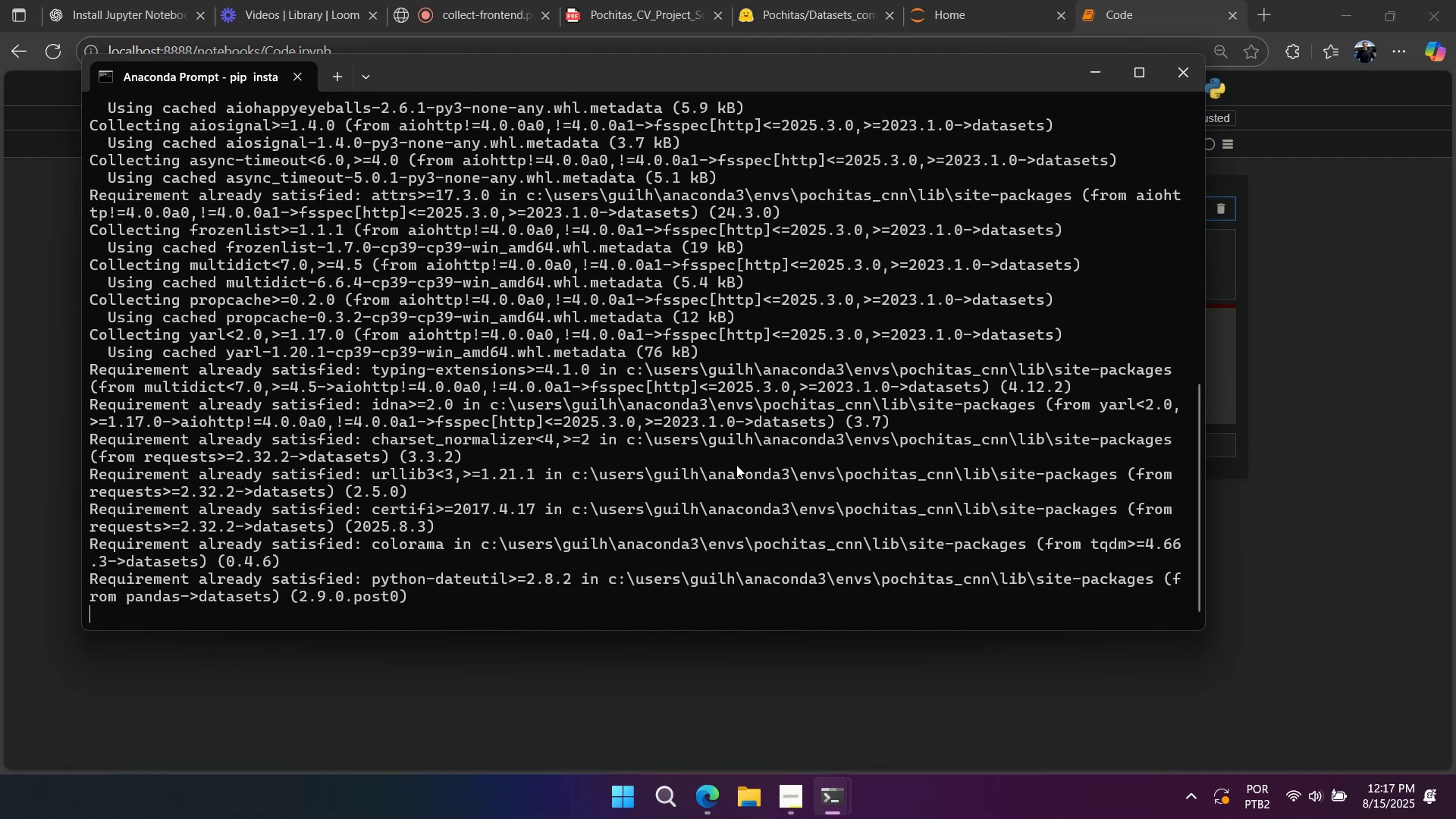 
scroll: coordinate [729, 494], scroll_direction: down, amount: 3.0
 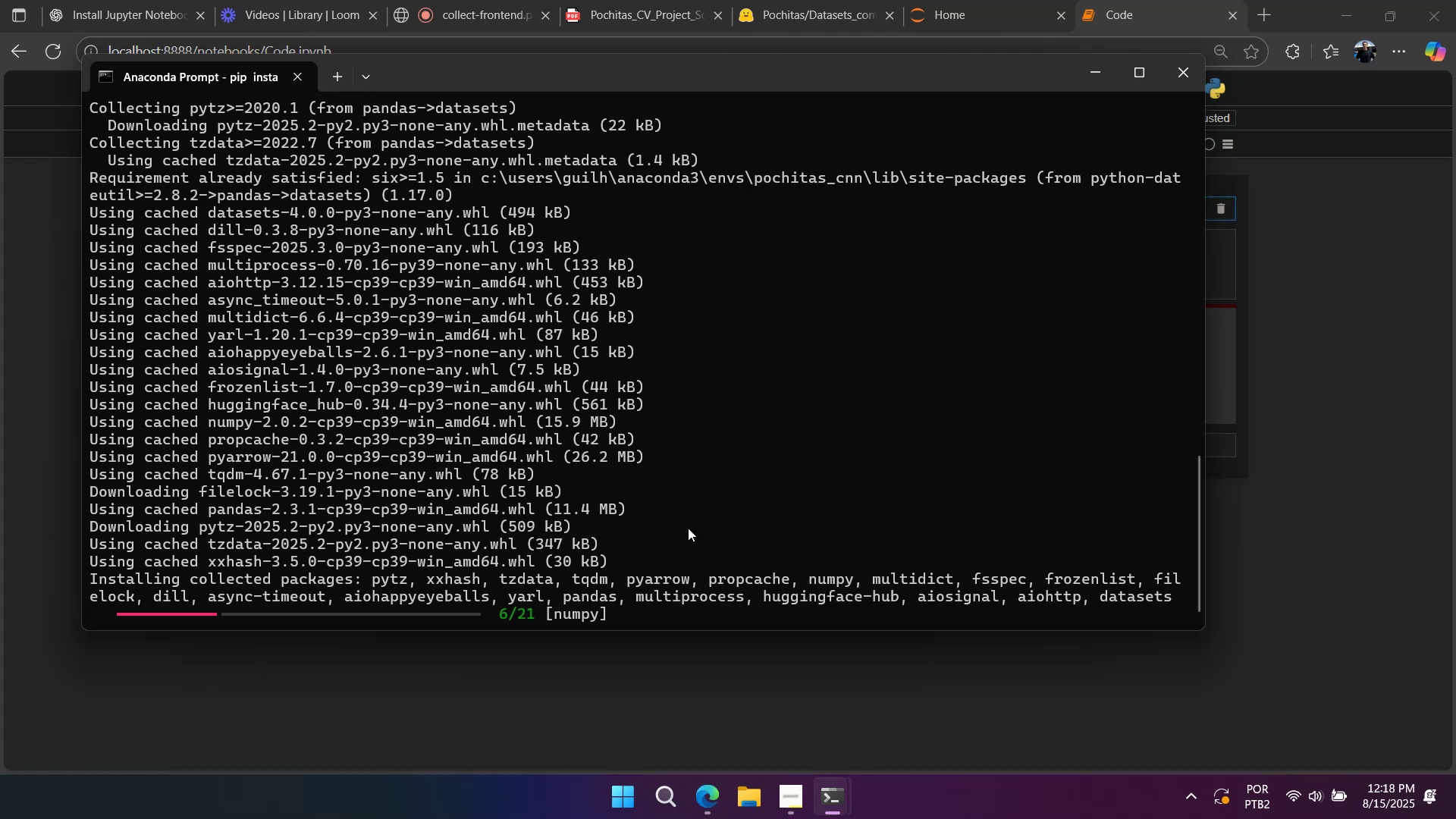 
wait(6.86)
 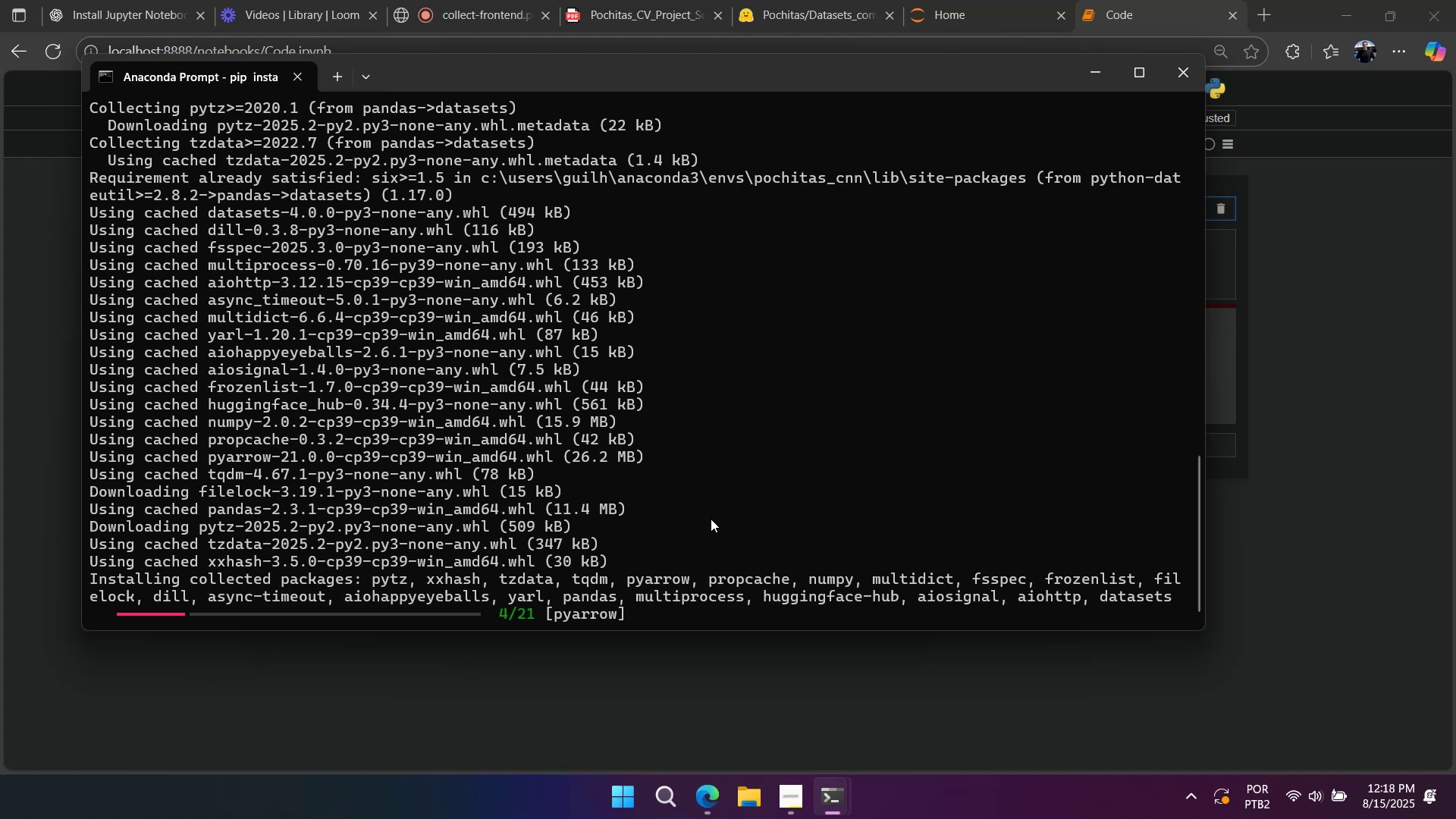 
scroll: coordinate [682, 531], scroll_direction: down, amount: 5.0
 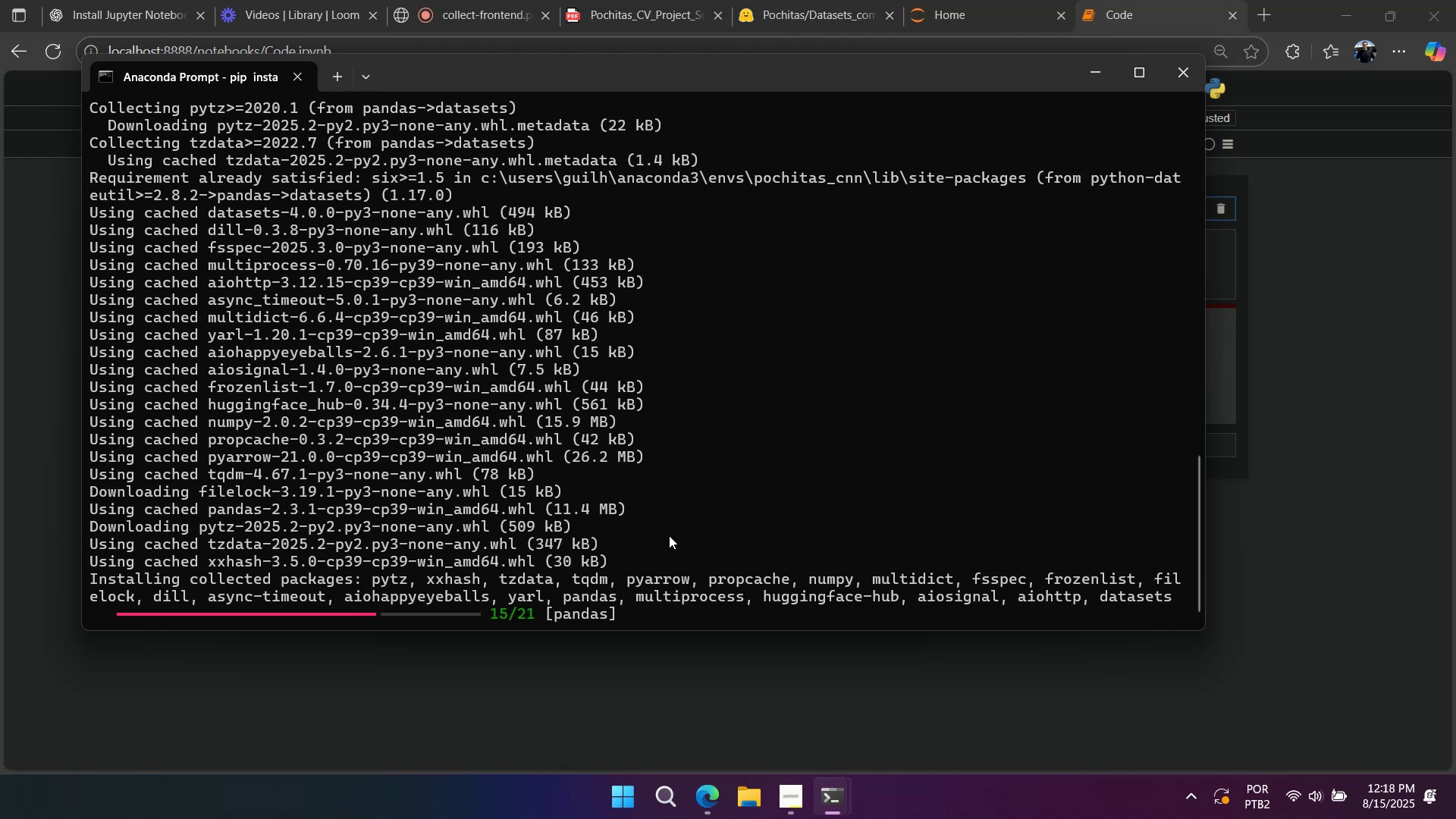 
wait(11.5)
 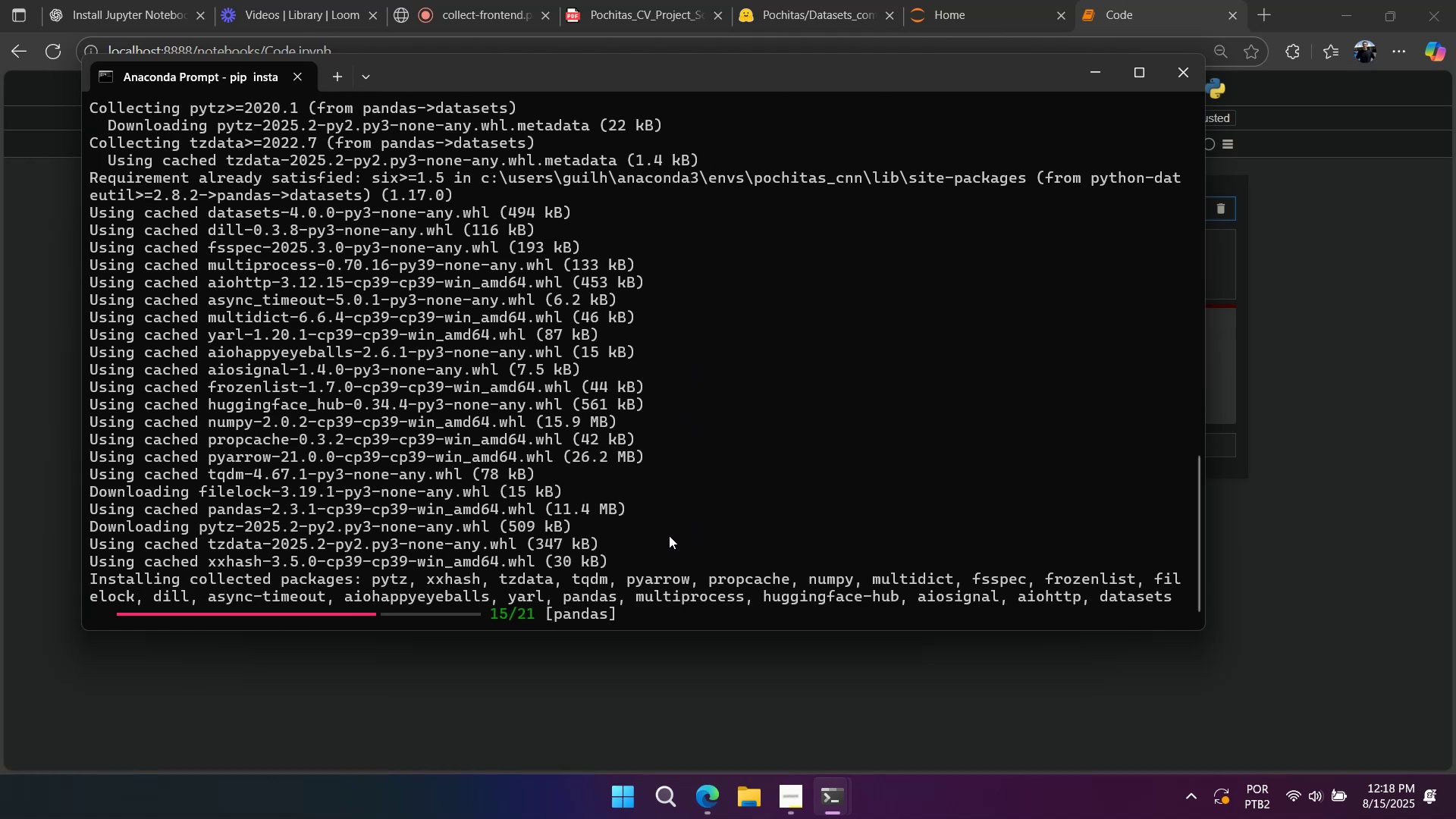 
scroll: coordinate [670, 617], scroll_direction: down, amount: 9.0
 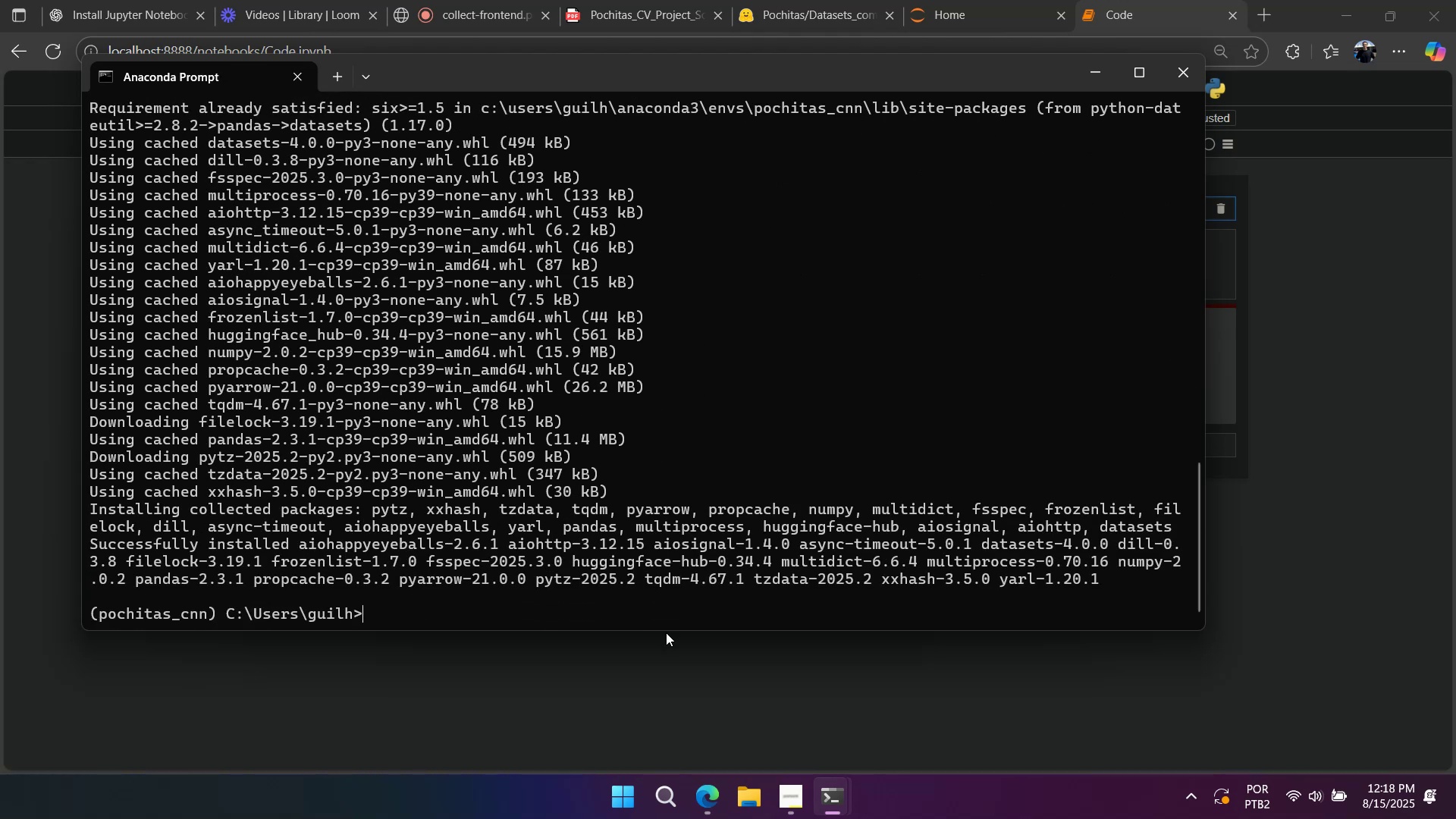 
wait(8.14)
 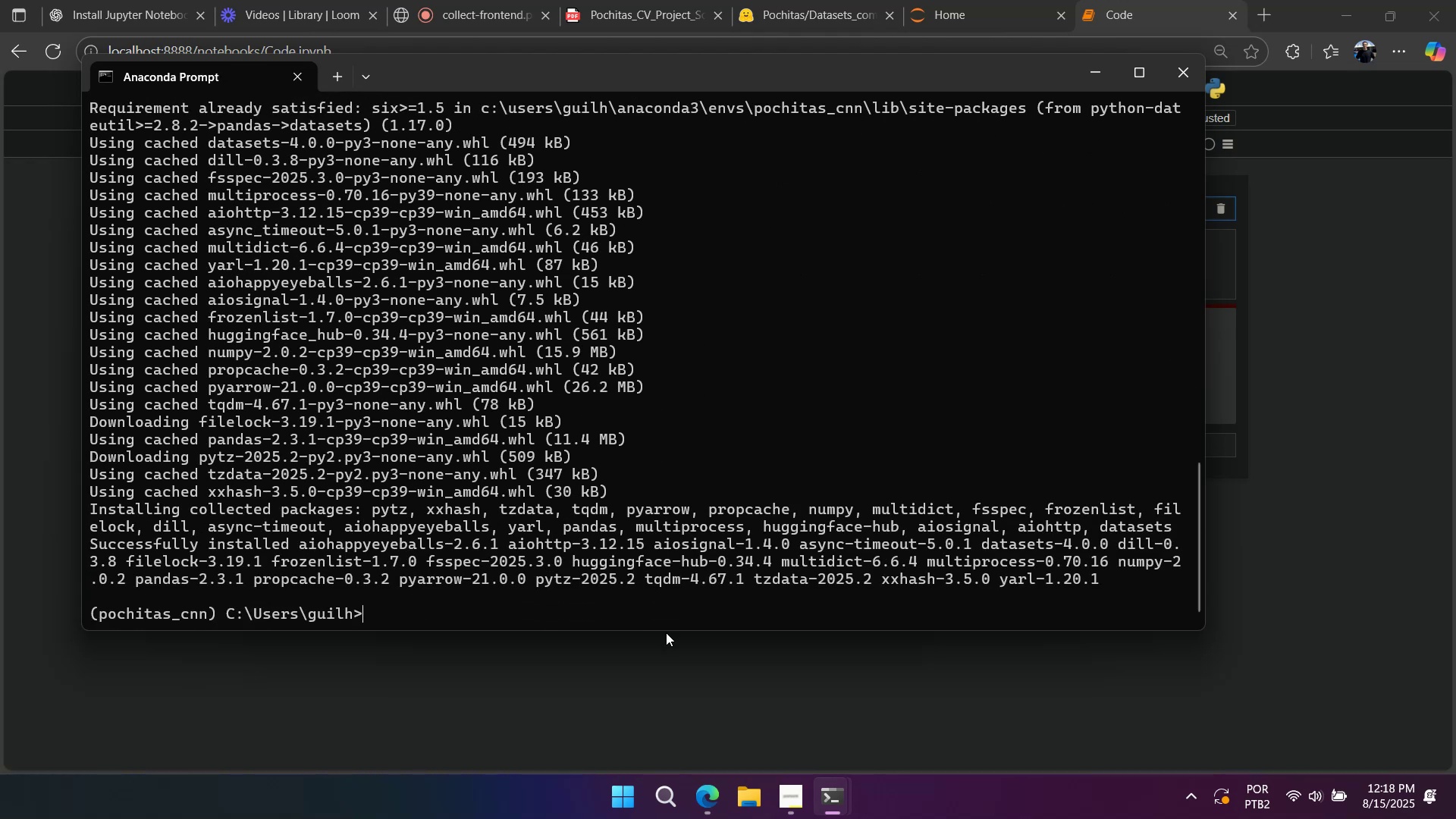 
double_click([273, 218])
 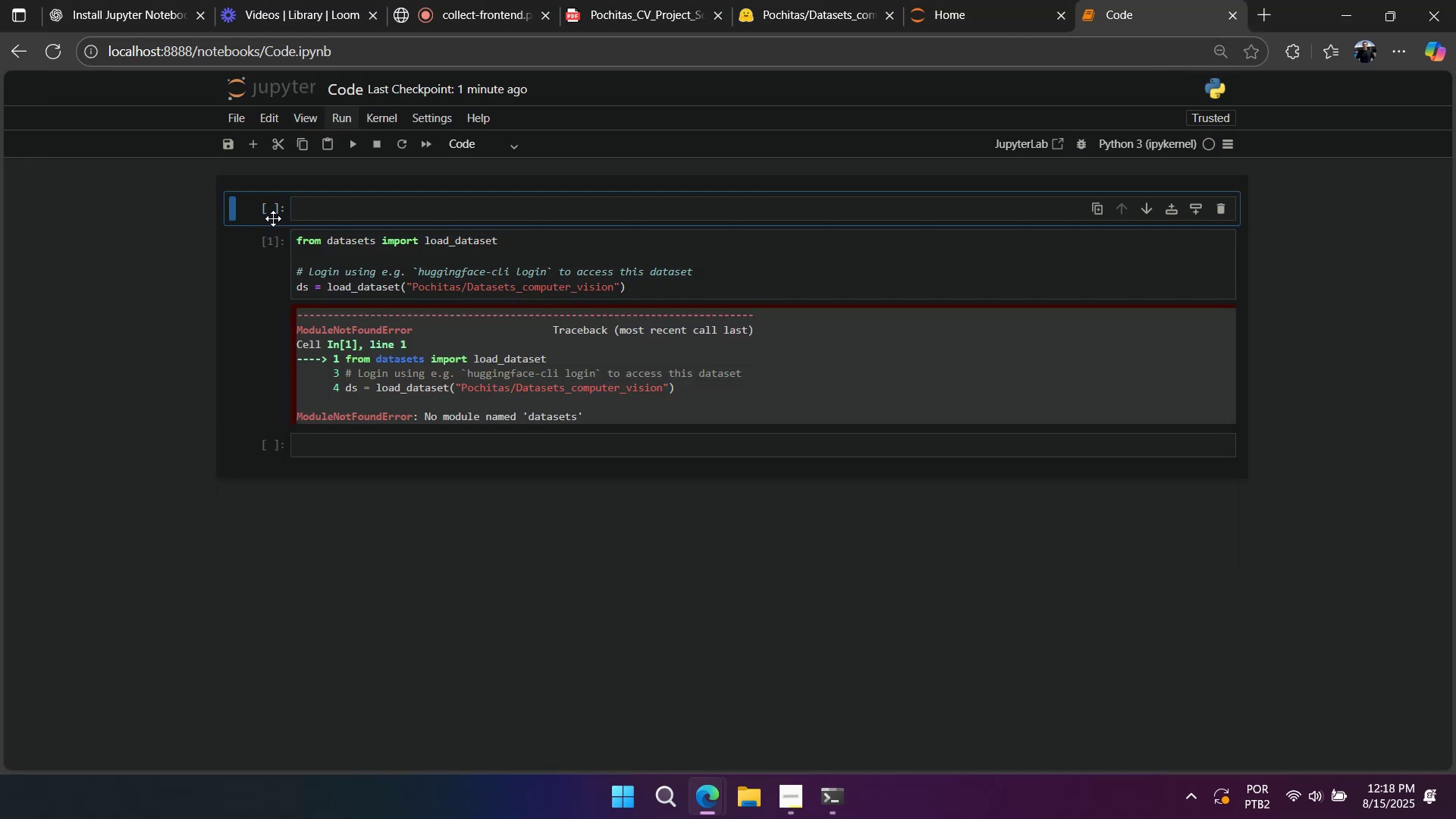 
type(dd)
 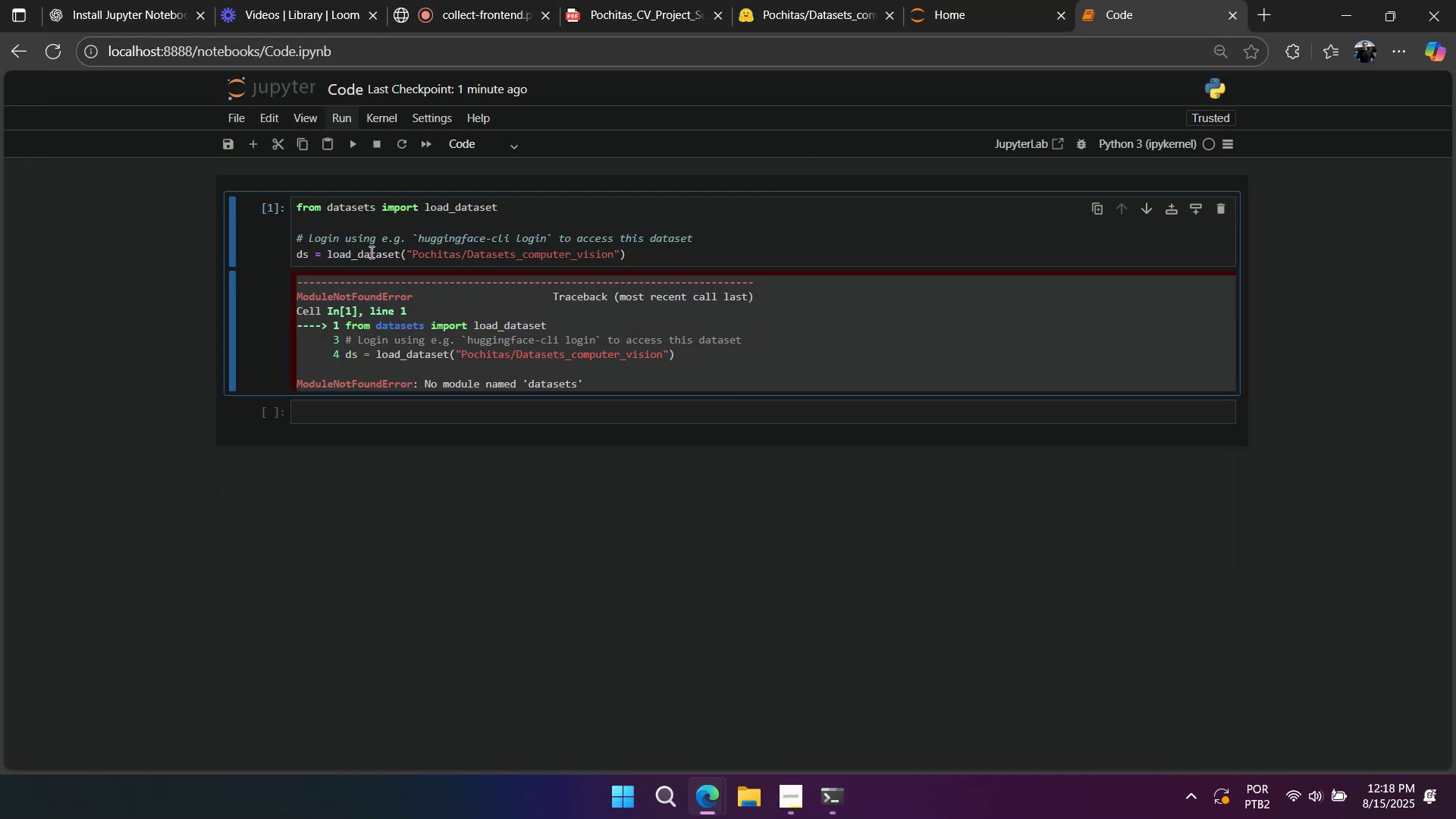 
left_click([371, 250])
 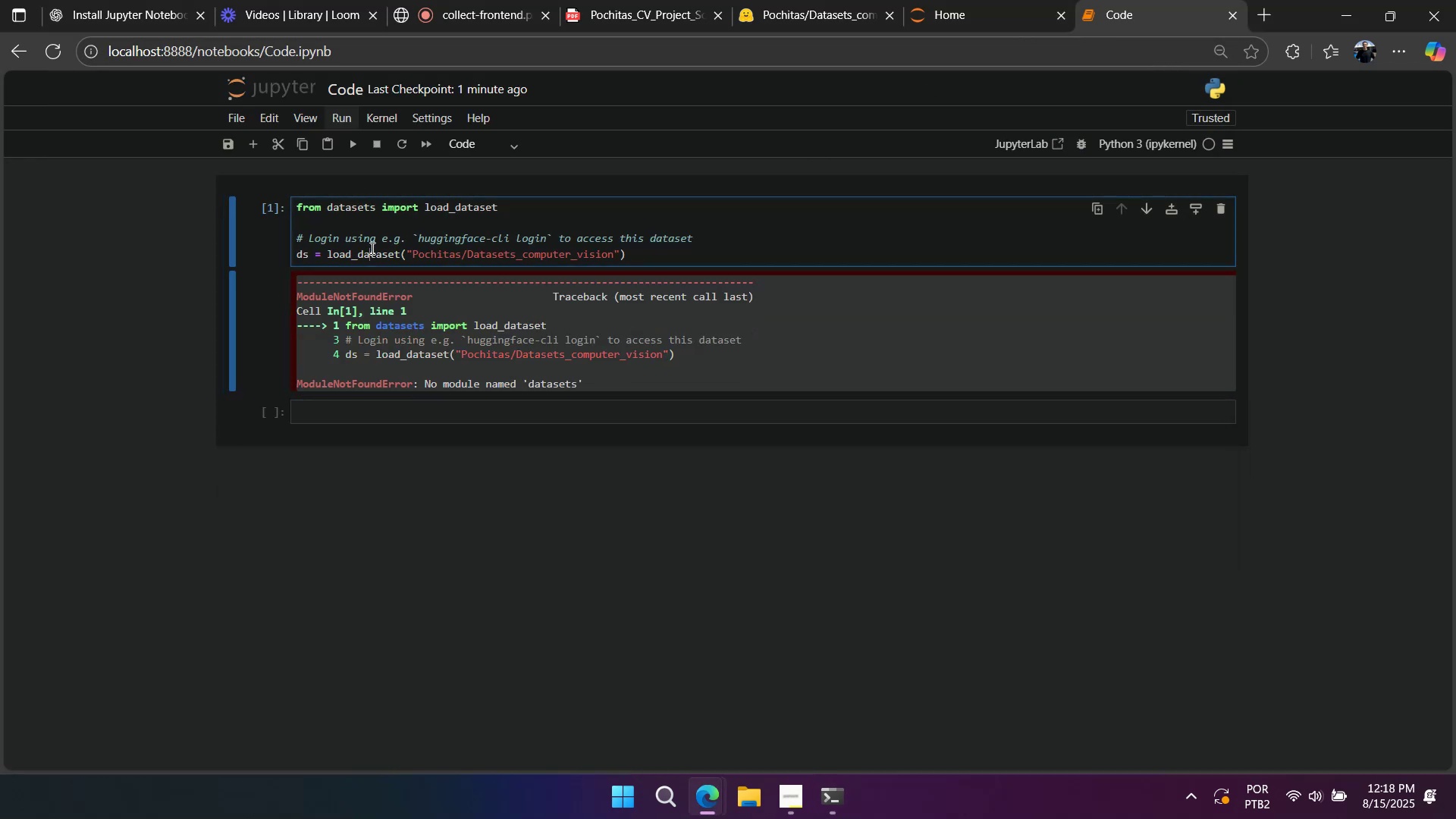 
key(Shift+Enter)
 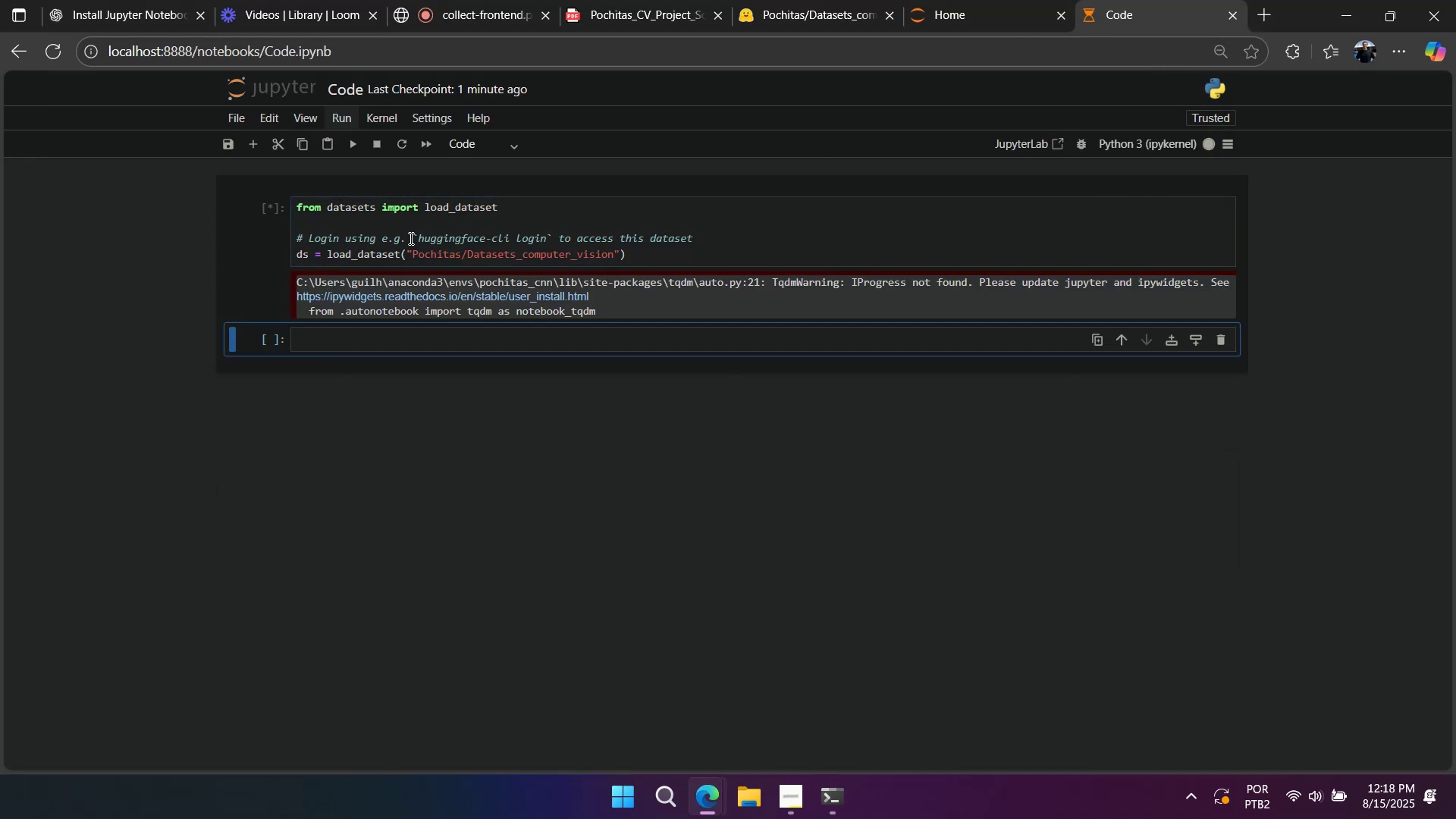 
right_click([412, 238])
 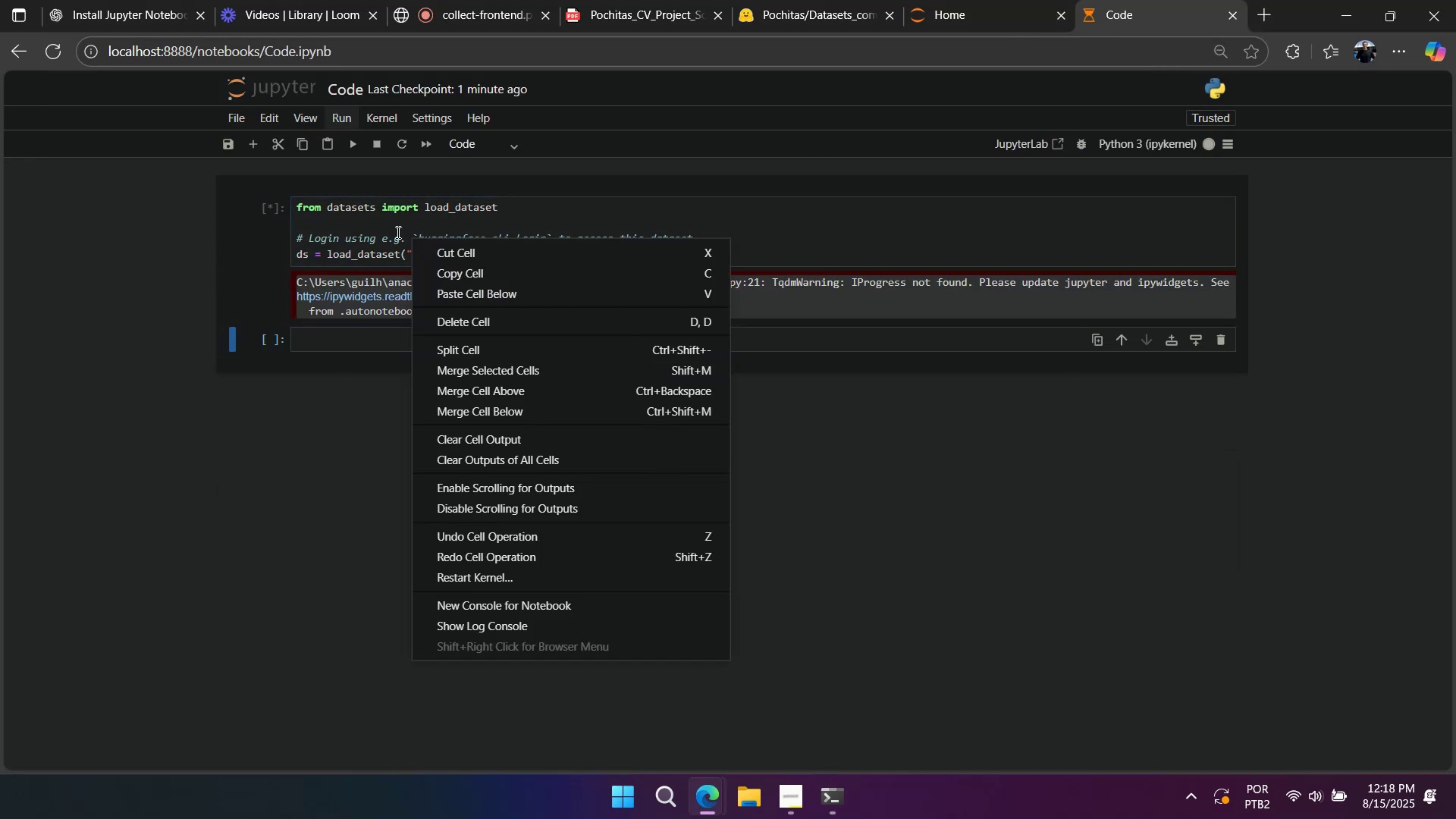 
left_click([397, 232])
 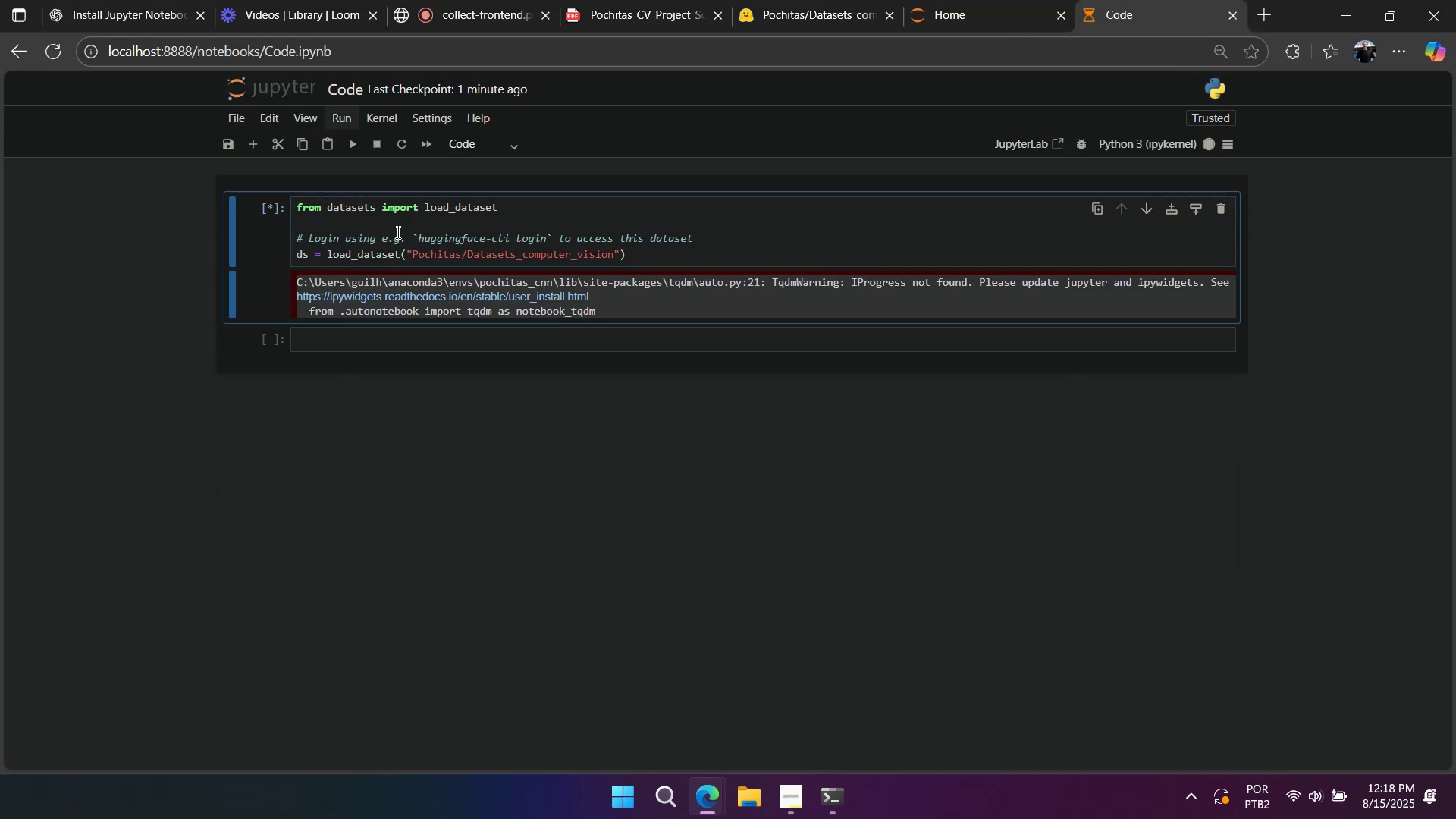 
right_click([397, 232])
 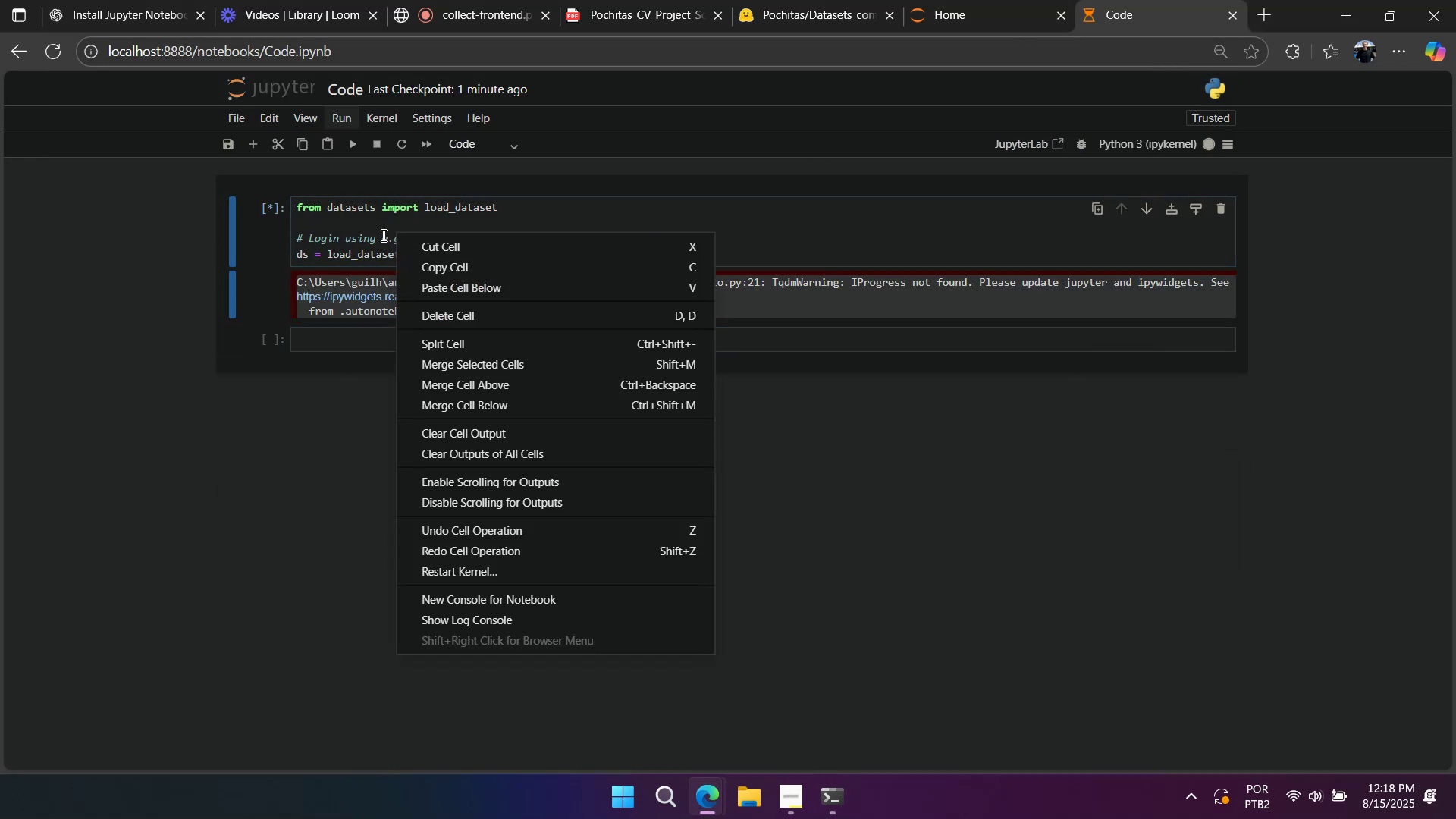 
left_click([382, 235])
 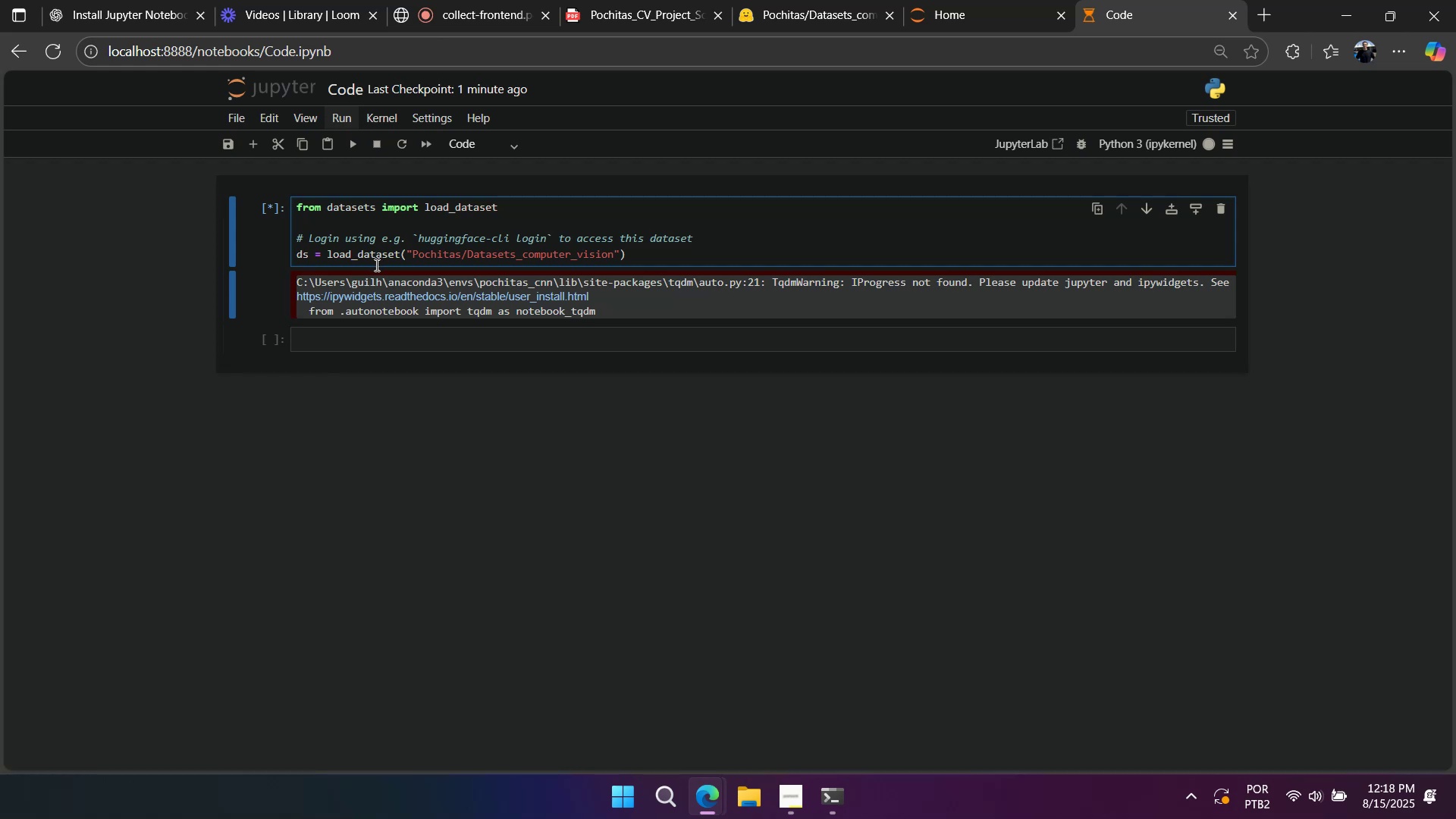 
wait(17.58)
 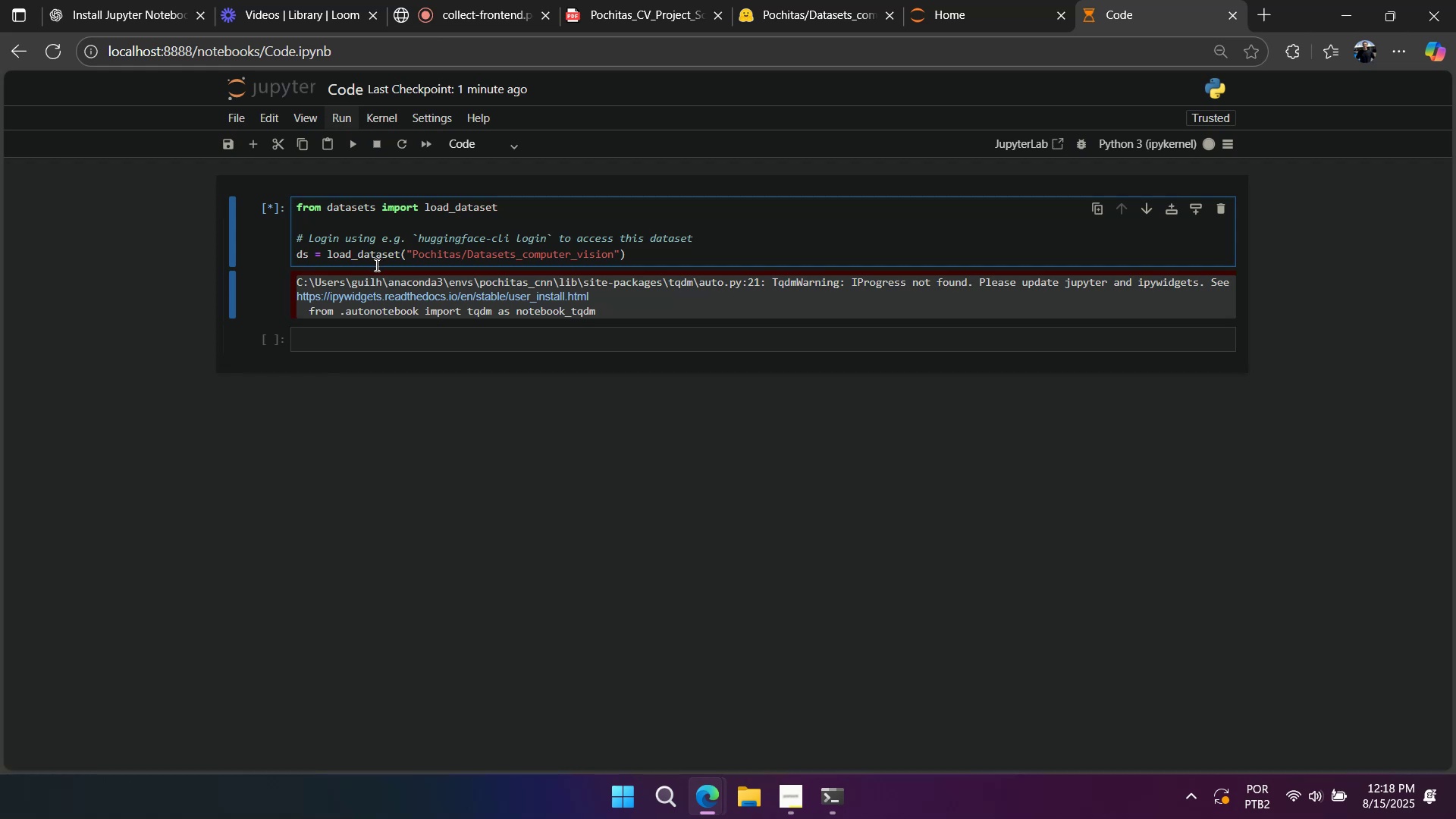 
left_click([1050, 191])
 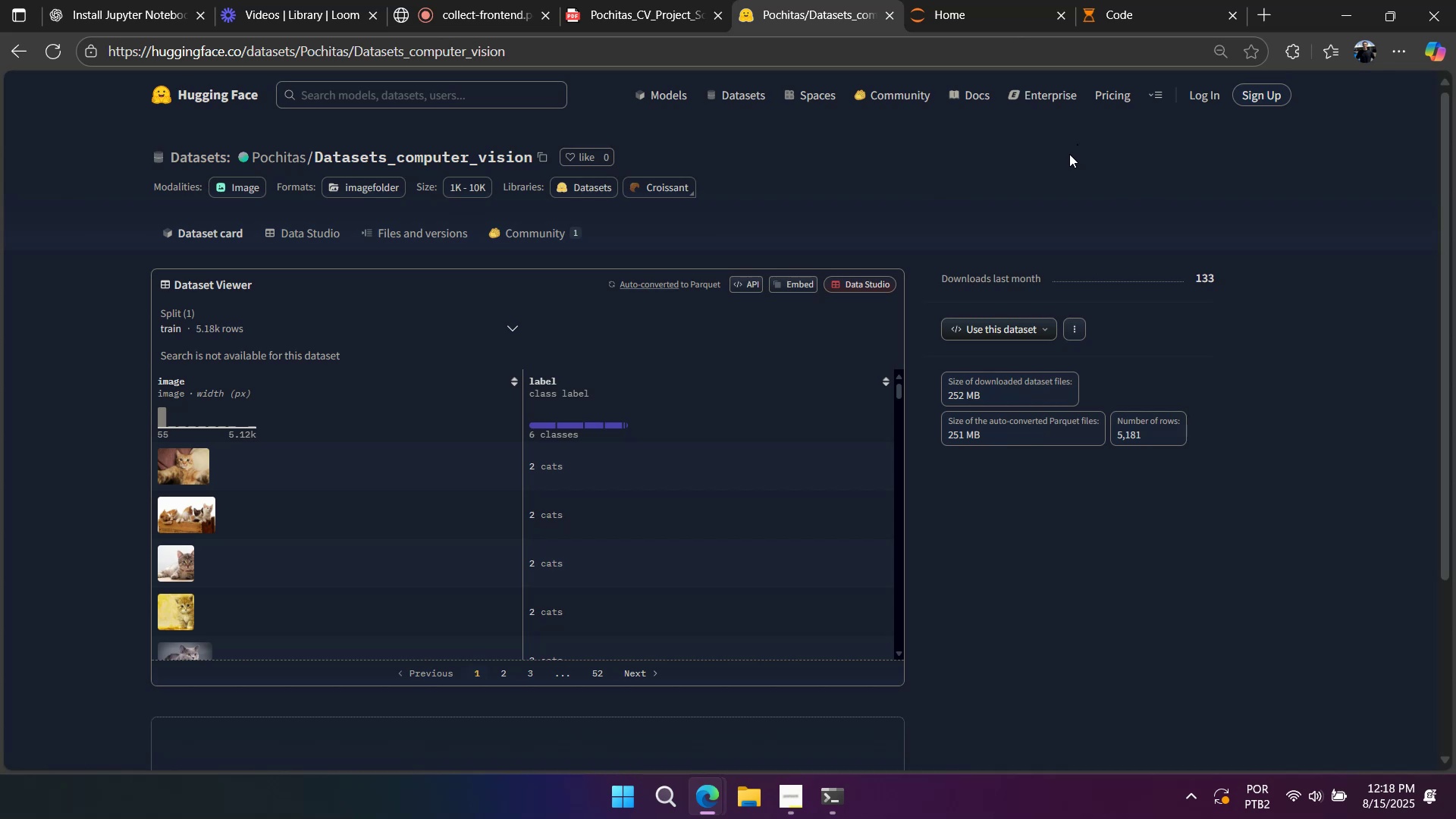 
wait(12.23)
 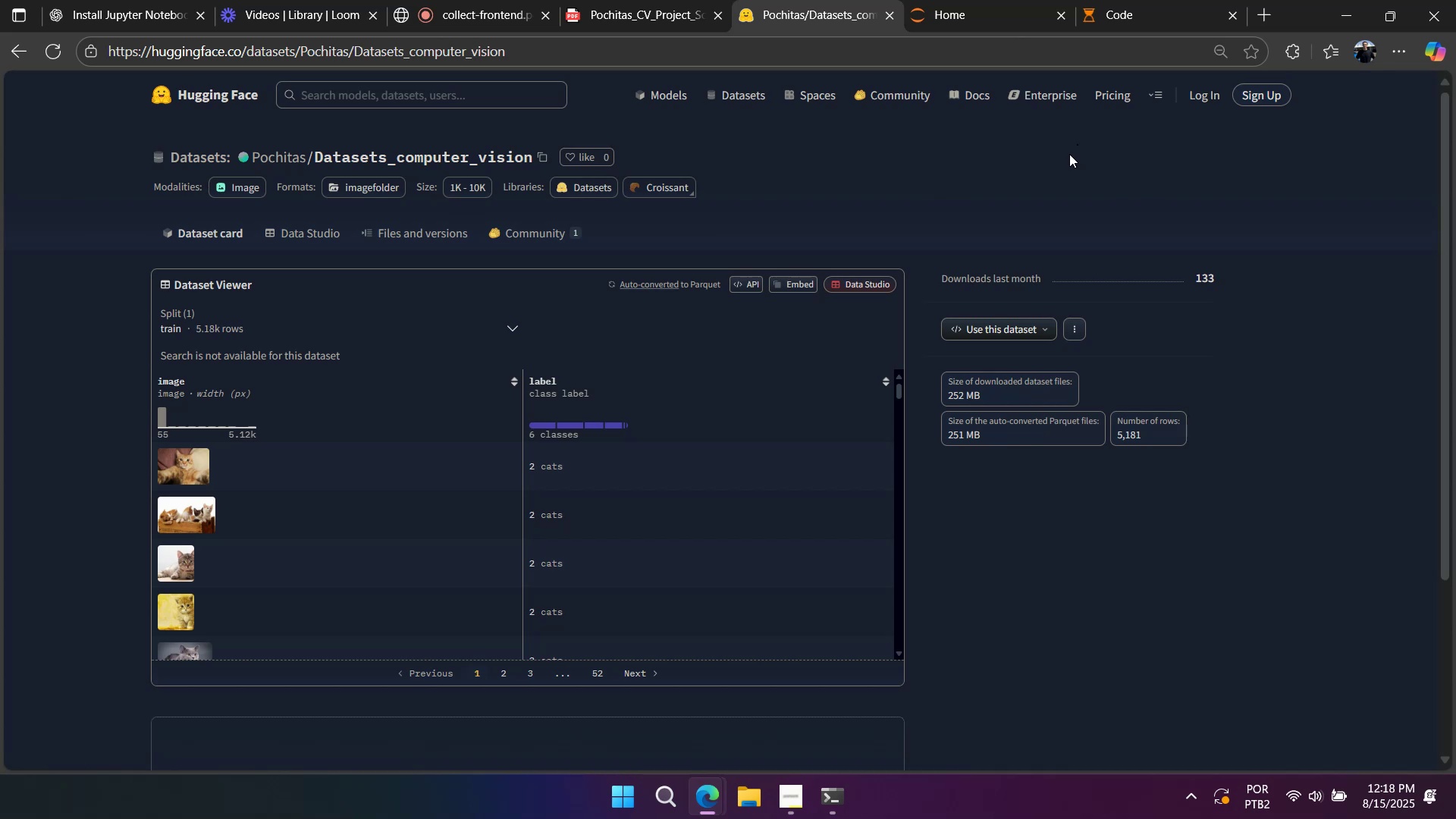 
left_click([1100, 20])
 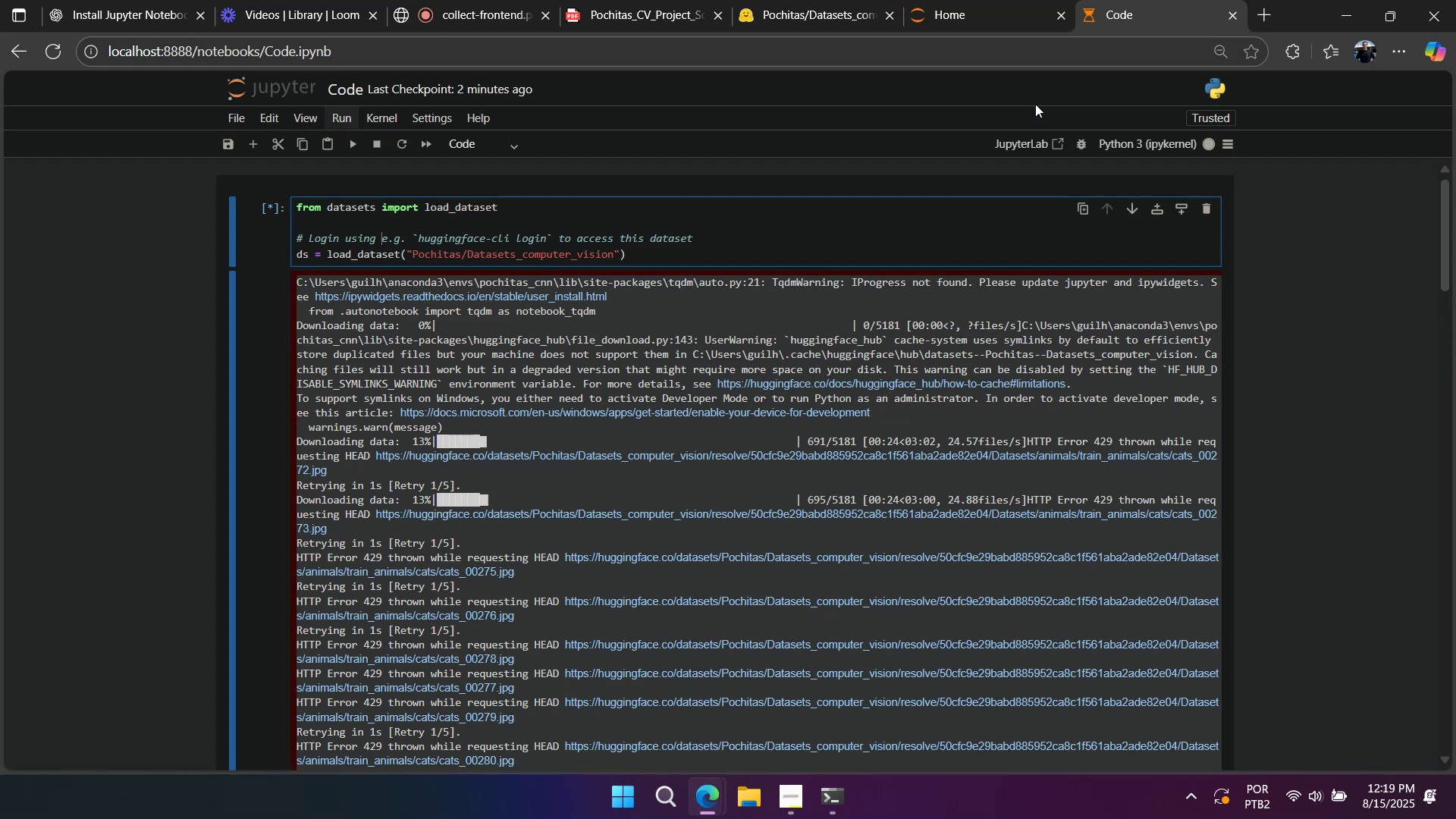 
wait(24.44)
 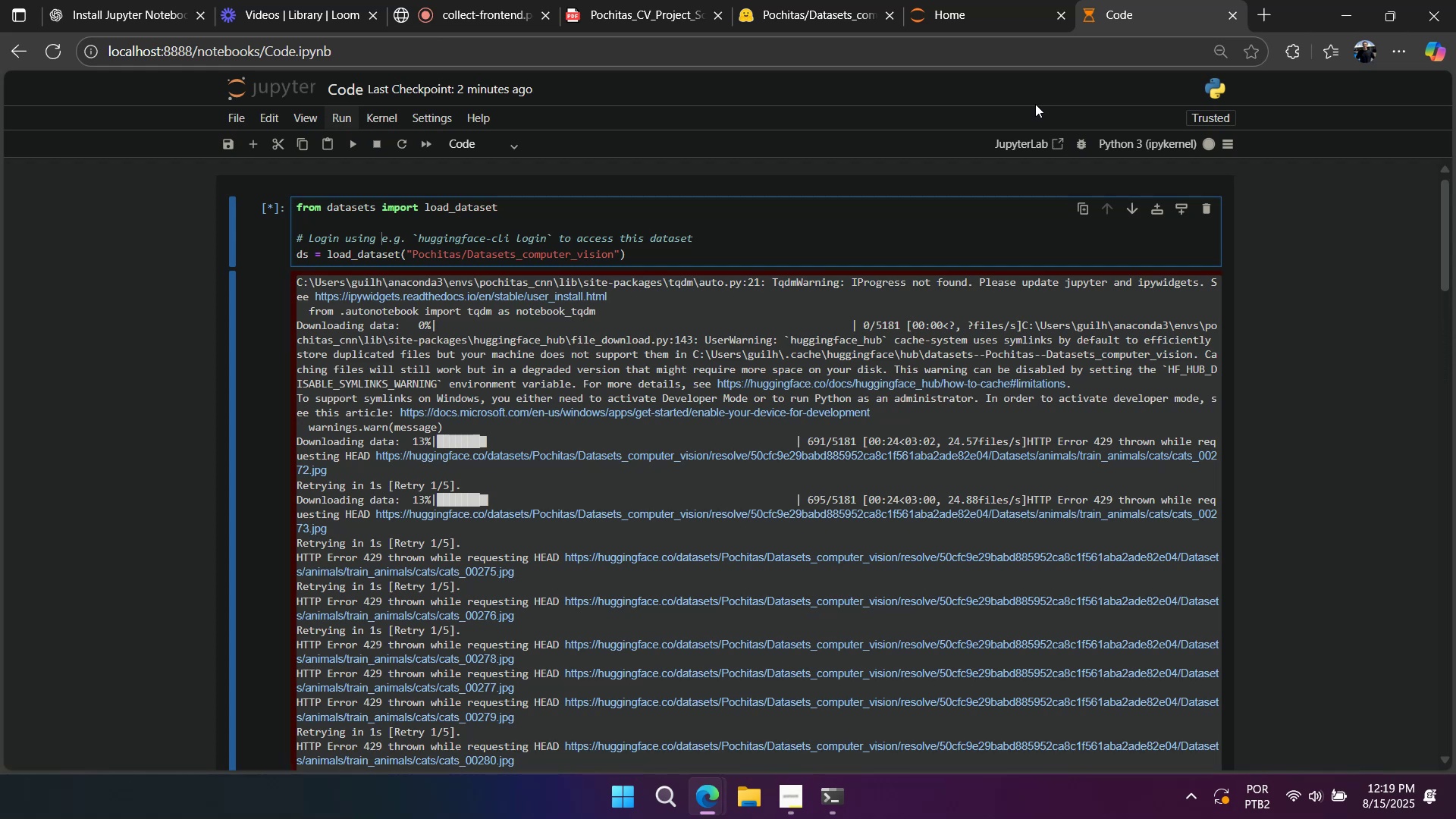 
scroll: coordinate [755, 613], scroll_direction: down, amount: 55.0
 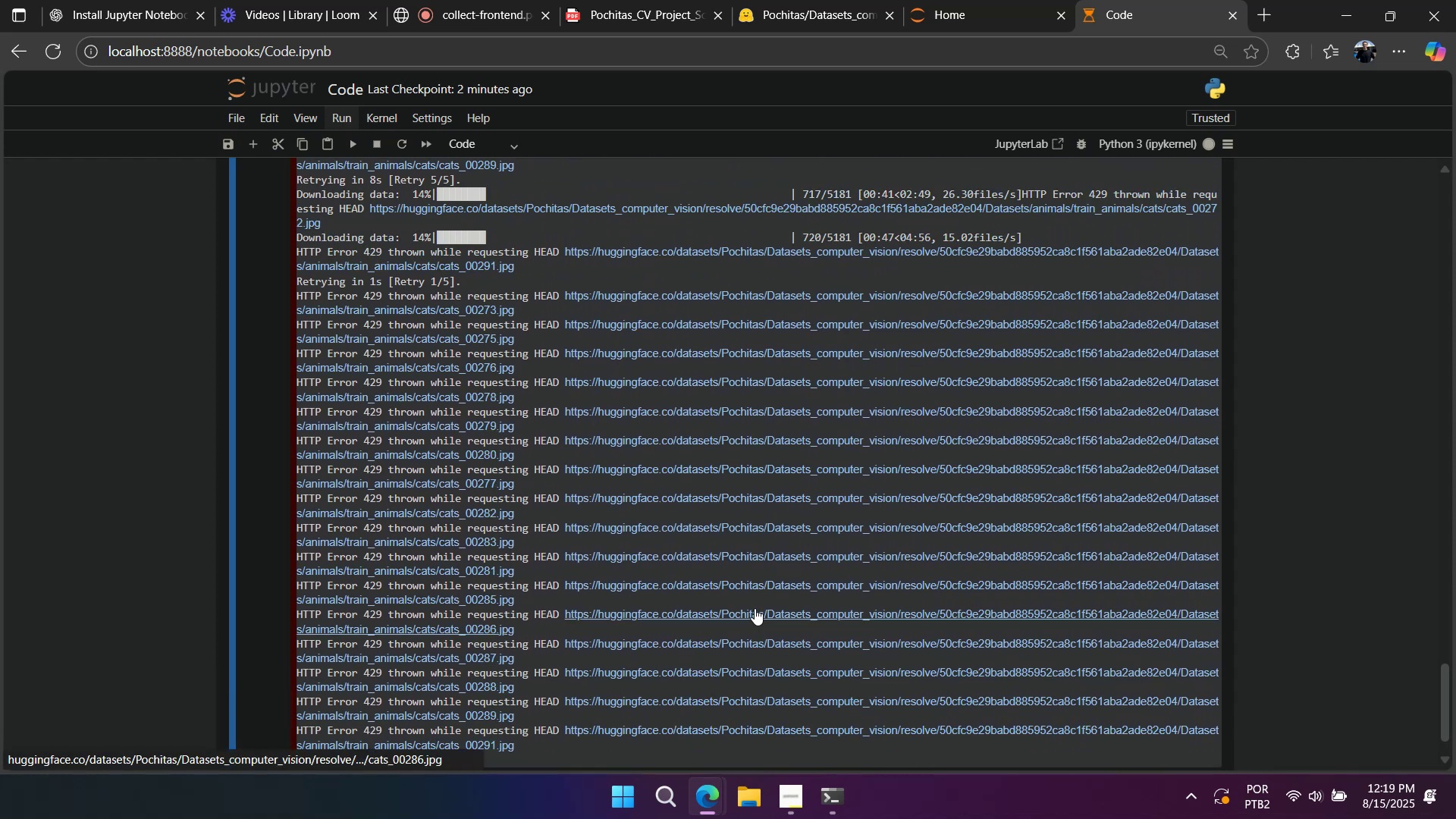 
scroll: coordinate [752, 607], scroll_direction: down, amount: 14.0
 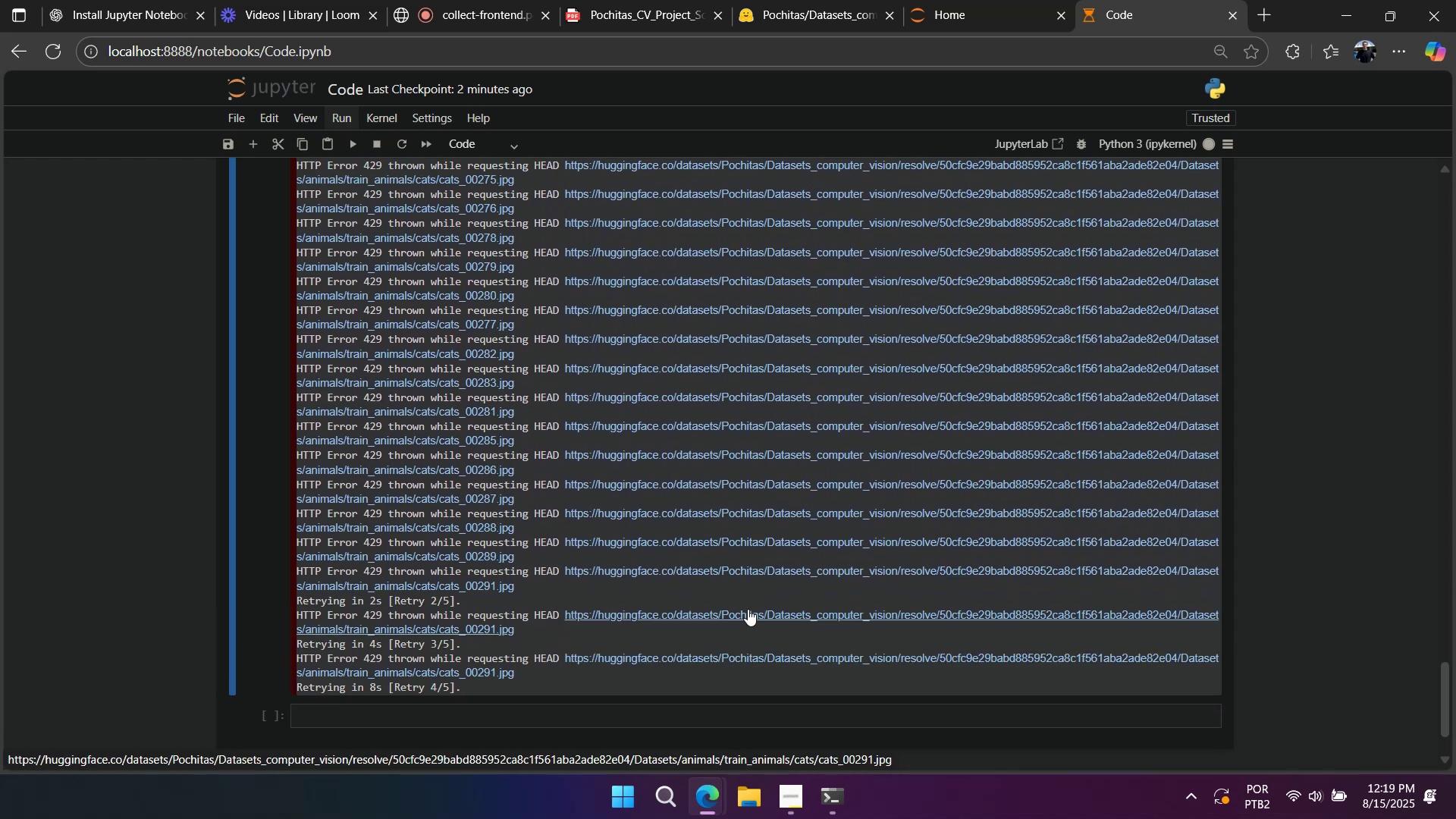 
wait(6.9)
 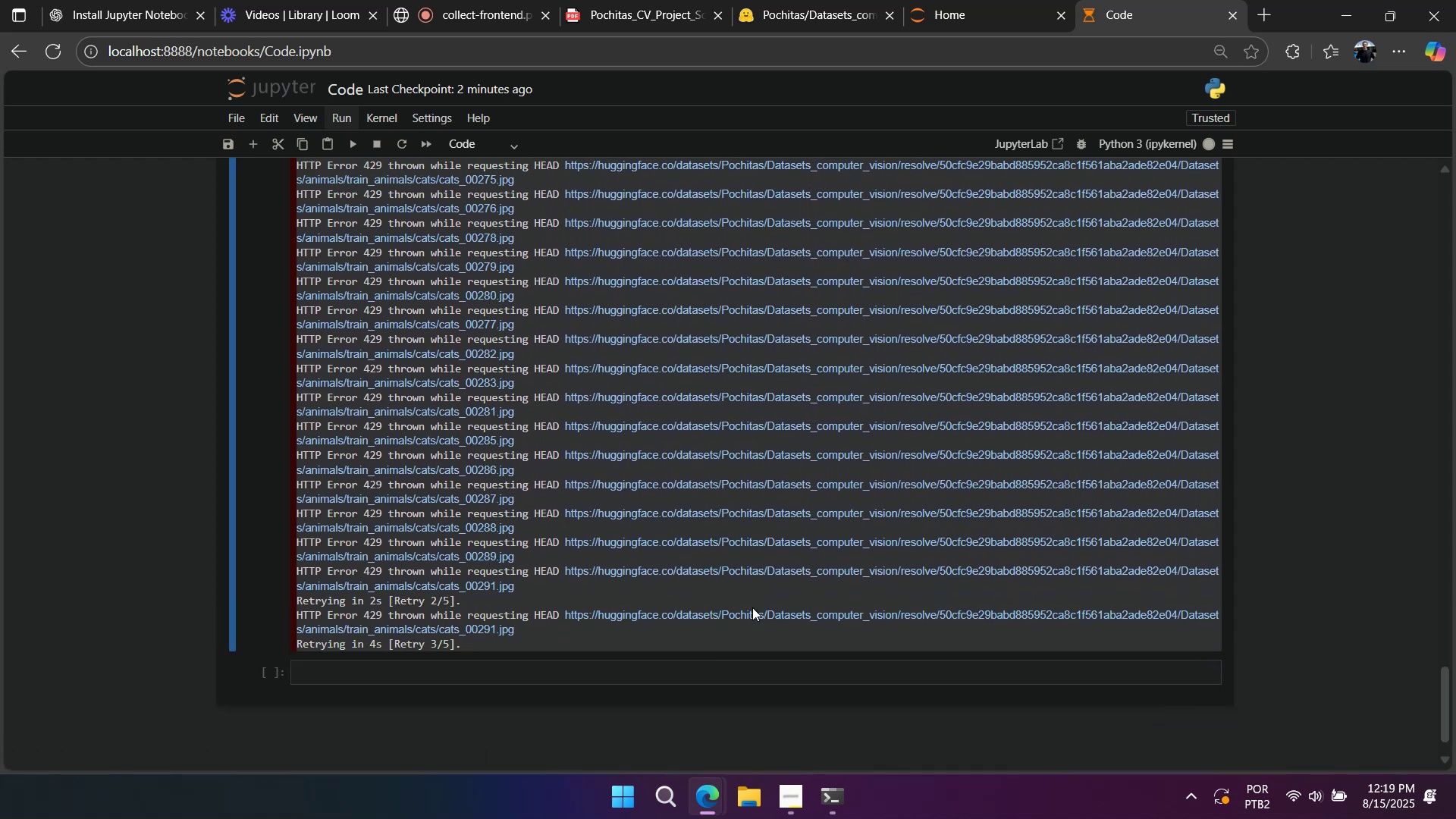 
scroll: coordinate [745, 612], scroll_direction: down, amount: 8.0
 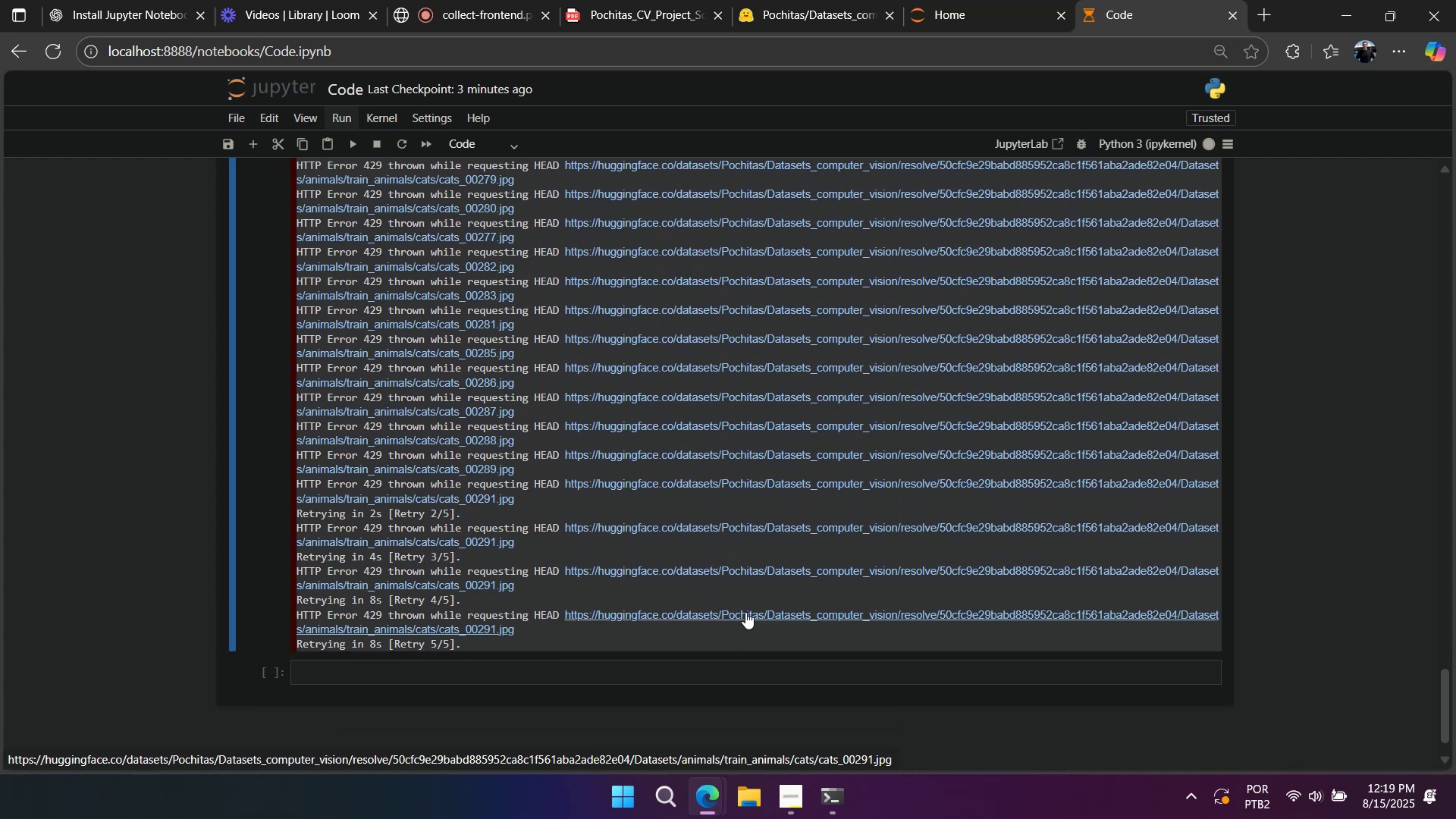 
wait(7.66)
 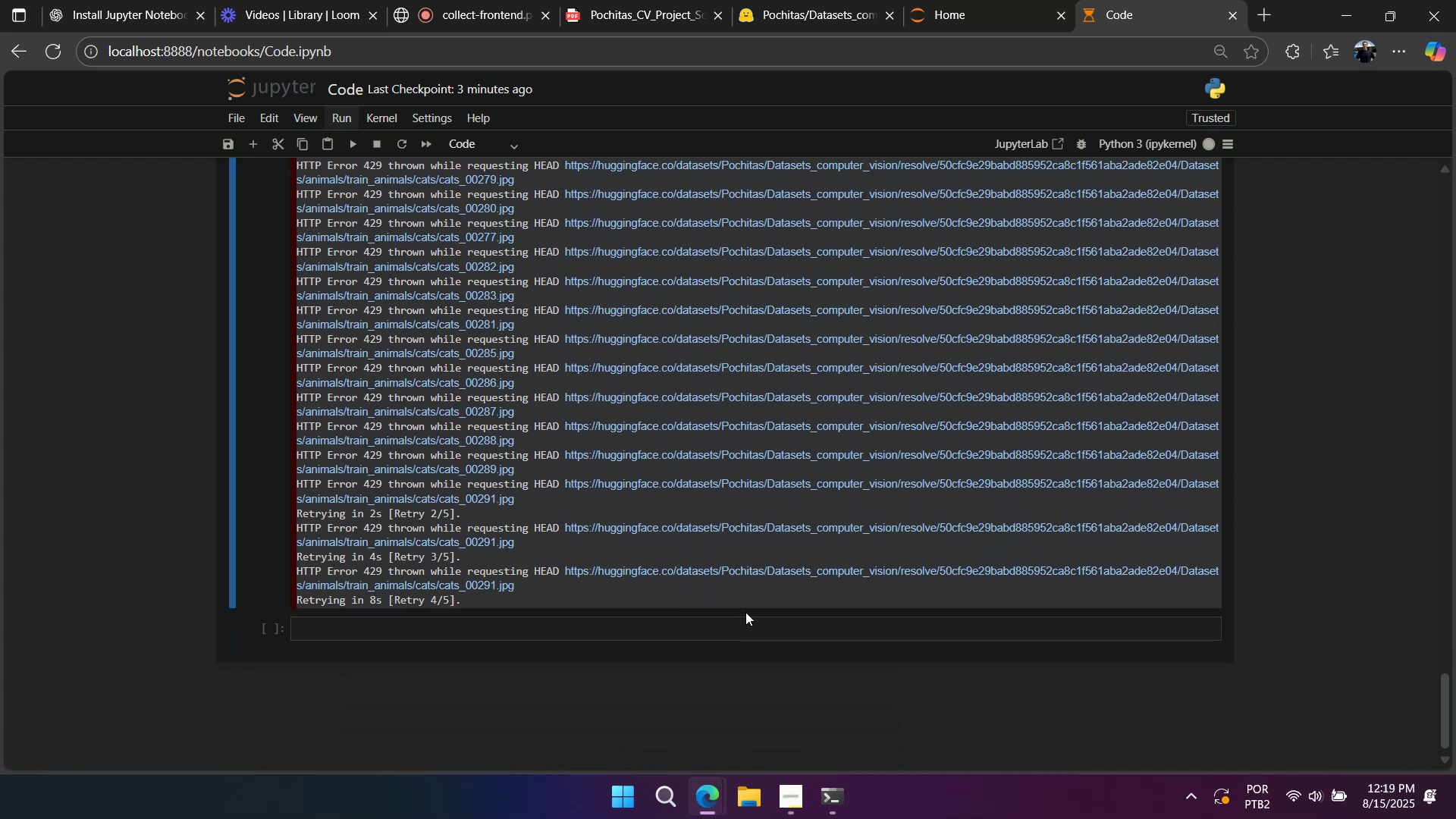 
scroll: coordinate [743, 616], scroll_direction: down, amount: 5.0
 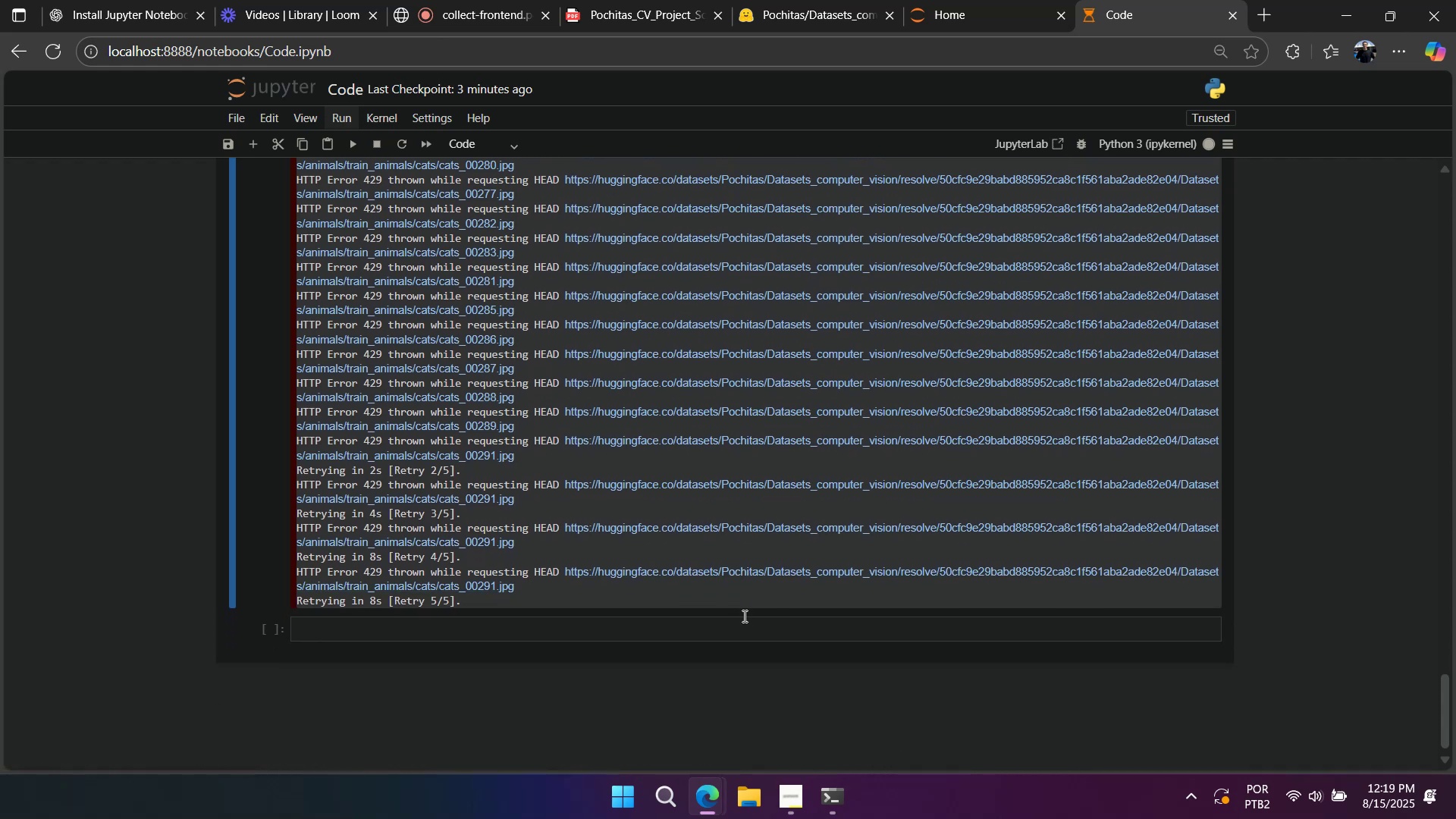 
scroll: coordinate [743, 616], scroll_direction: up, amount: 7.0
 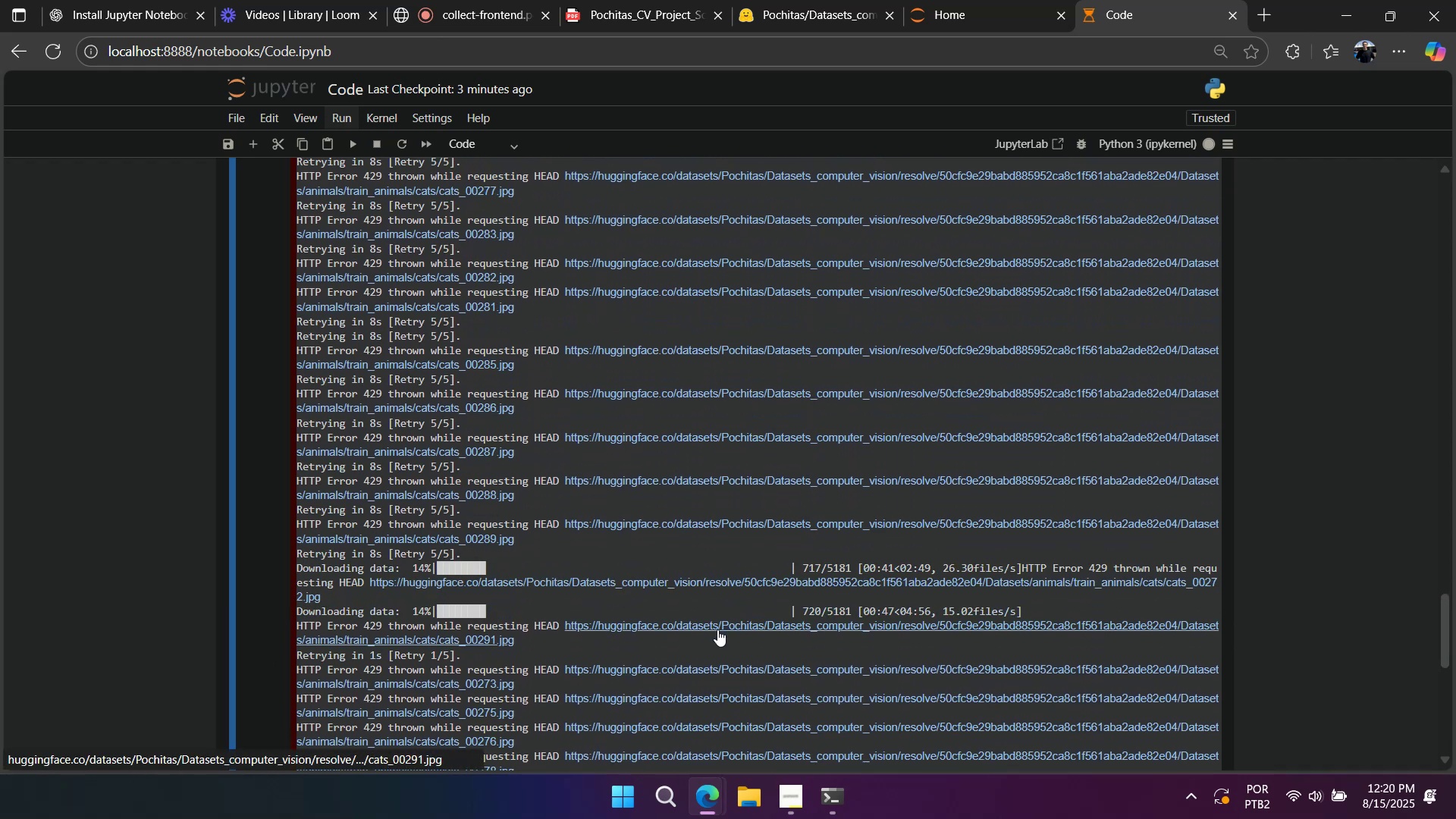 
scroll: coordinate [711, 636], scroll_direction: down, amount: 12.0
 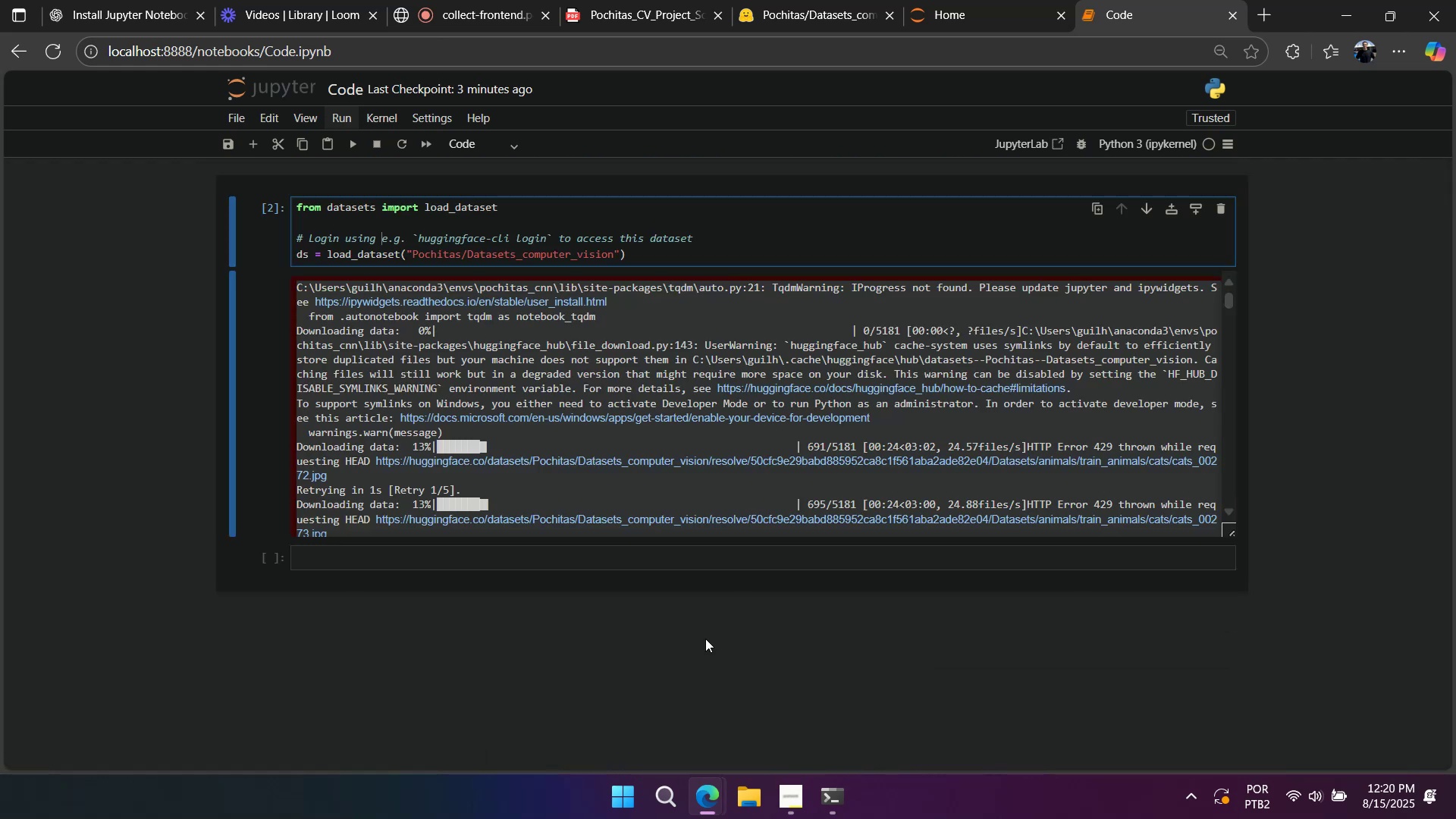 
wait(5.27)
 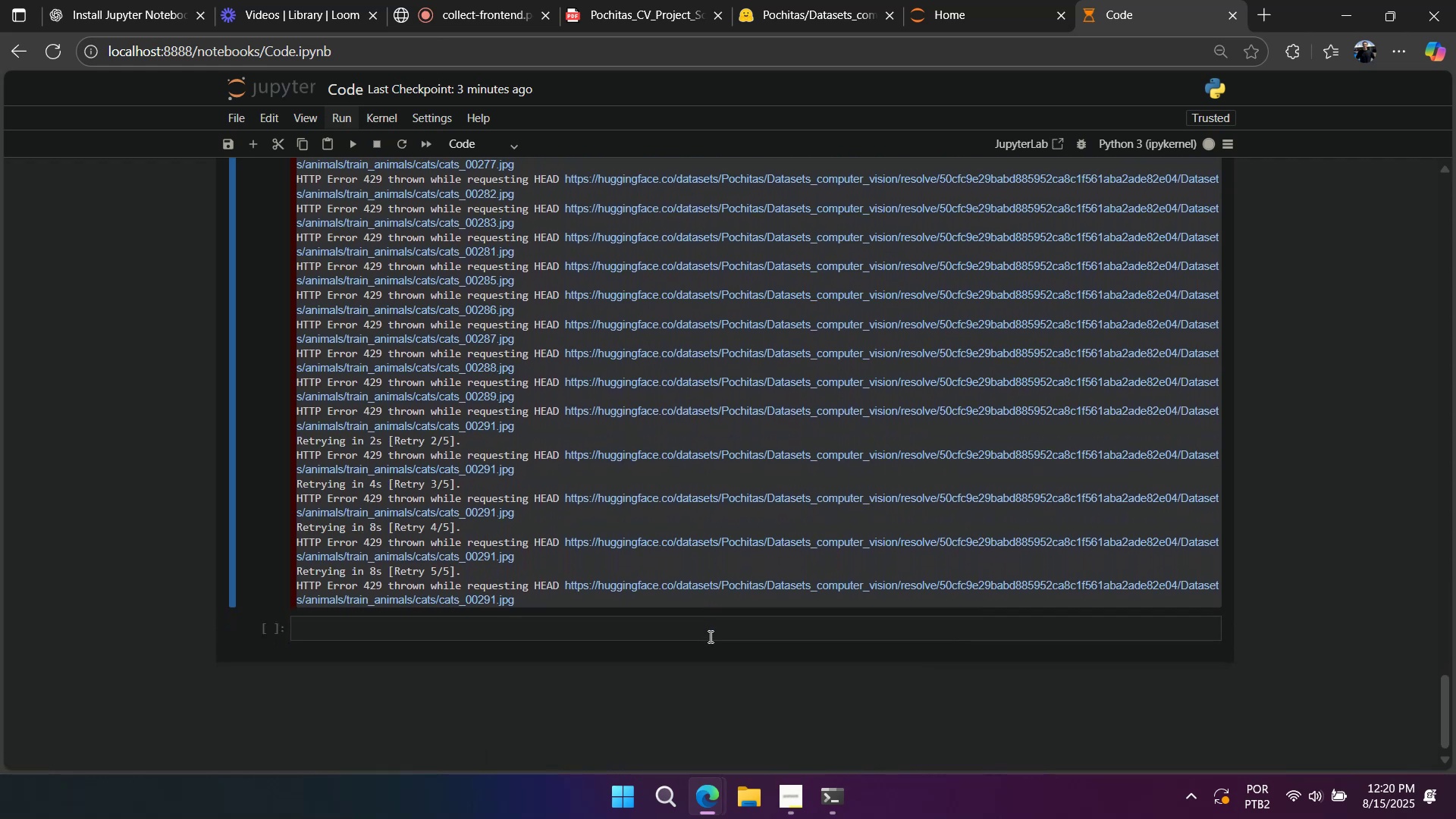 
scroll: coordinate [976, 398], scroll_direction: up, amount: 3.0
 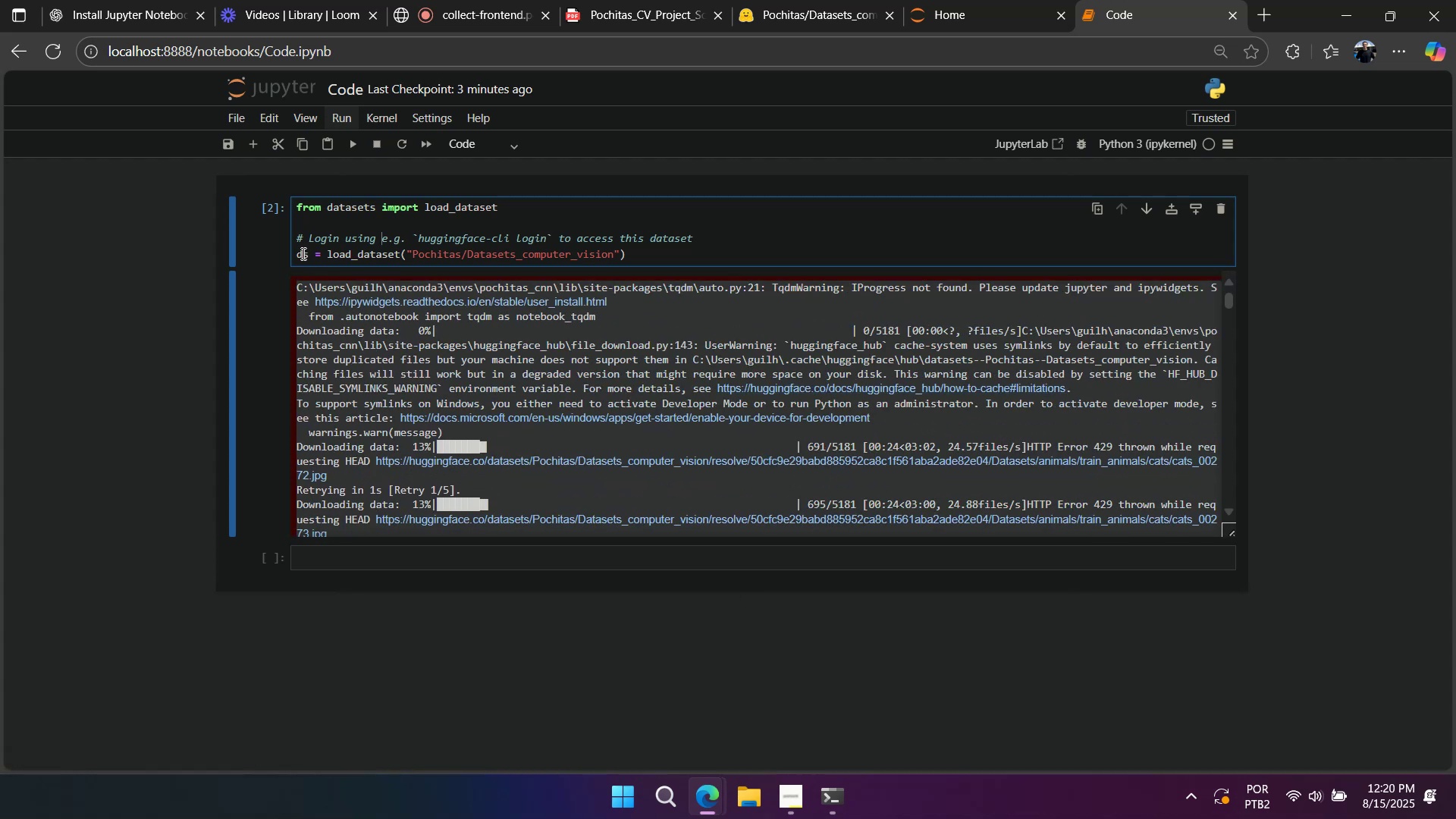 
double_click([302, 252])
 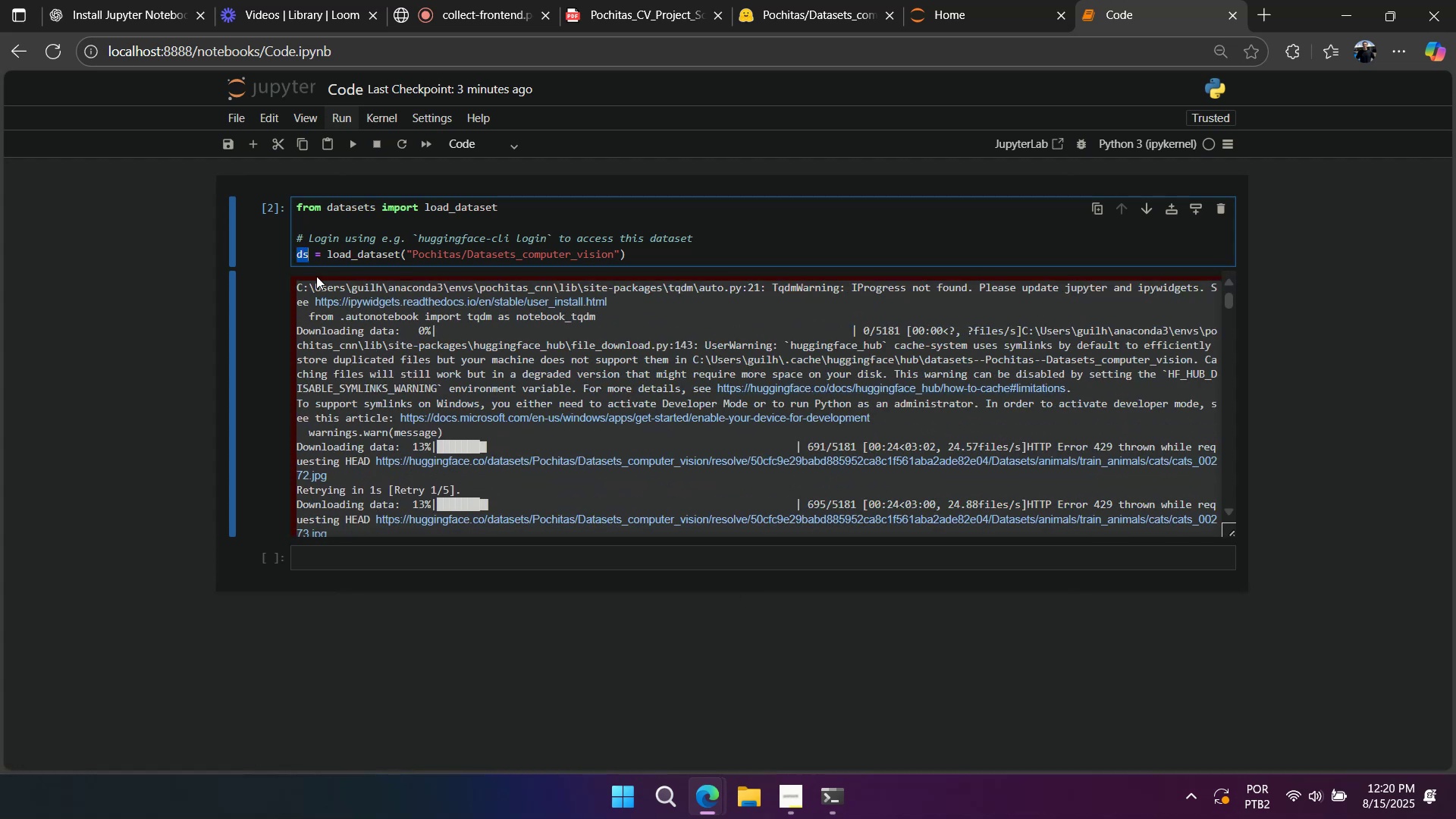 
key(Control+C)
 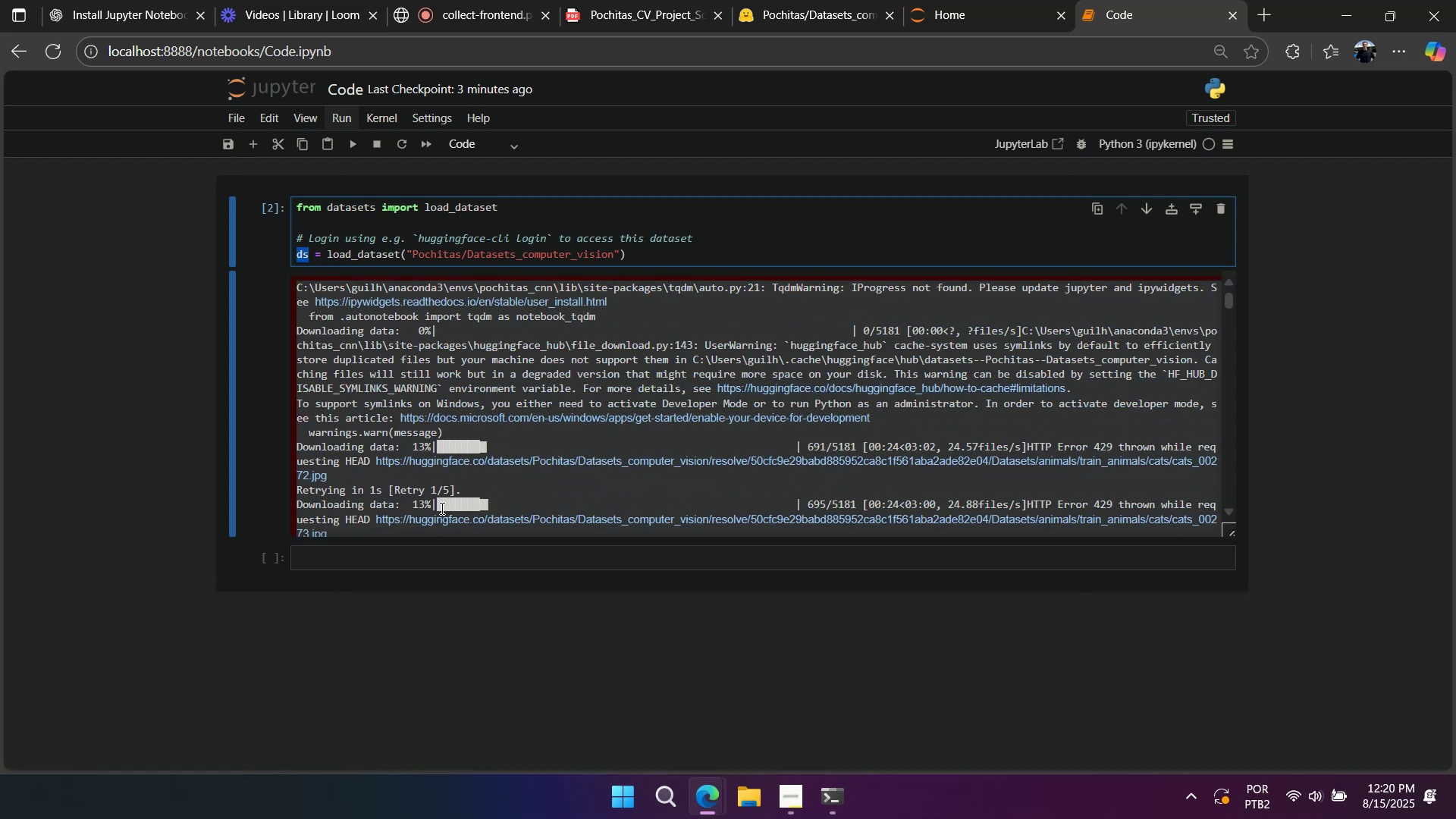 
left_click_drag(start_coordinate=[441, 558], to_coordinate=[441, 562])
 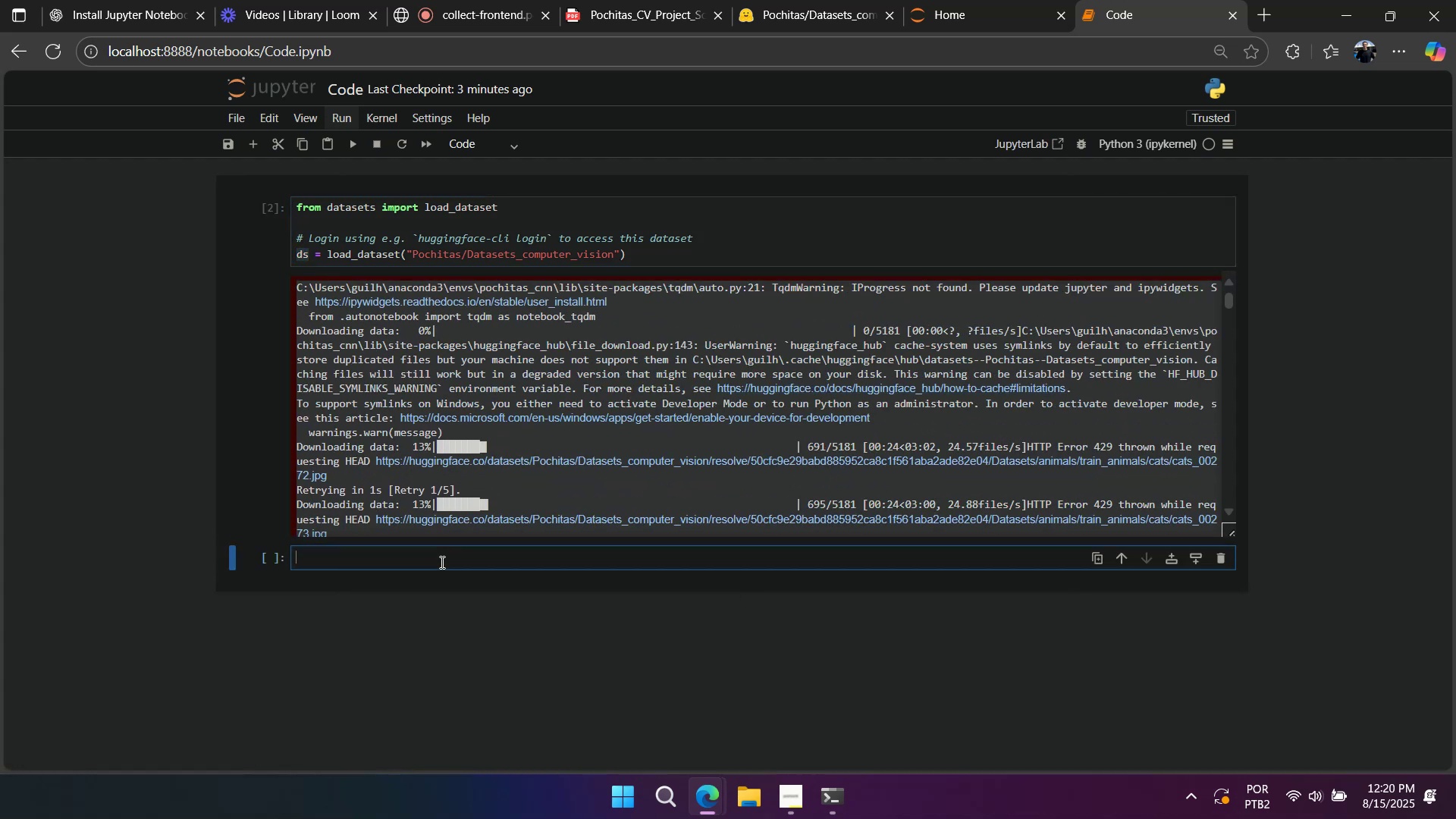 
key(Control+ControlLeft)
 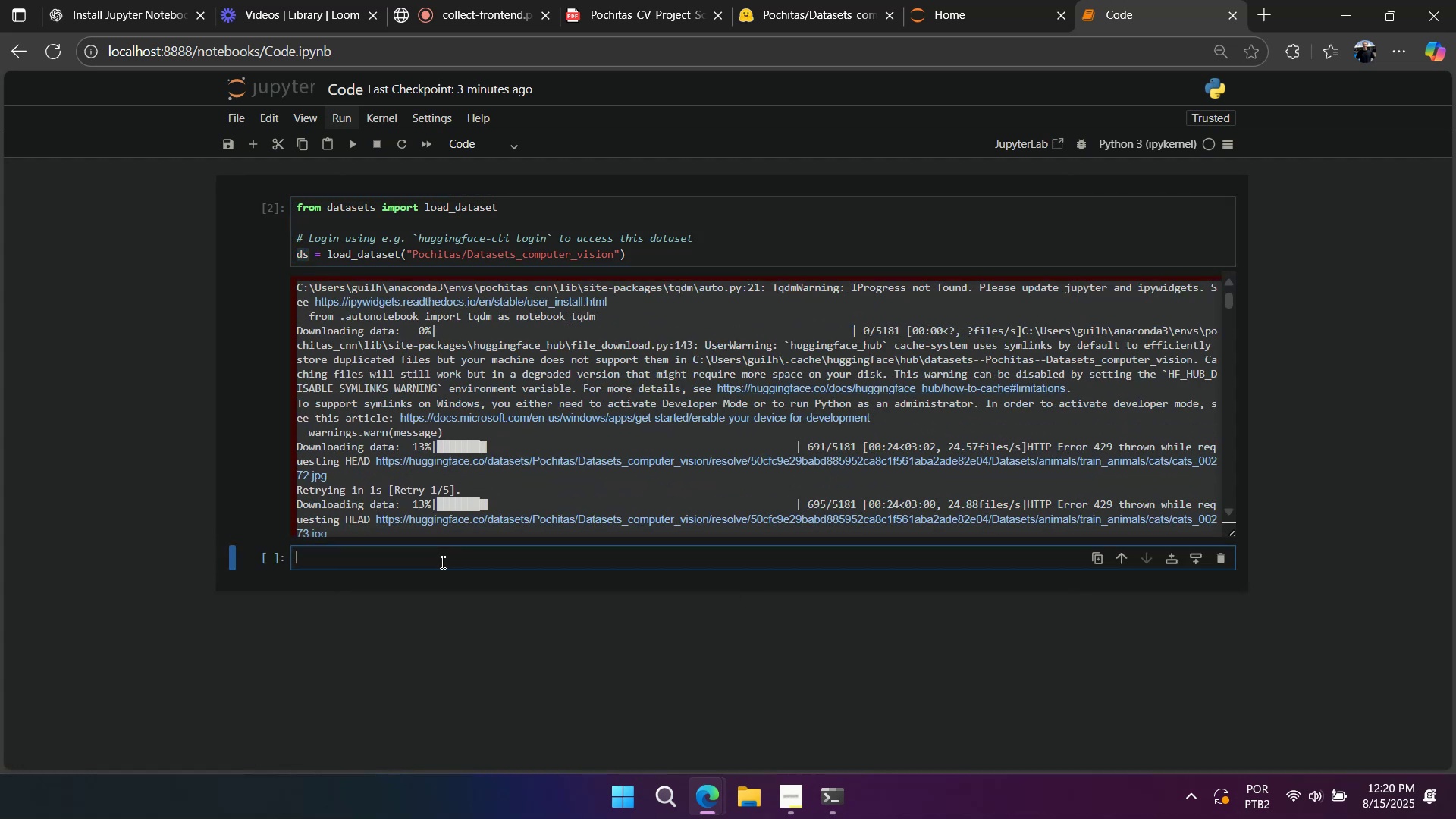 
key(Control+V)
 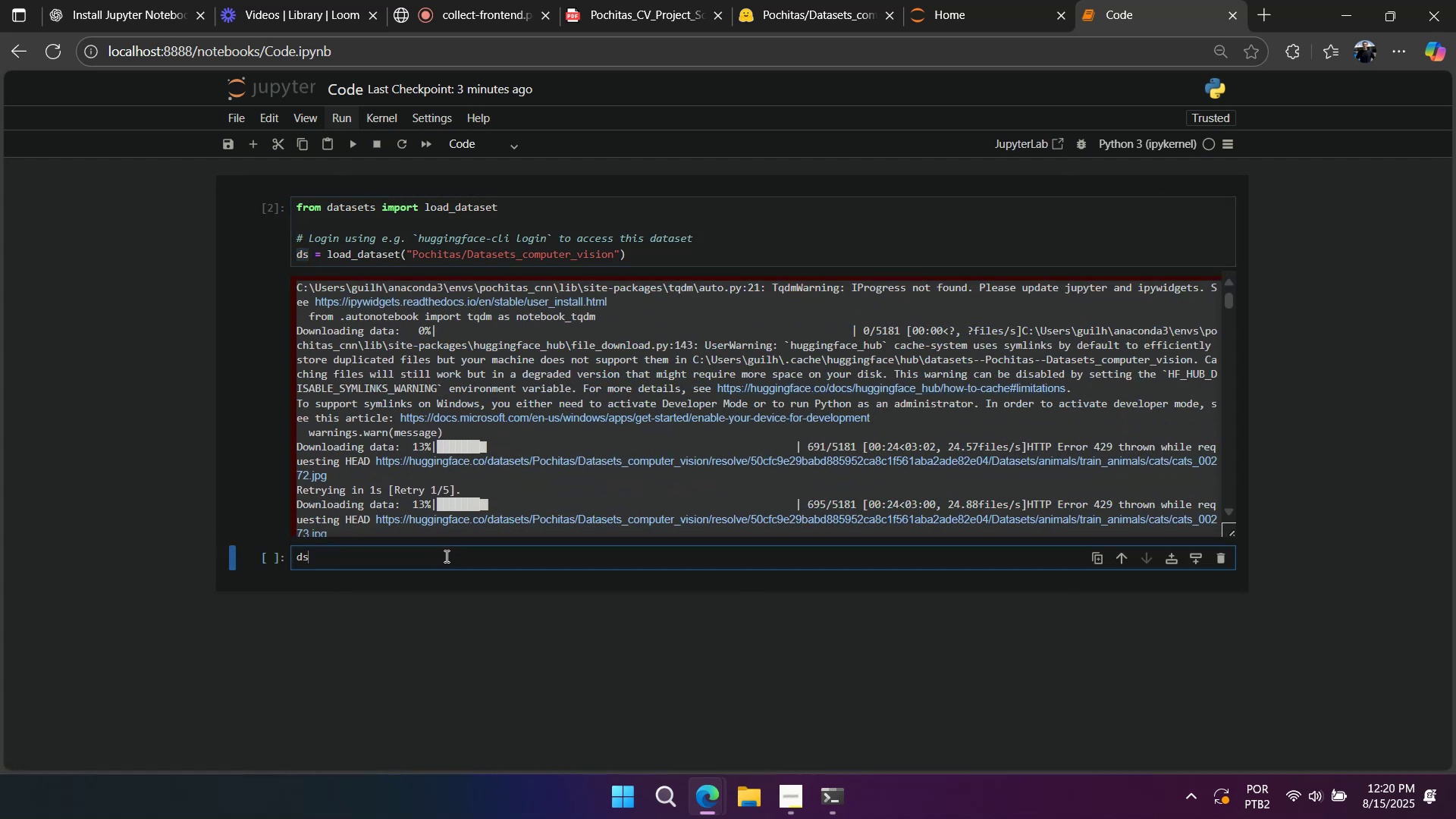 
key(Shift+Enter)
 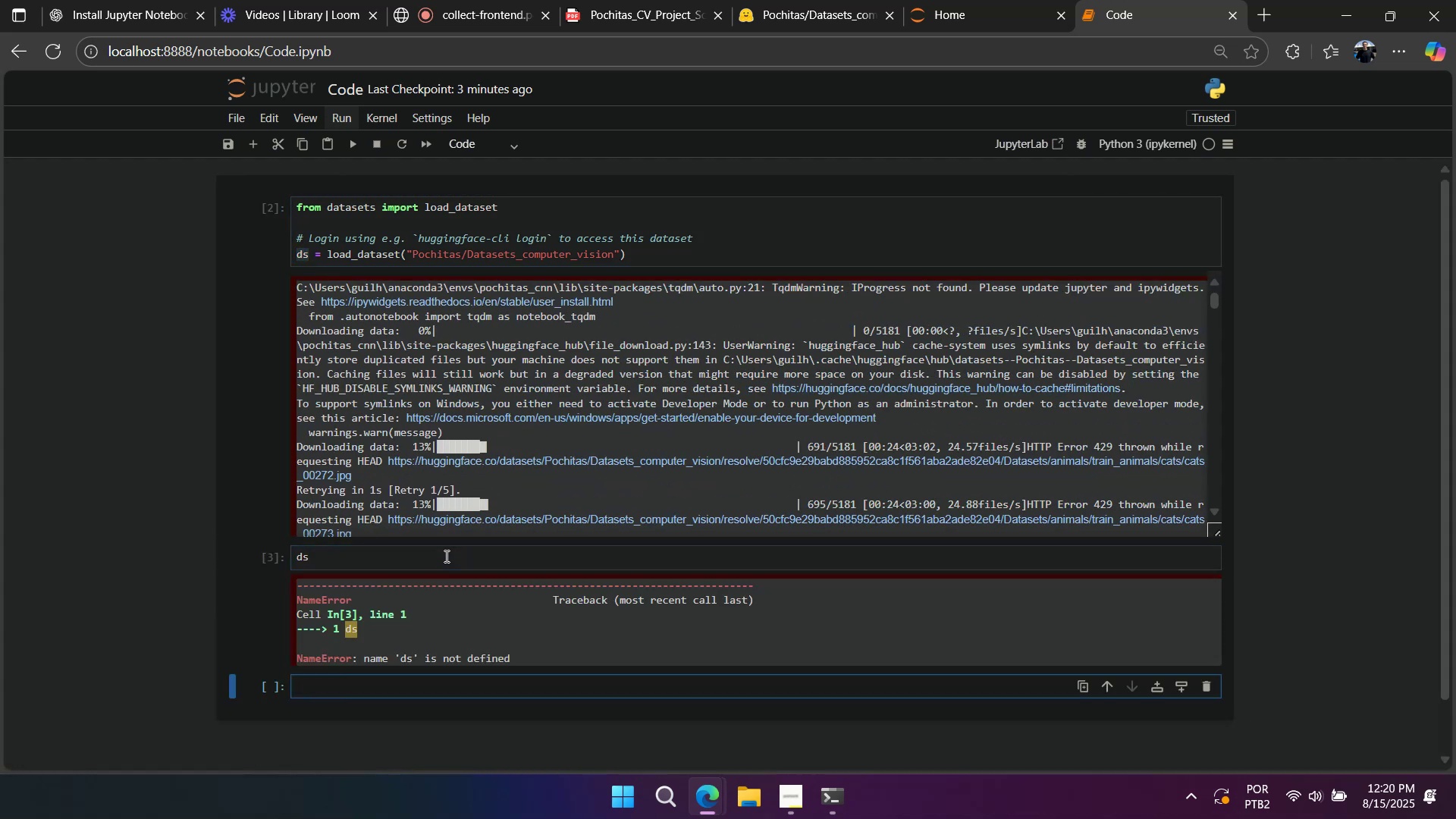 
left_click([445, 556])
 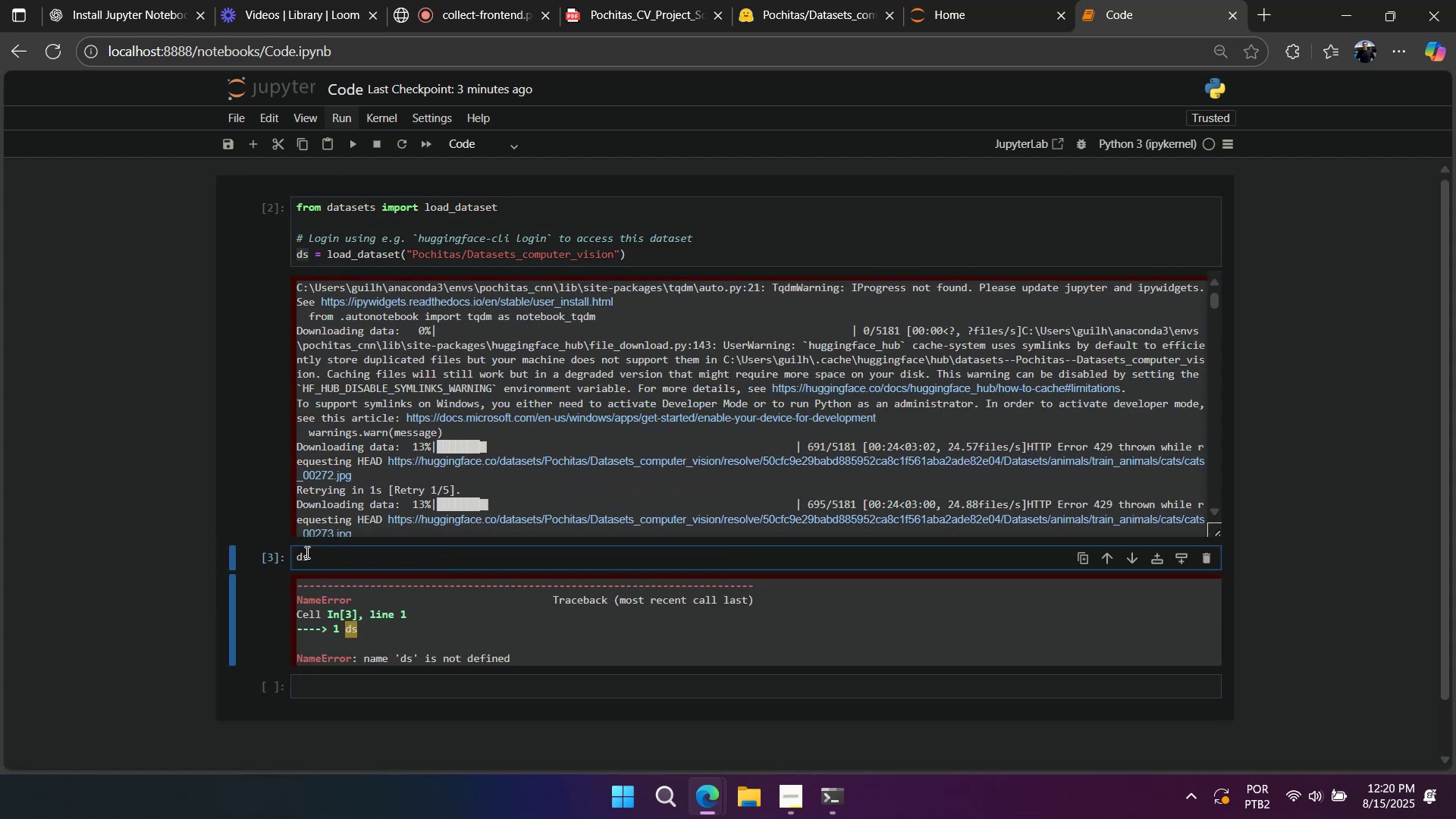 
left_click([286, 553])
 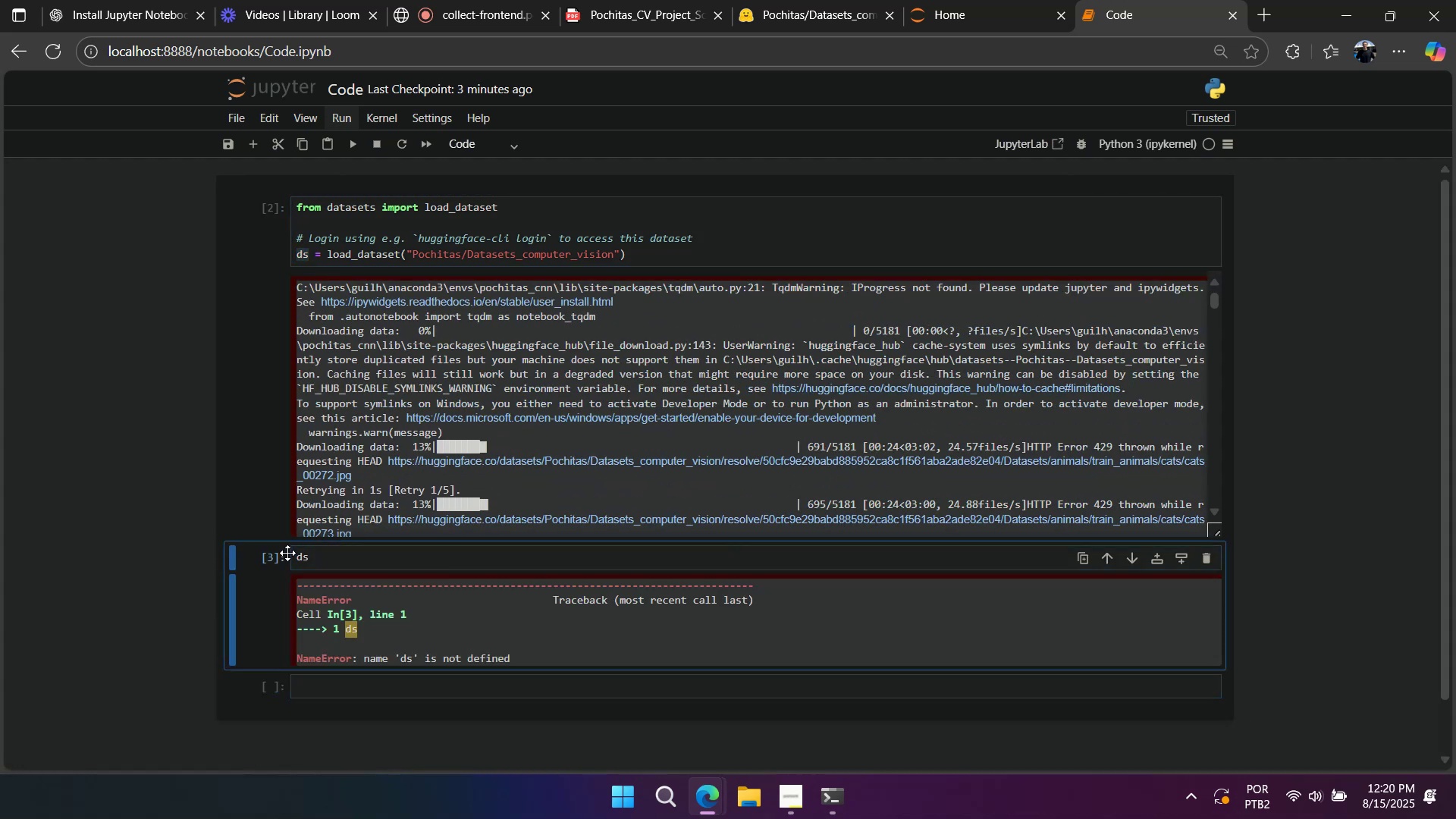 
key(A)
 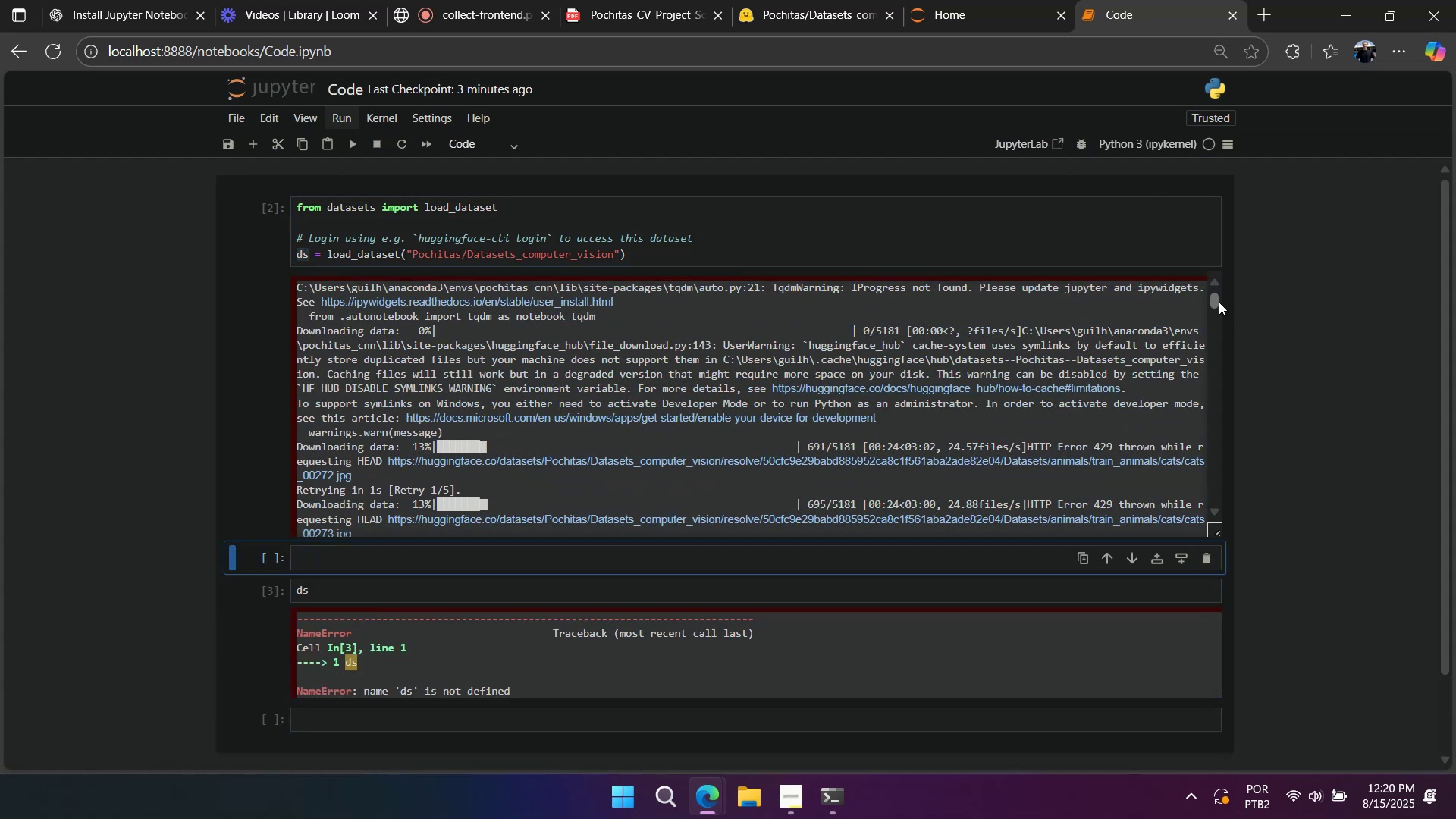 
left_click_drag(start_coordinate=[1218, 300], to_coordinate=[1235, 538])
 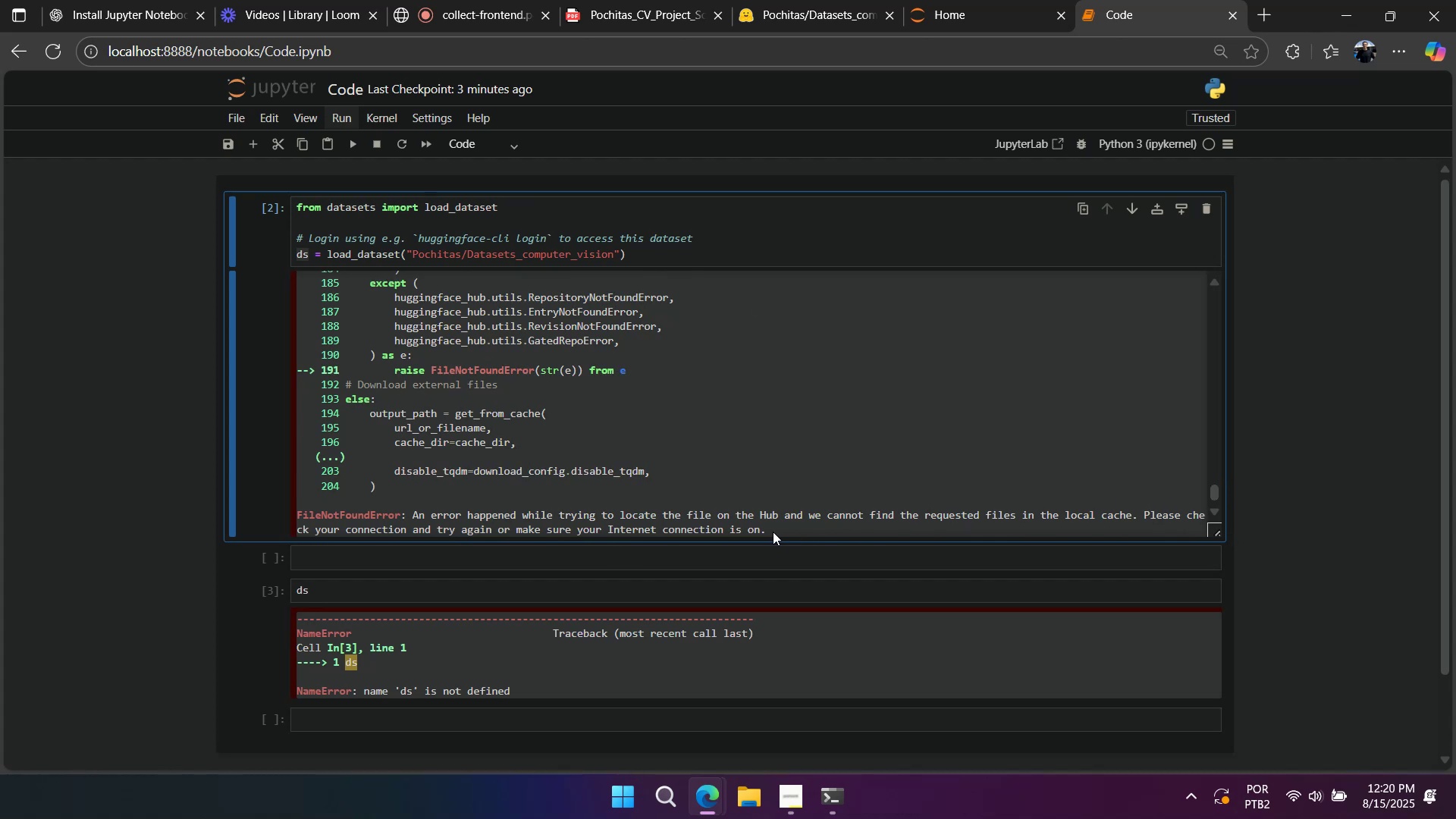 
left_click([774, 529])
 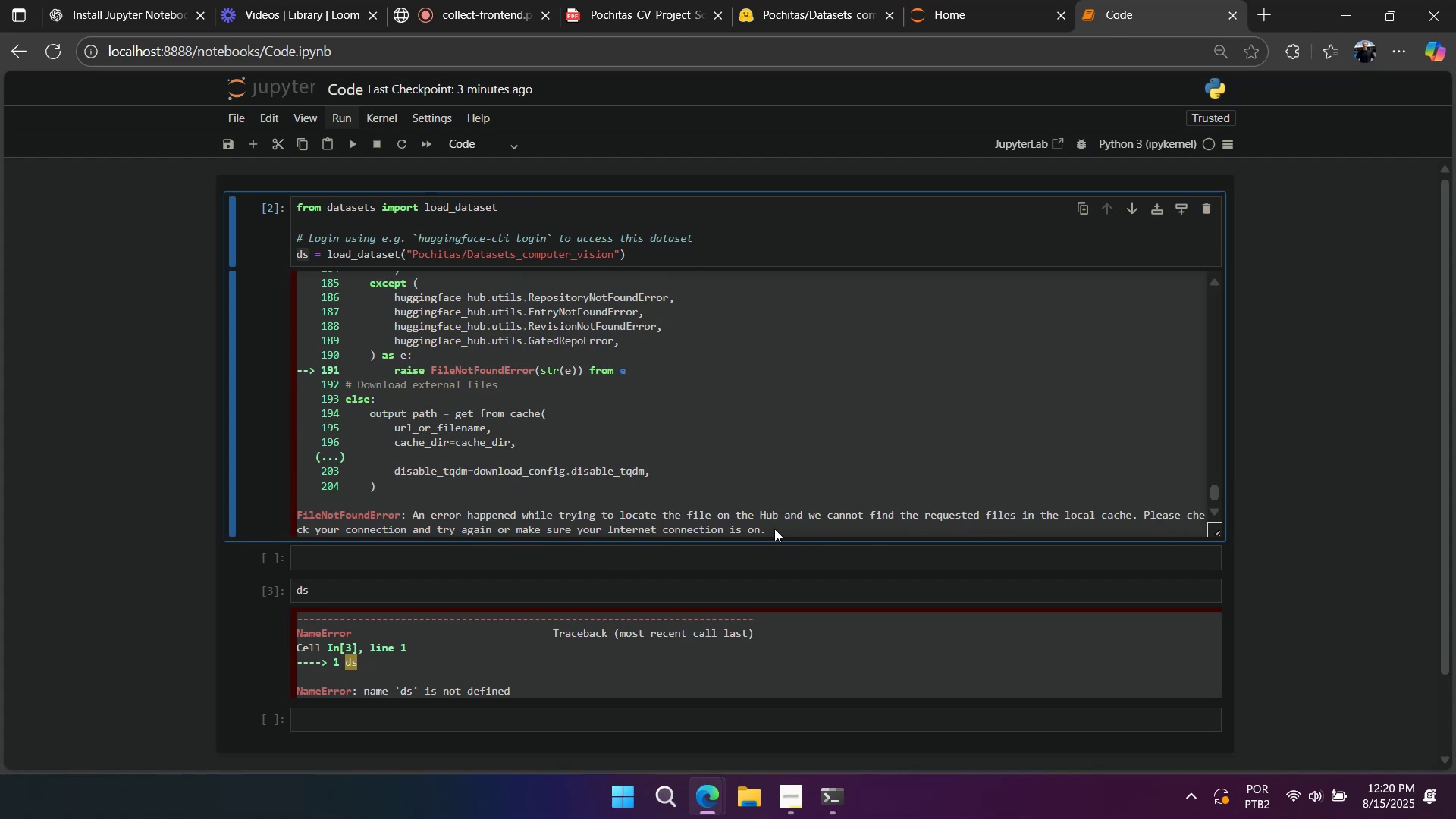 
scroll: coordinate [774, 529], scroll_direction: up, amount: 2.0
 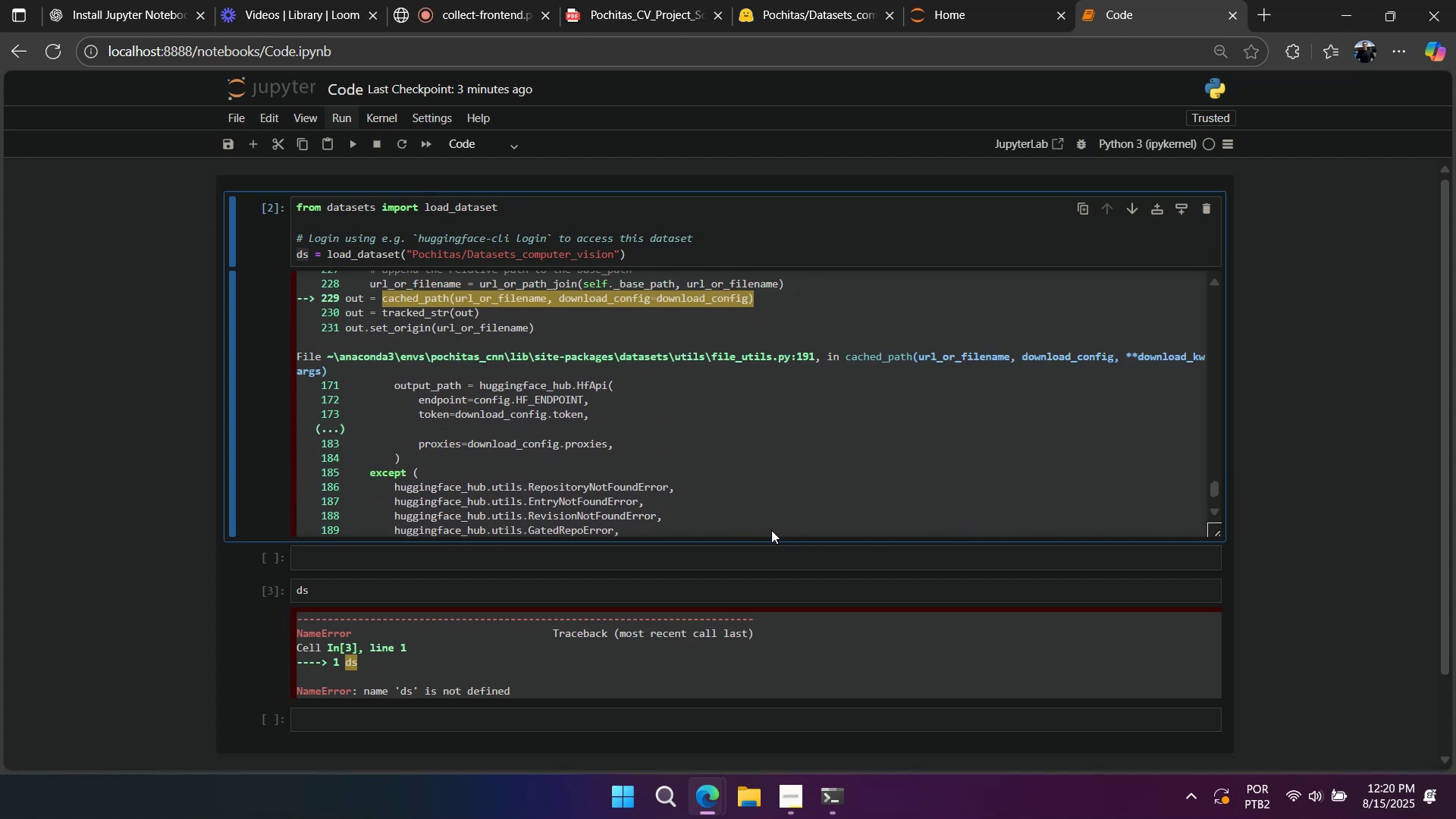 
scroll: coordinate [771, 530], scroll_direction: down, amount: 3.0
 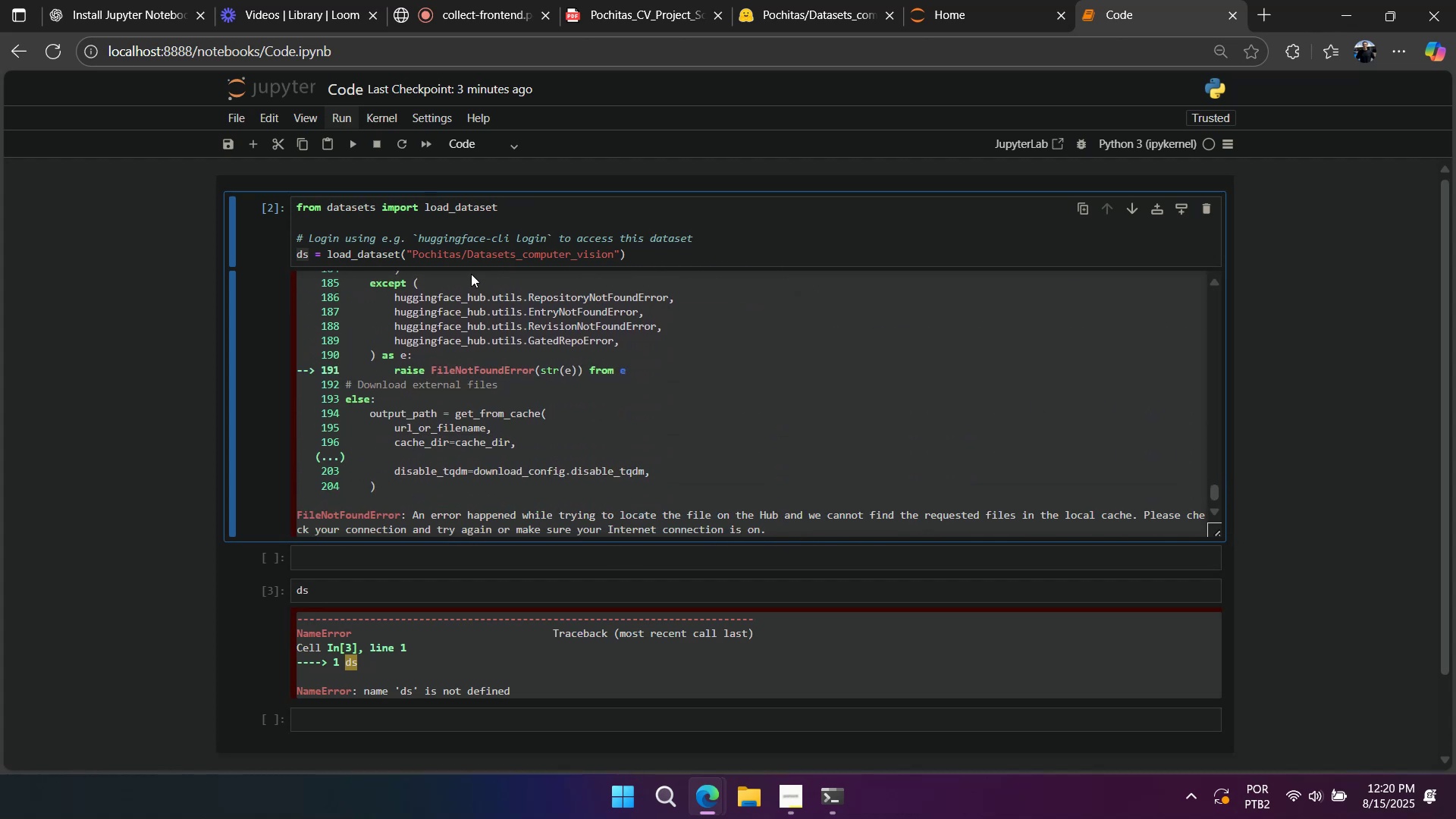 
left_click([474, 236])
 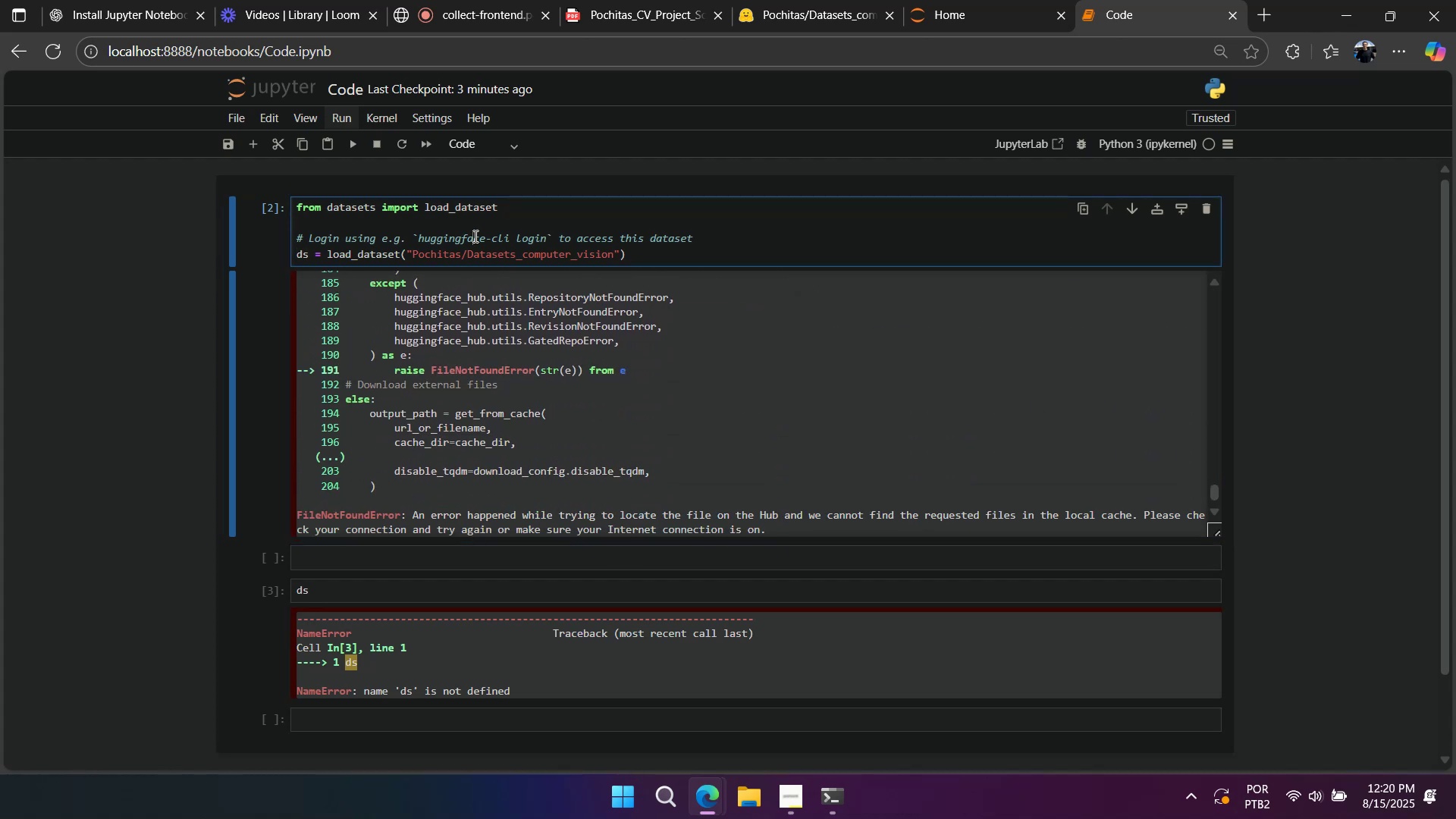 
key(Control+A)
 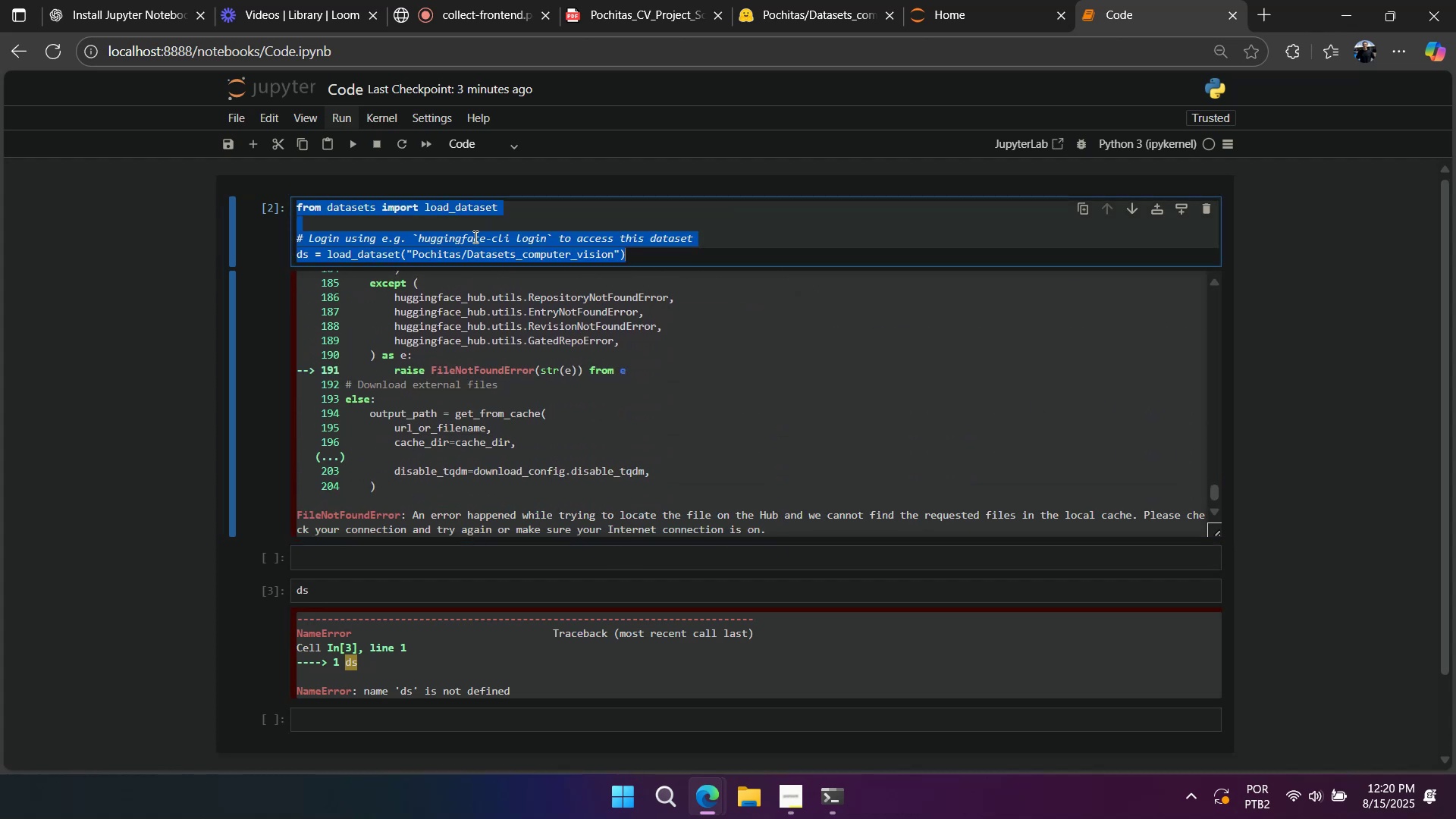 
key(Control+C)
 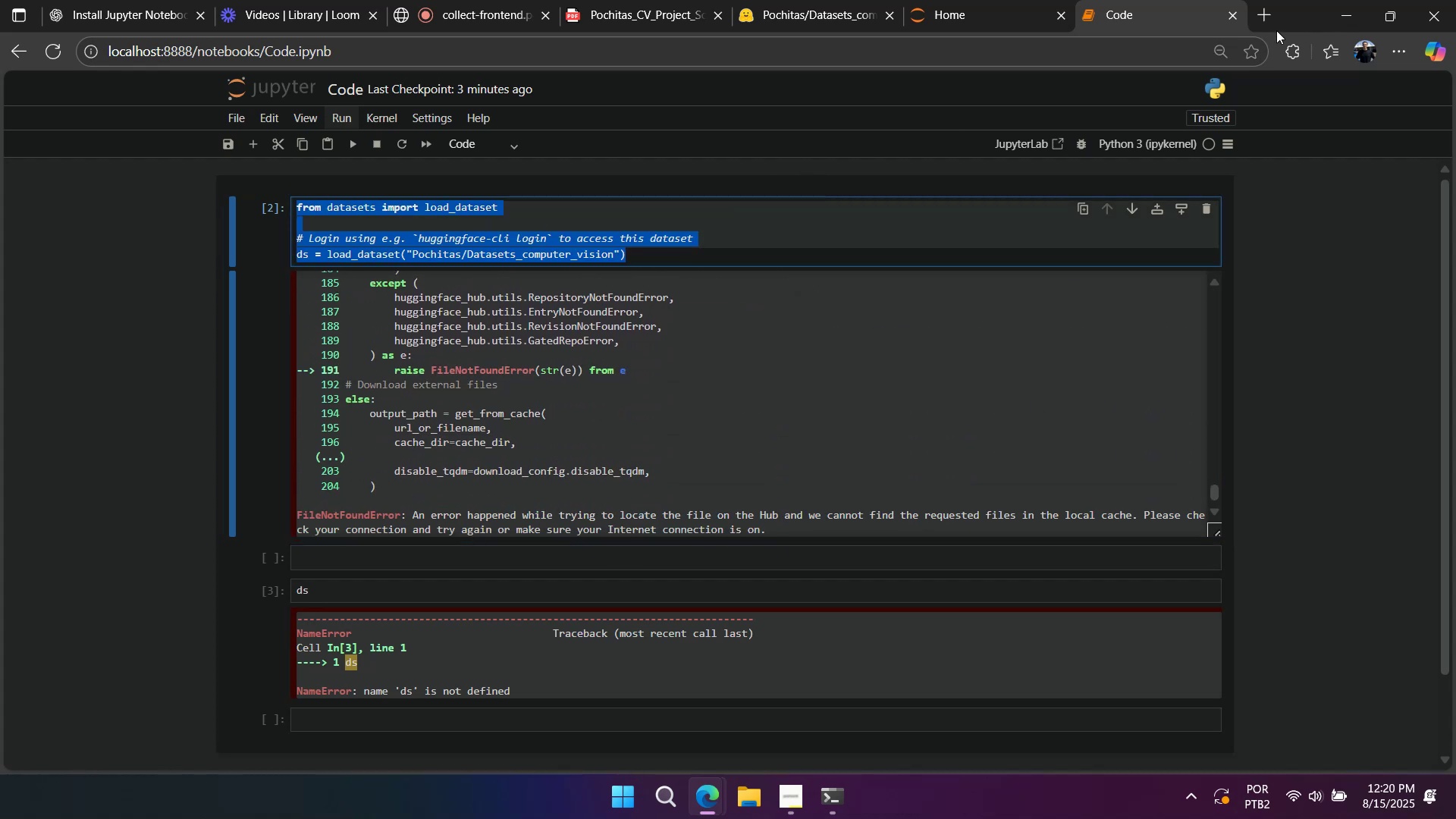 
left_click([1270, 22])
 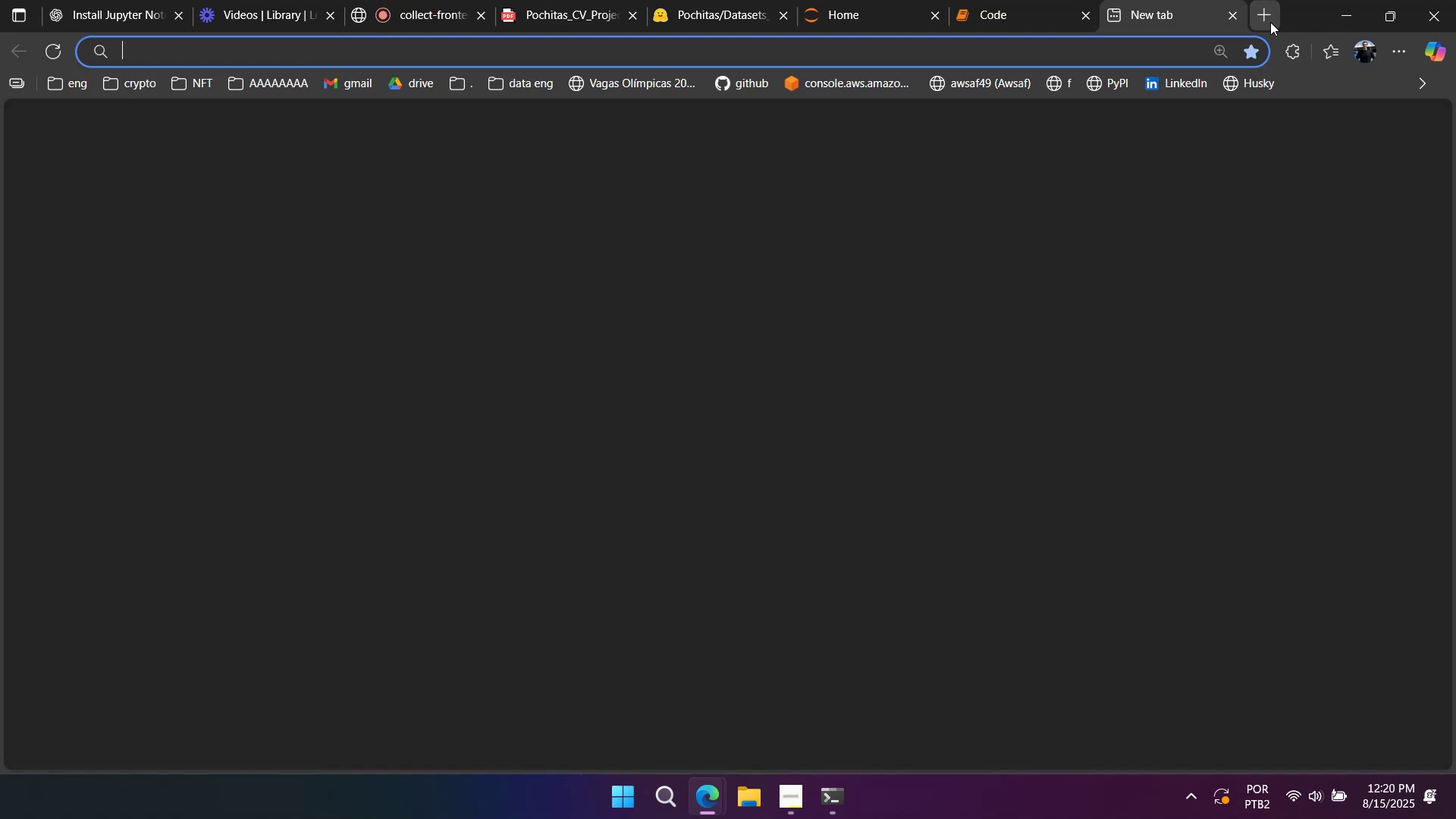 
type(colab)
 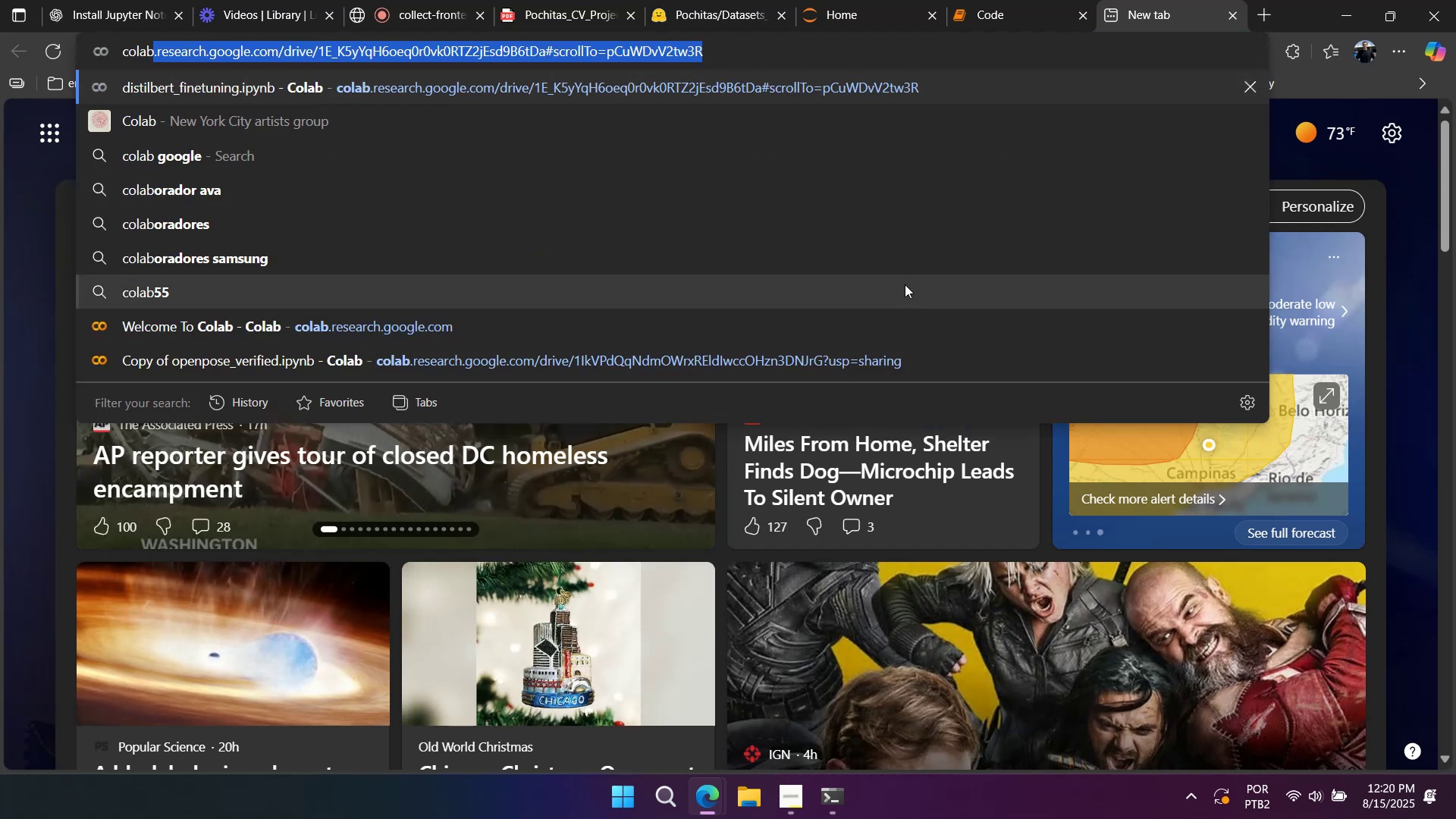 
left_click([899, 312])
 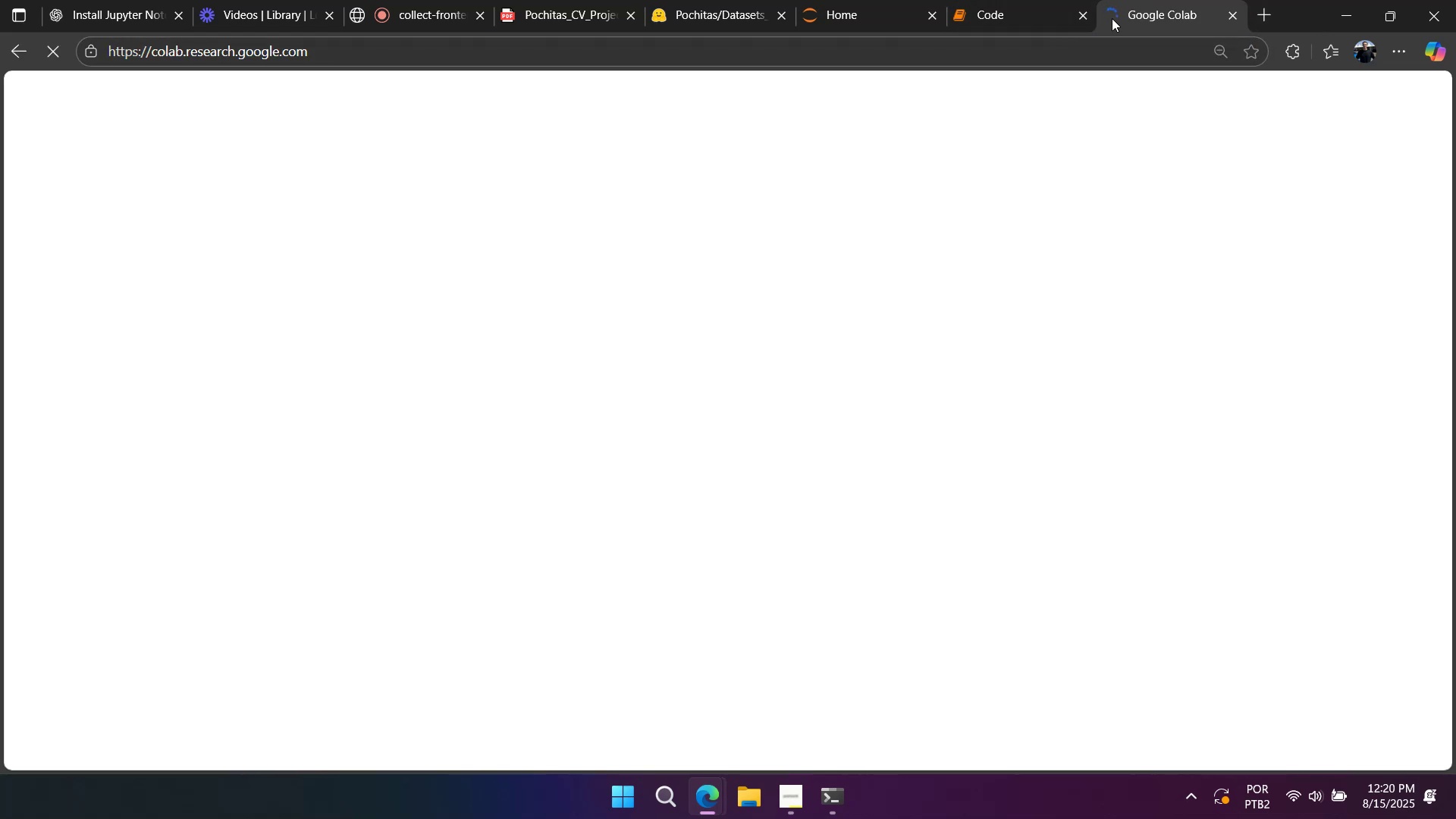 
left_click([1043, 26])
 